 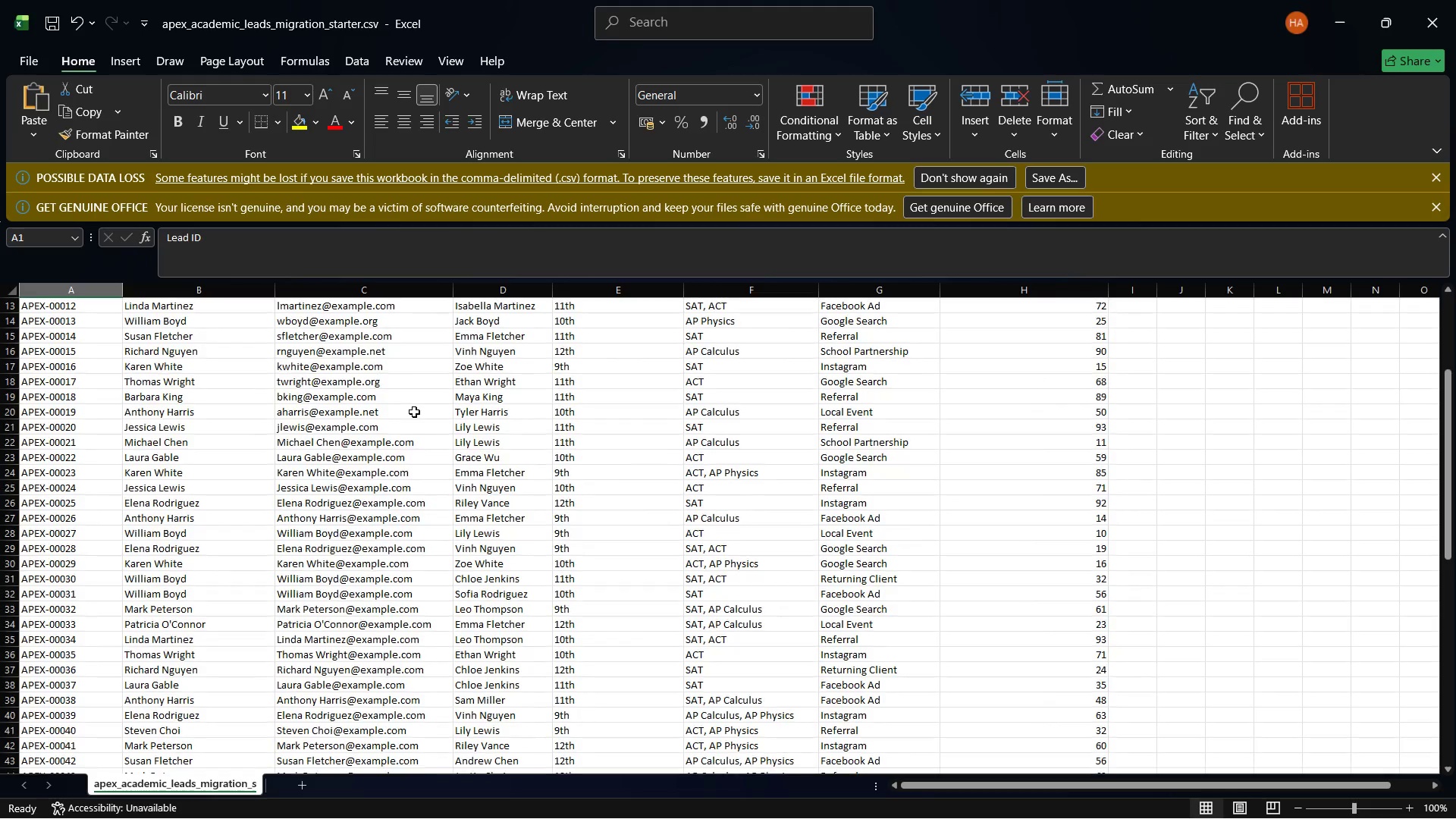 
scroll: coordinate [416, 412], scroll_direction: down, amount: 3.0
 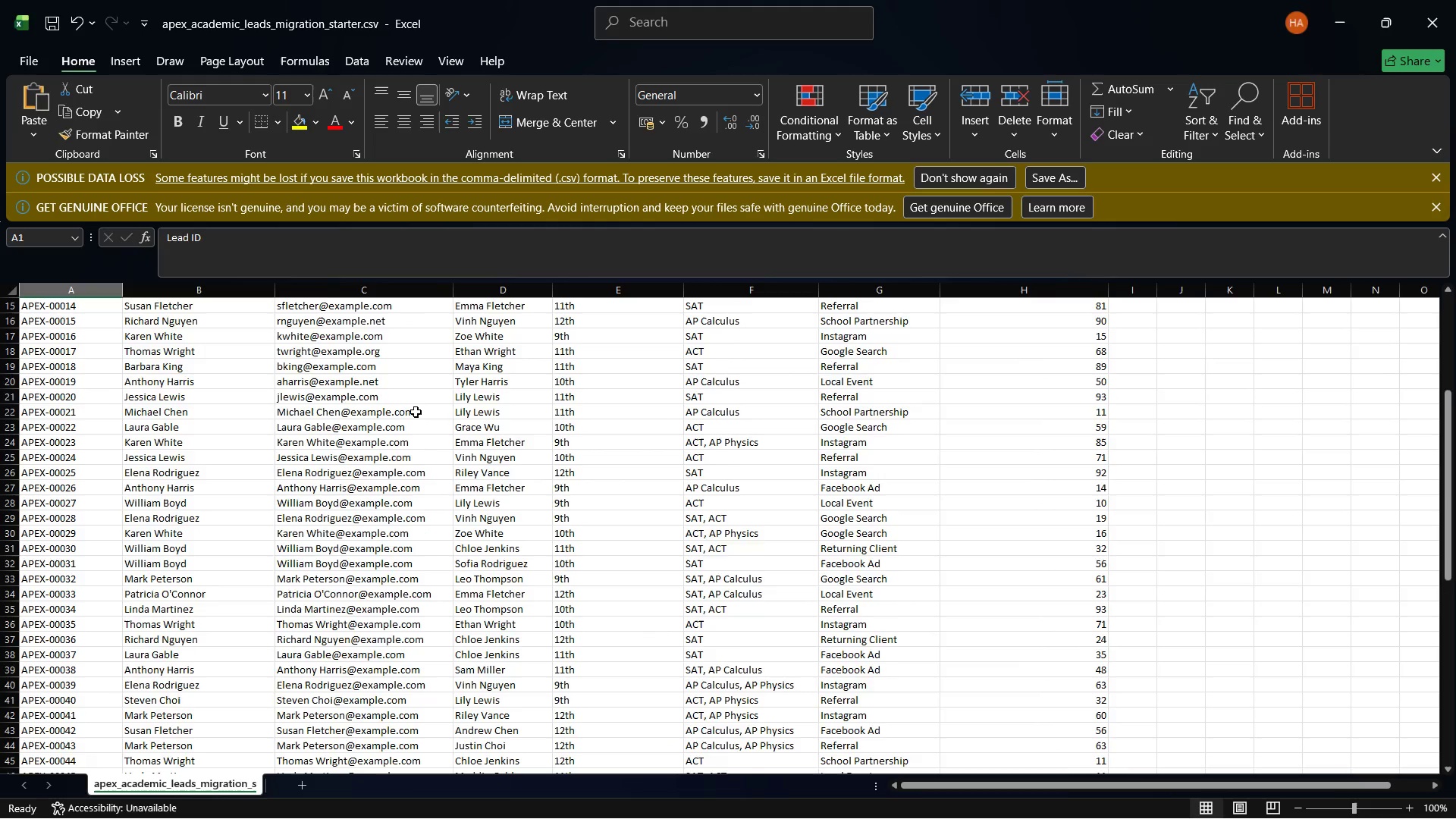 
scroll: coordinate [416, 411], scroll_direction: up, amount: 12.0
 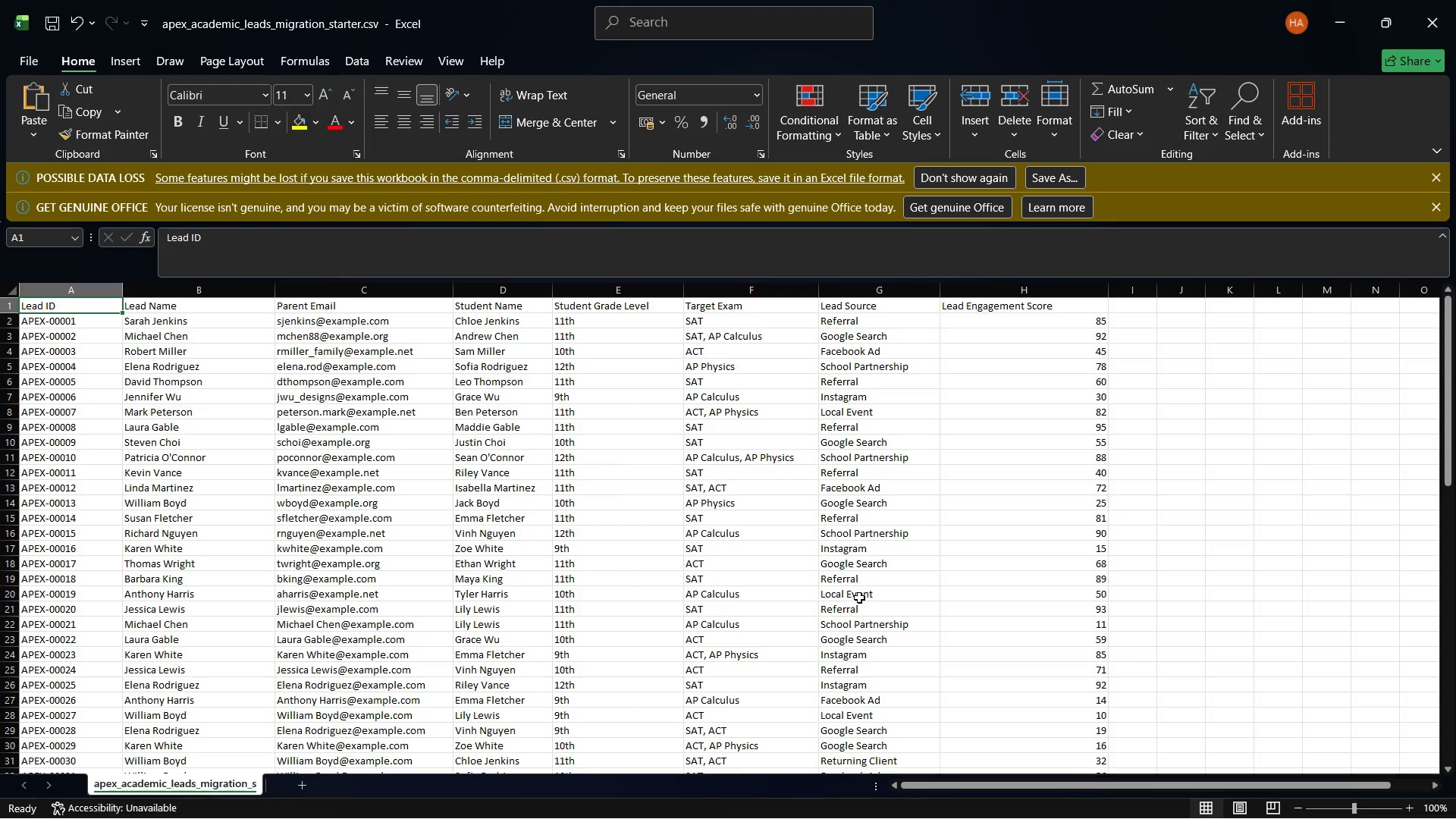 
wait(57.28)
 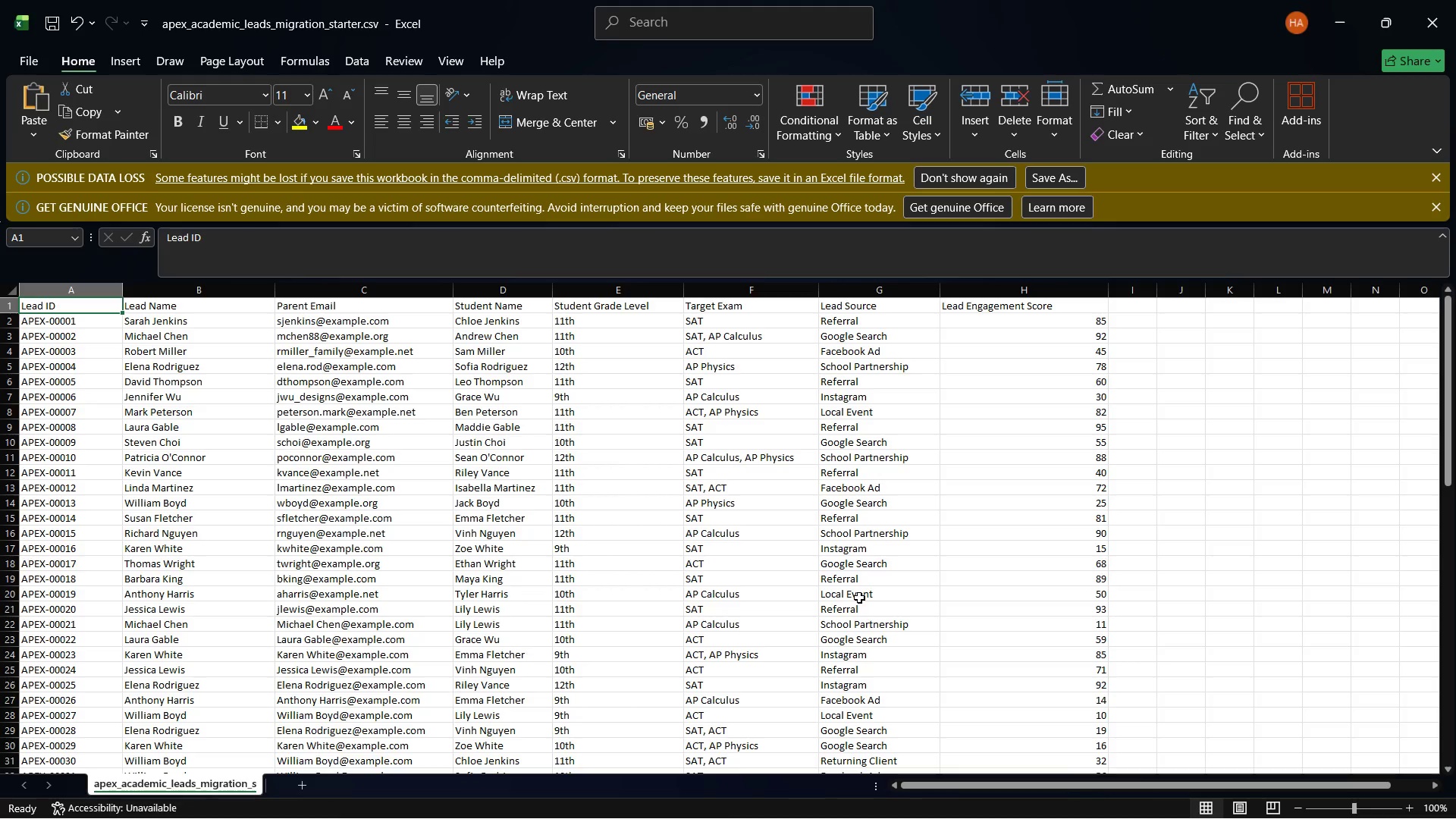 
left_click([1072, 802])
 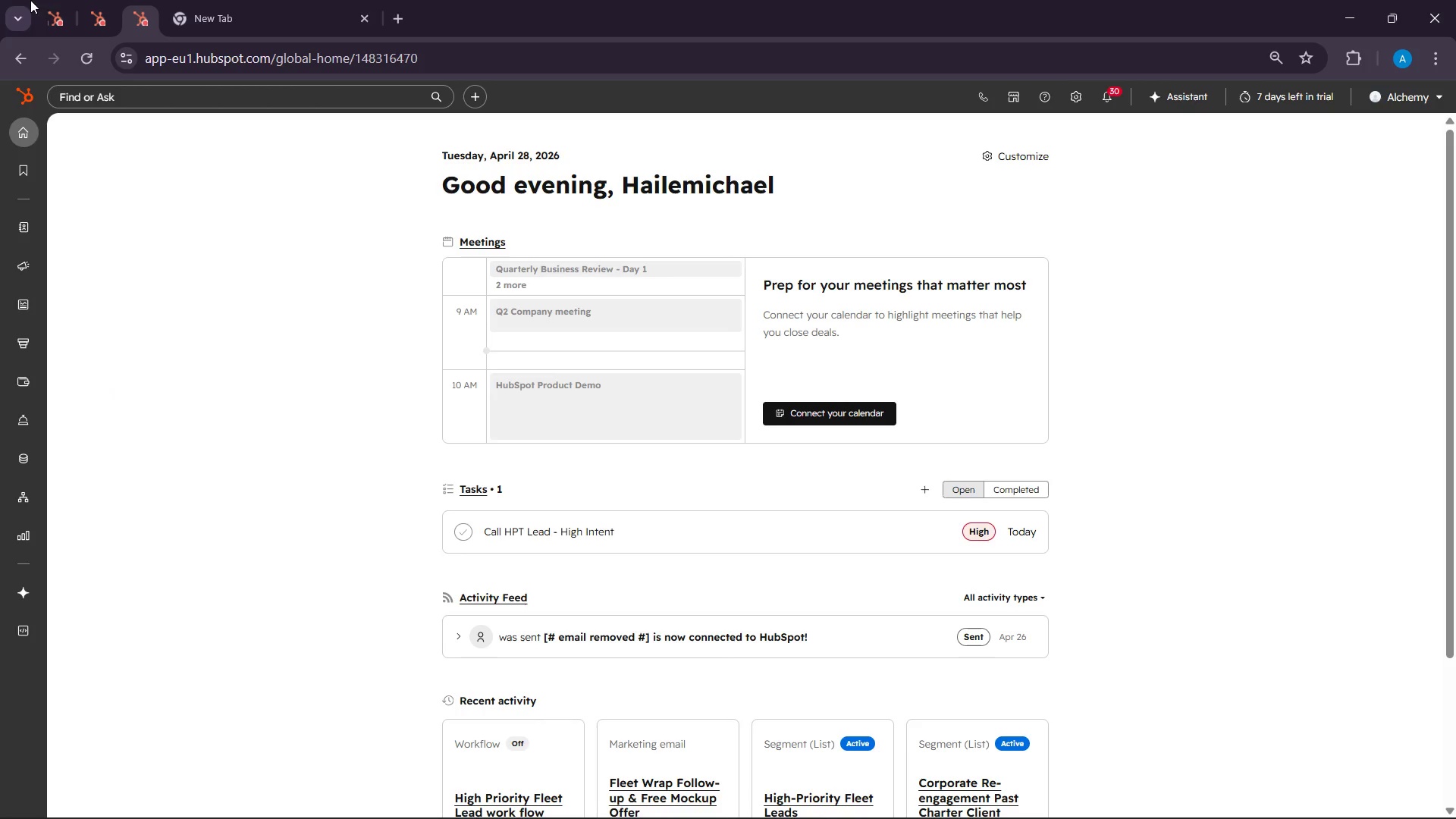 
left_click([60, 0])
 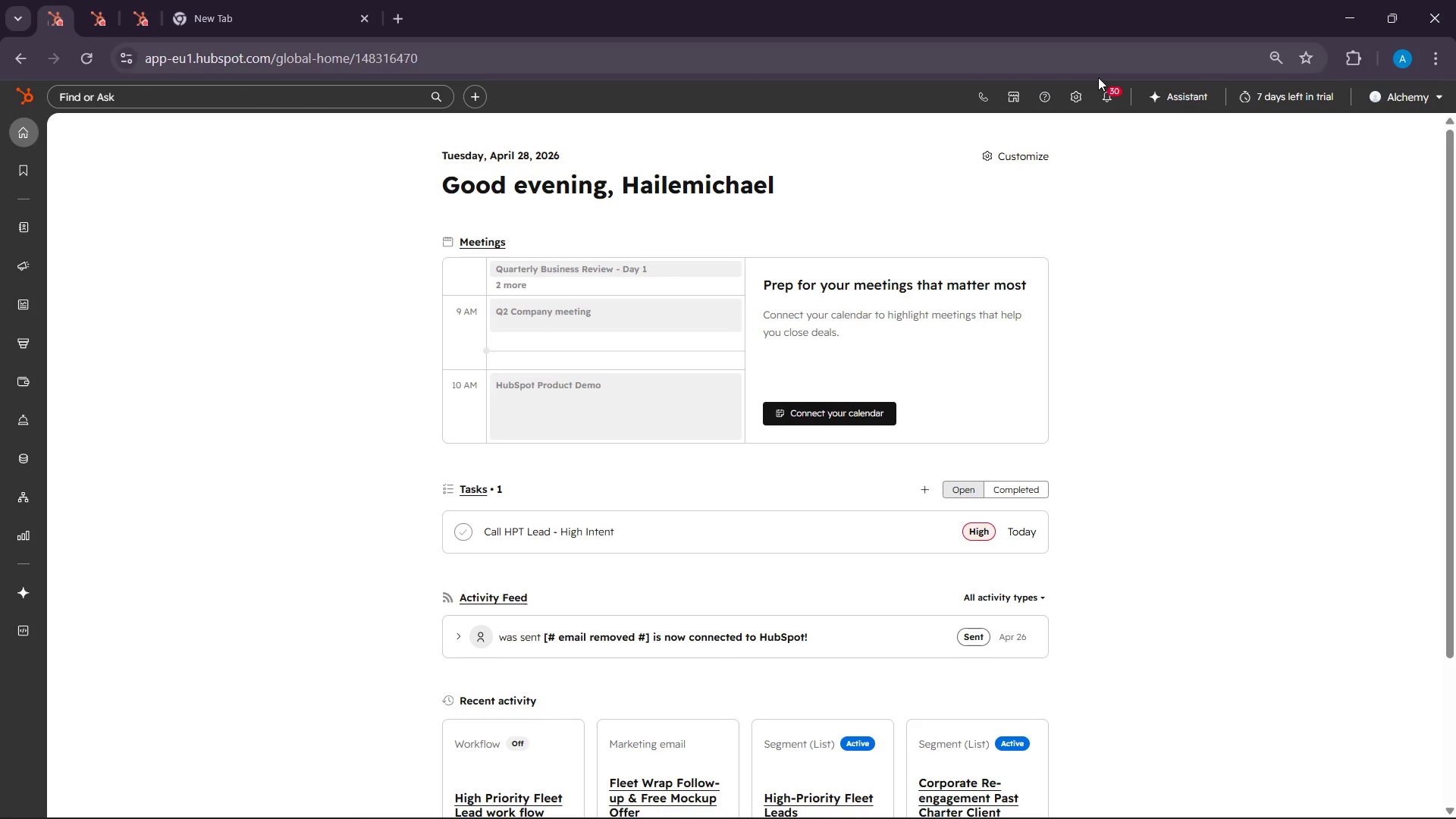 
left_click([1073, 96])
 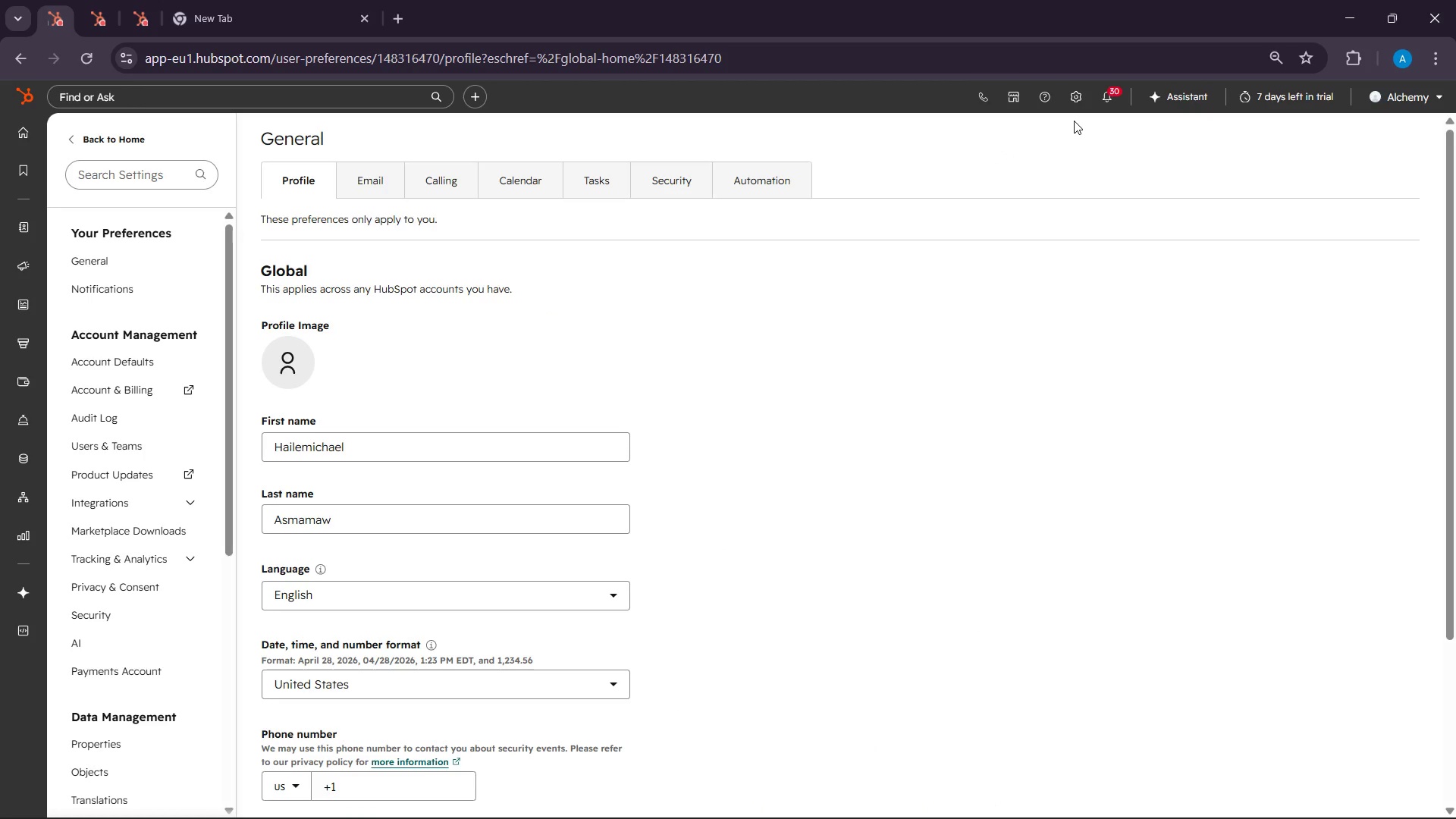 
wait(22.59)
 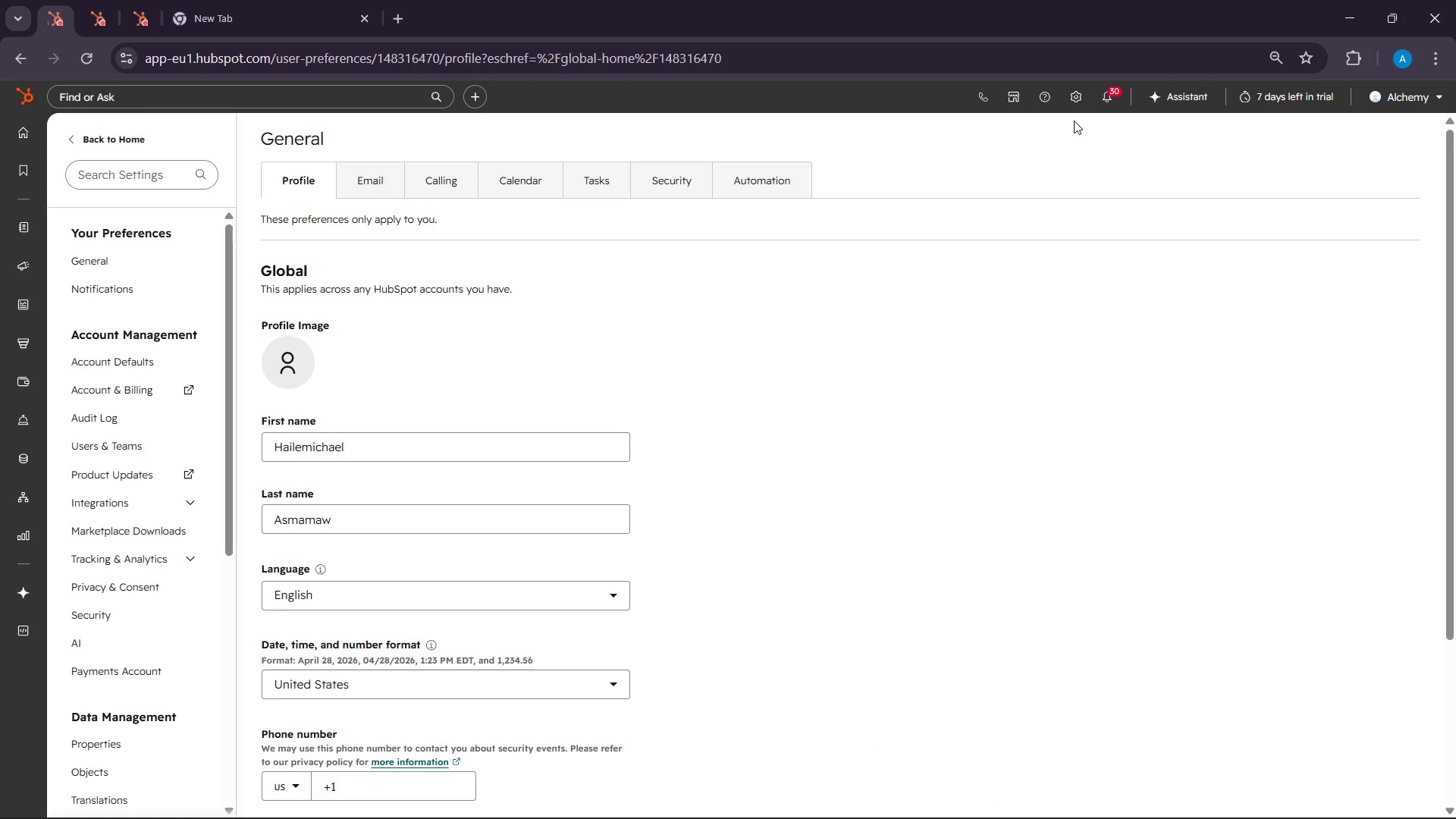 
scroll: coordinate [193, 692], scroll_direction: down, amount: 8.0
 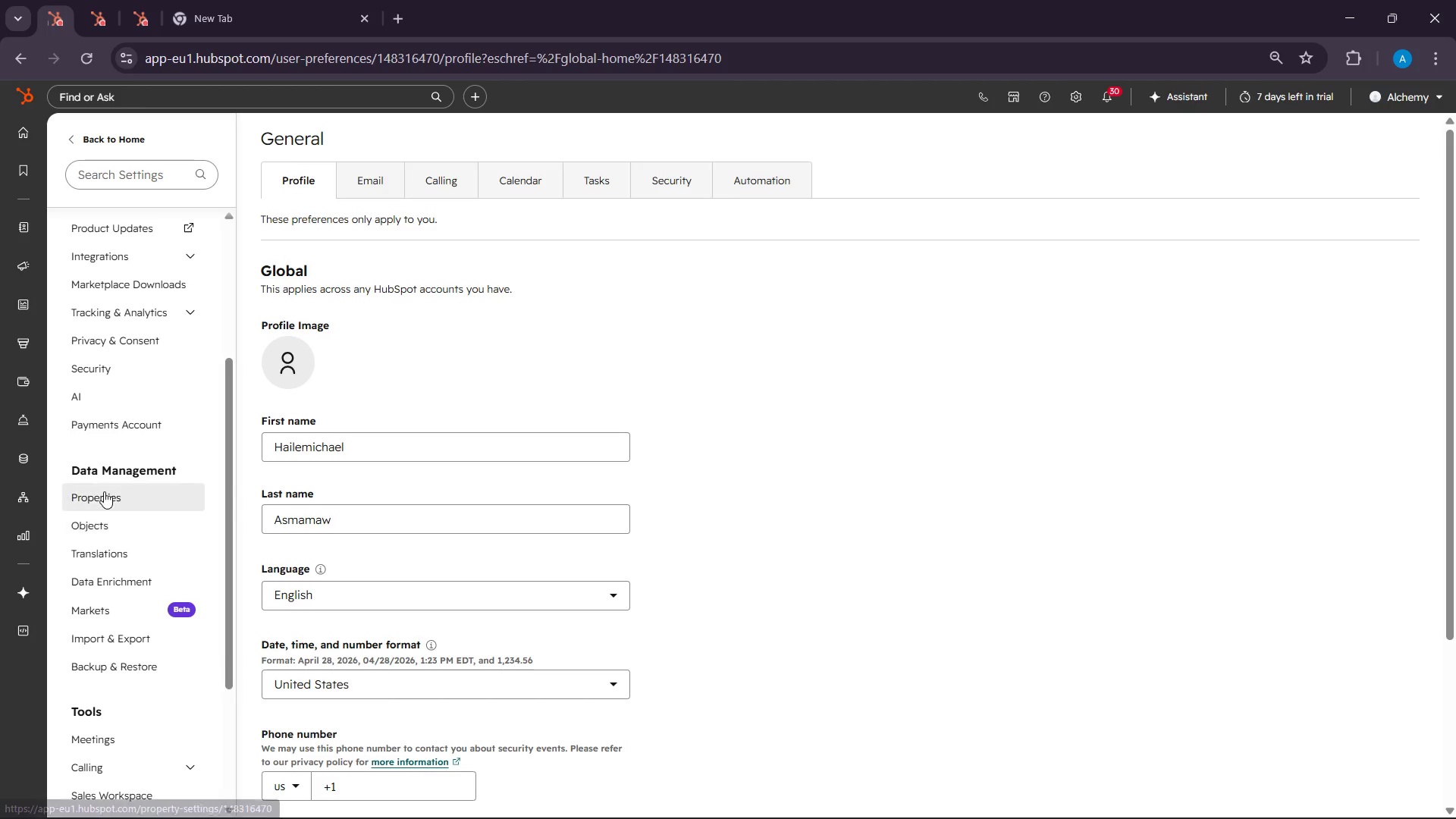 
left_click([104, 491])
 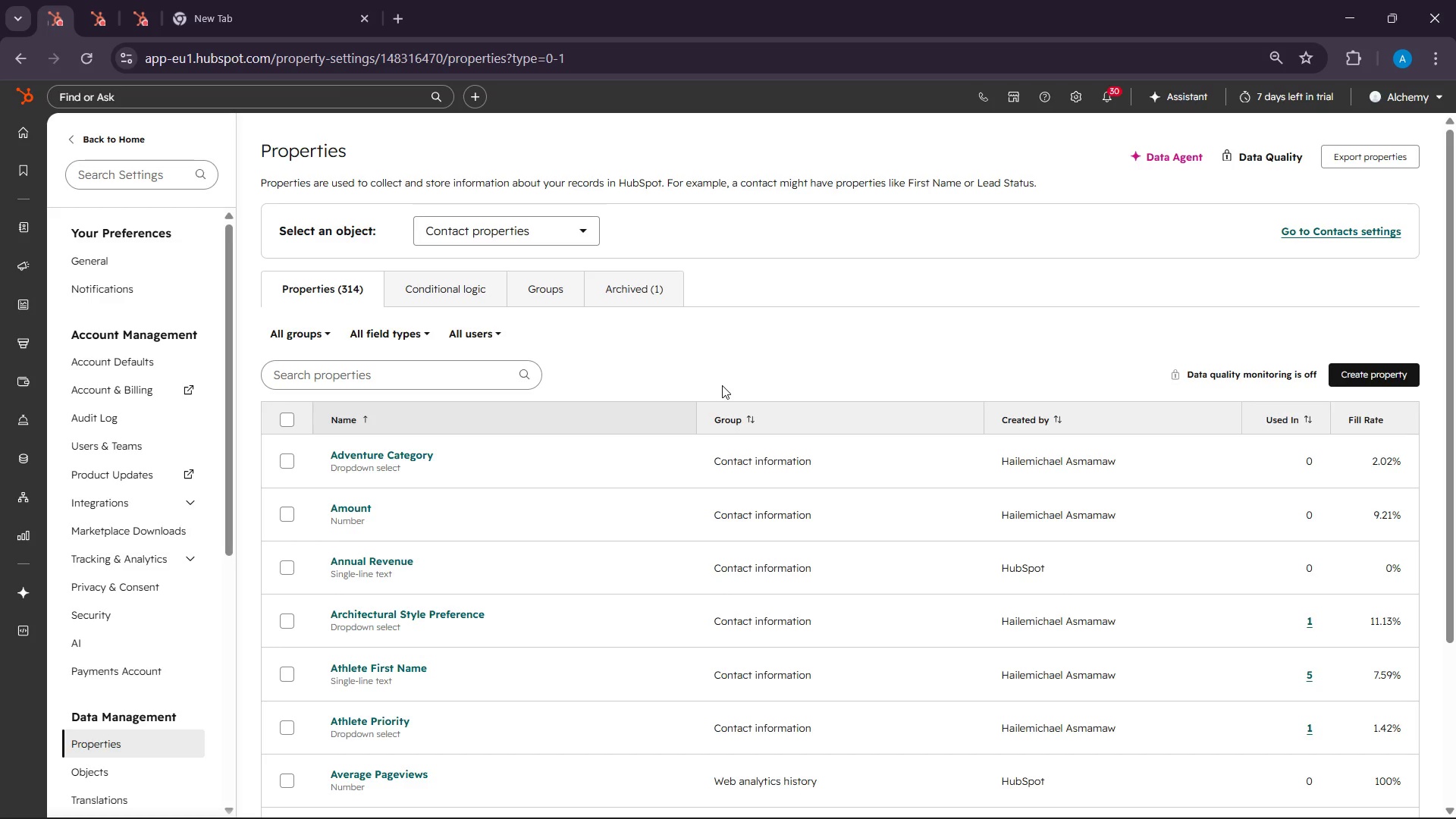 
wait(21.56)
 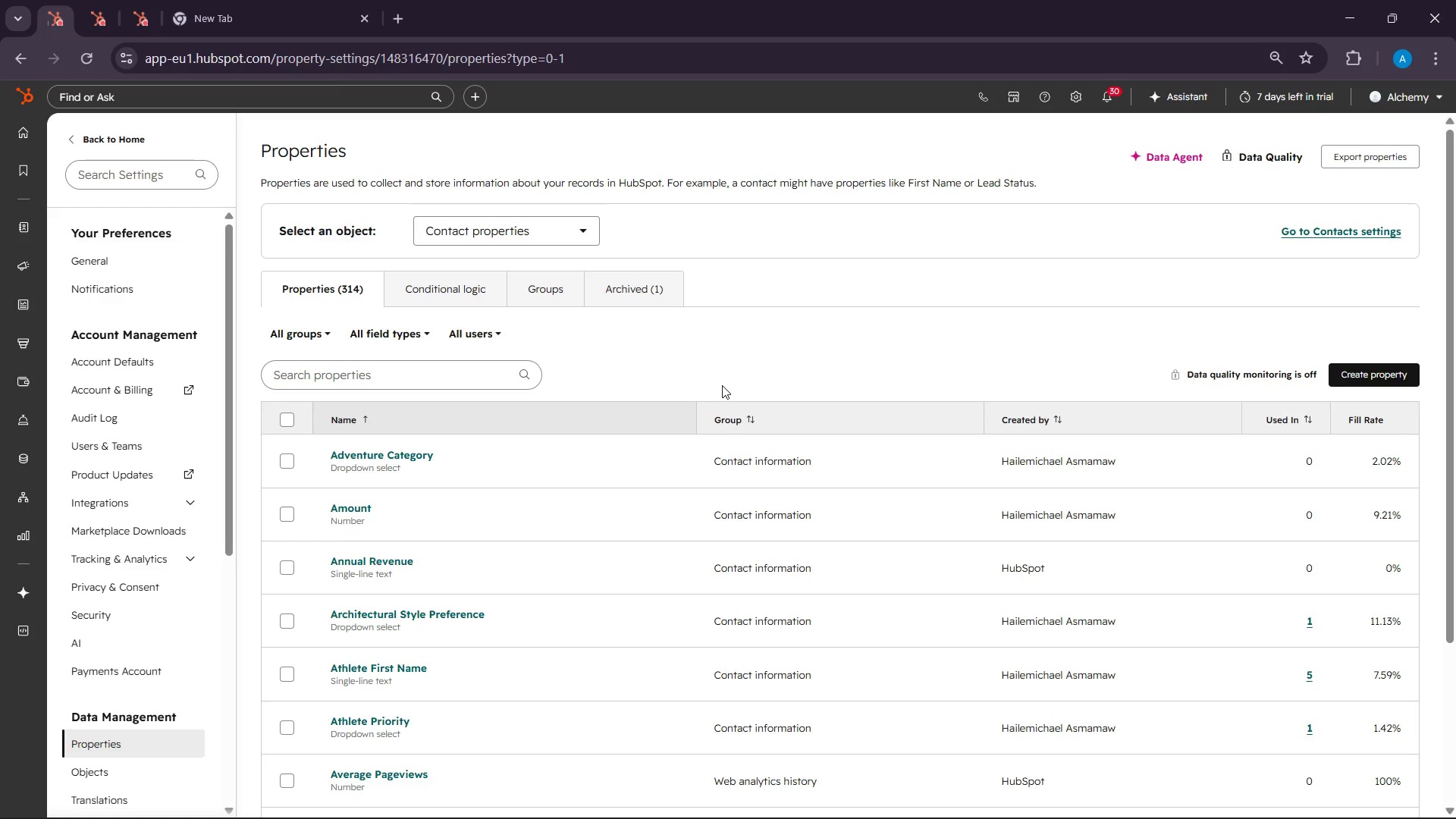 
left_click([1388, 382])
 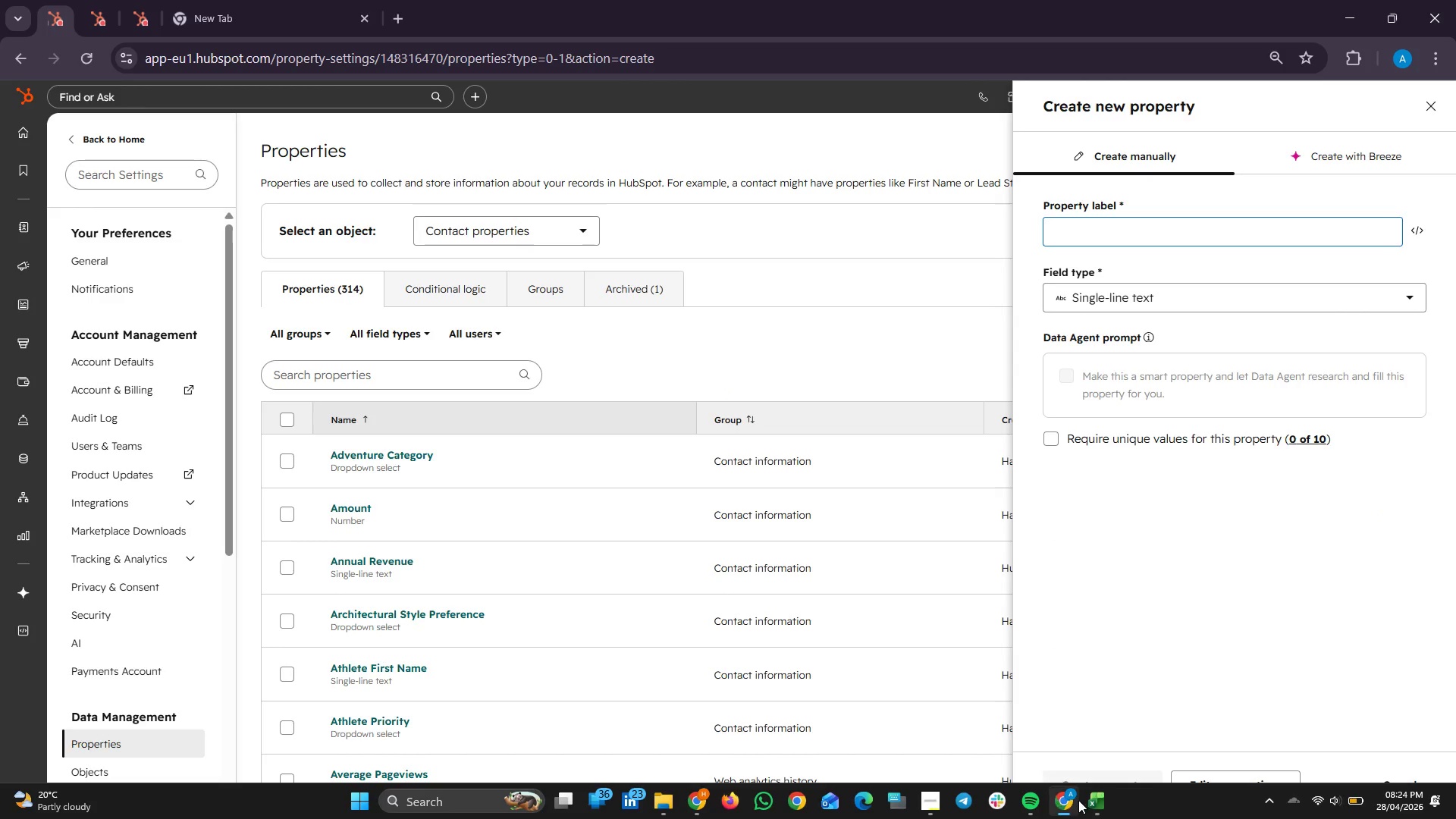 
left_click([1091, 801])
 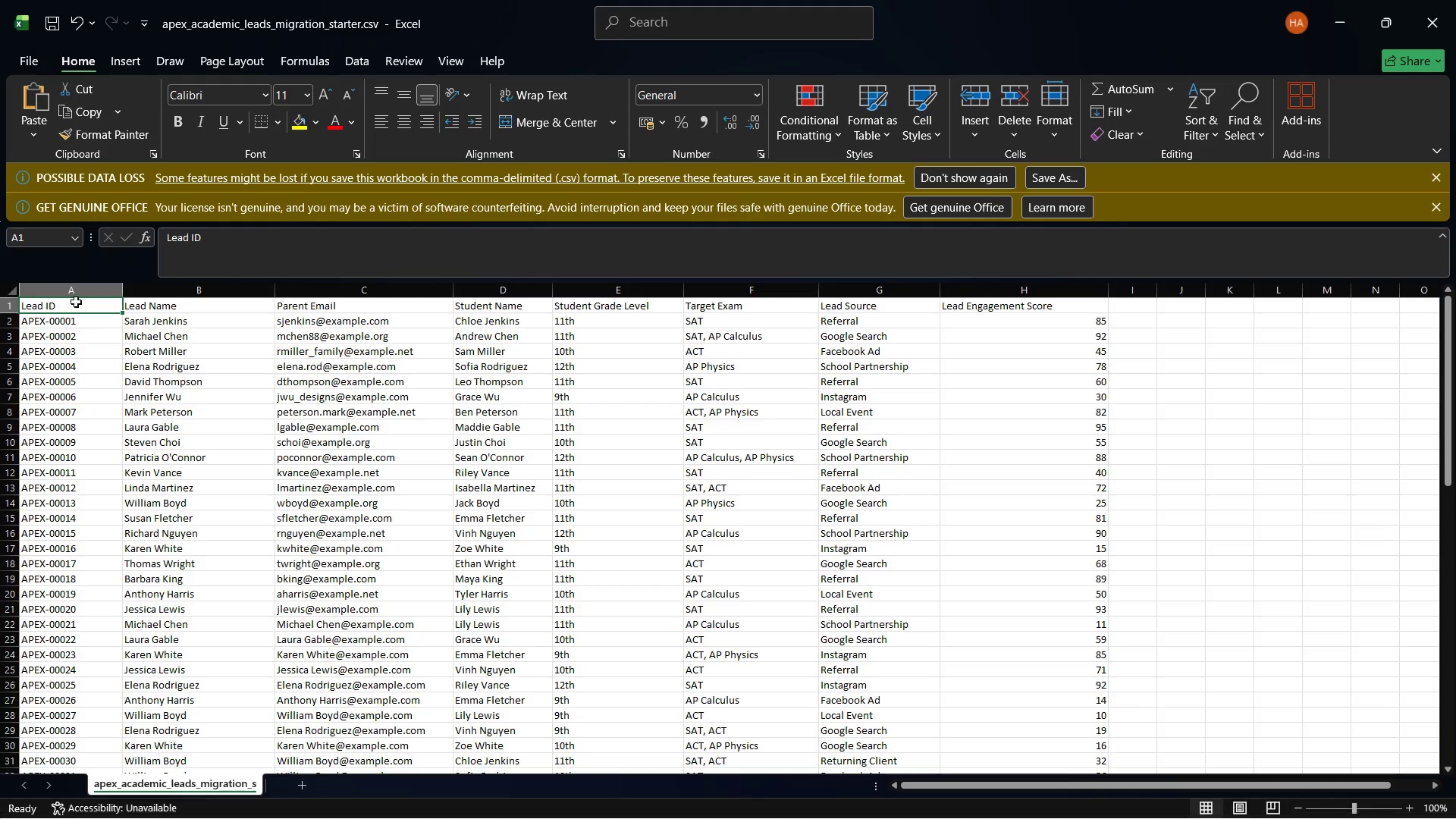 
right_click([76, 302])
 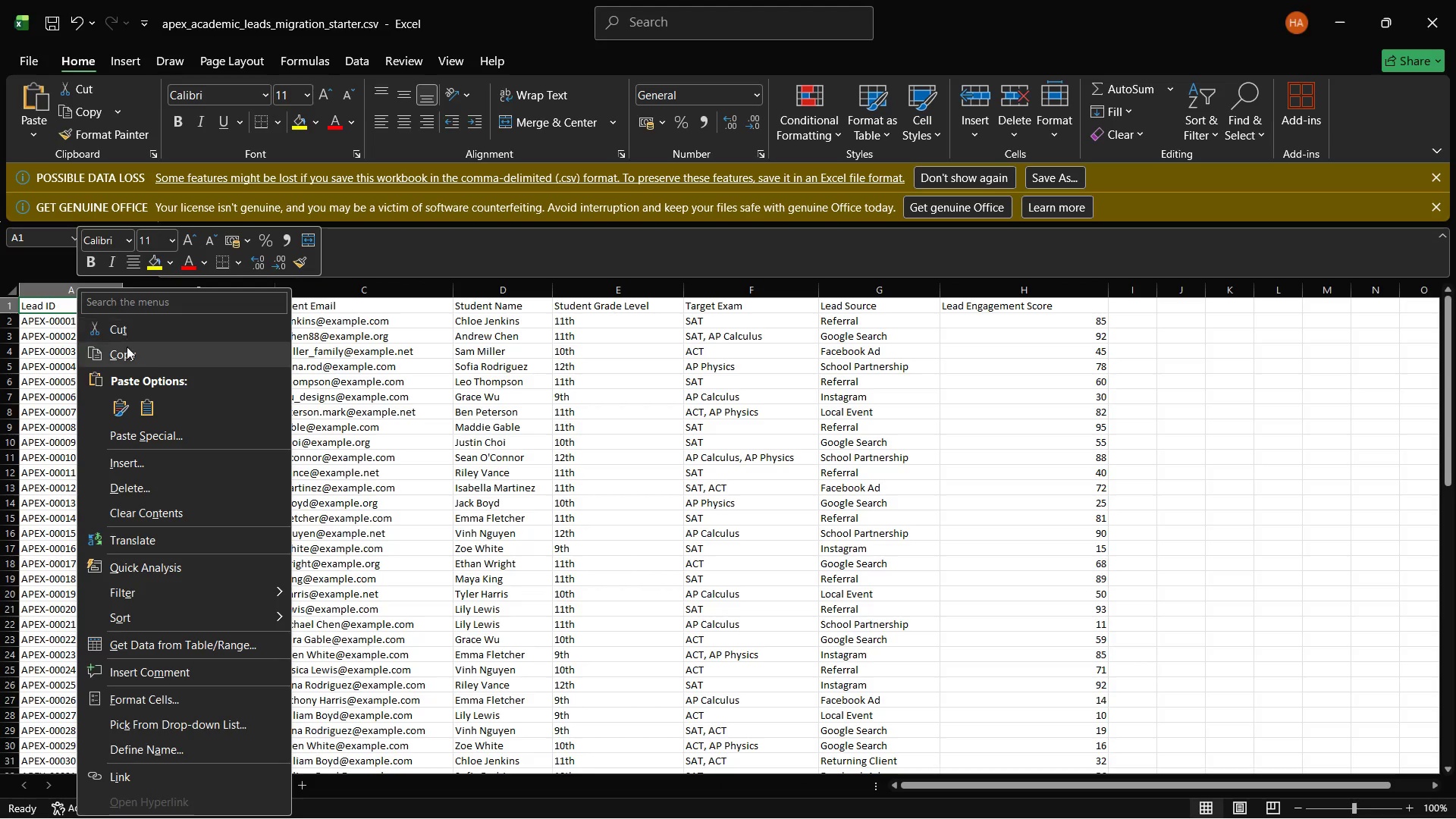 
left_click([128, 349])
 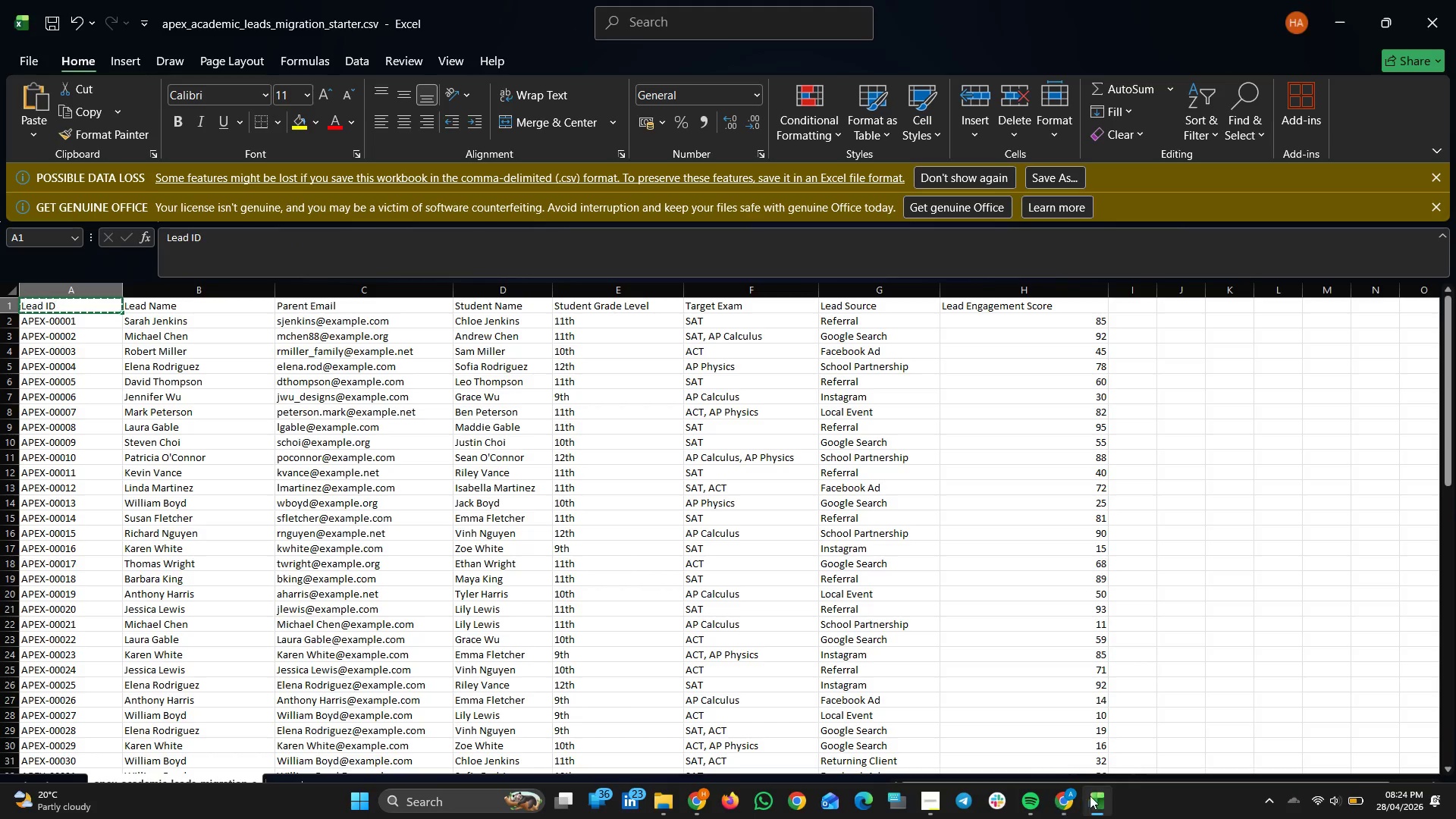 
left_click([1090, 802])
 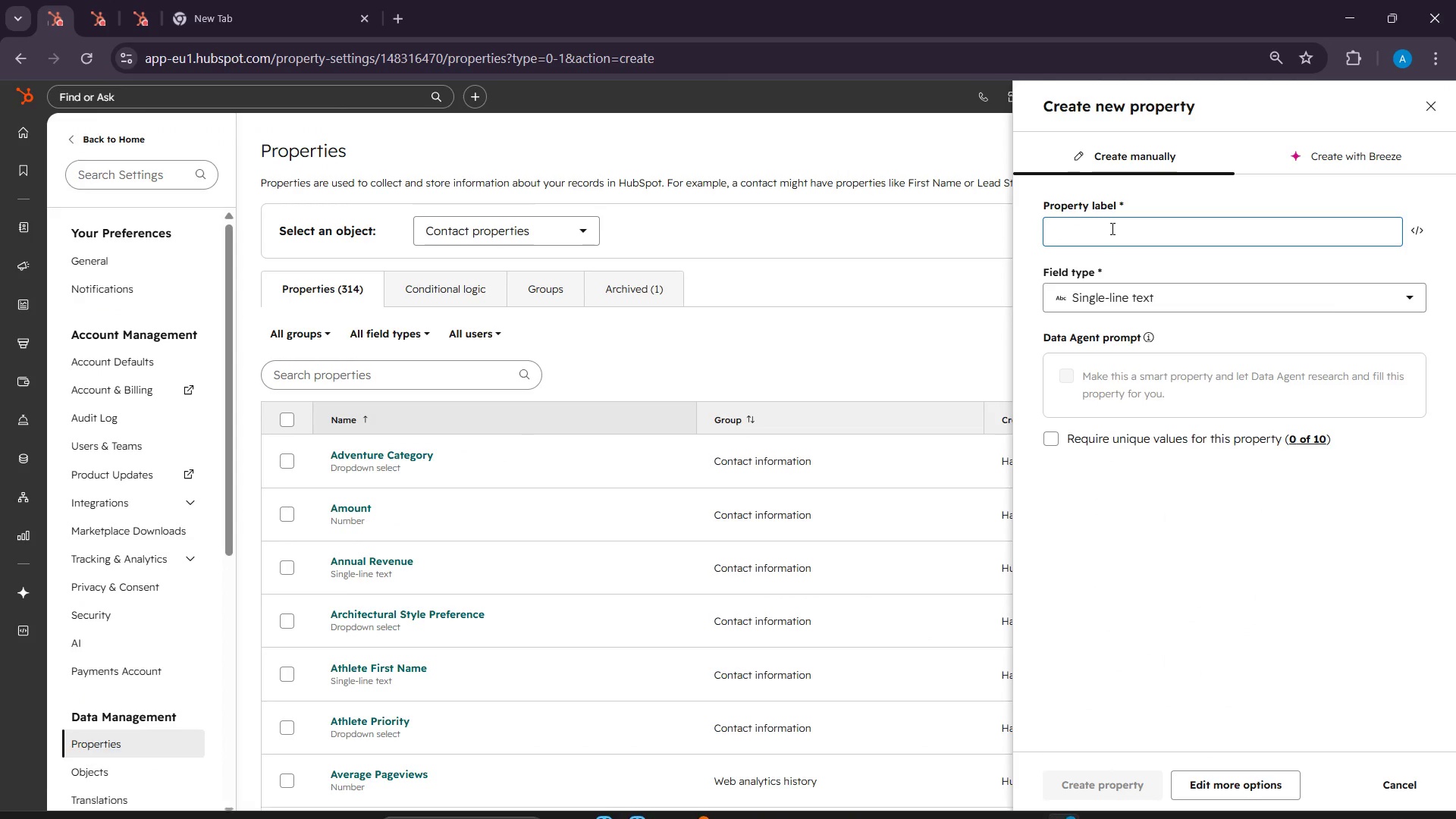 
right_click([1111, 228])
 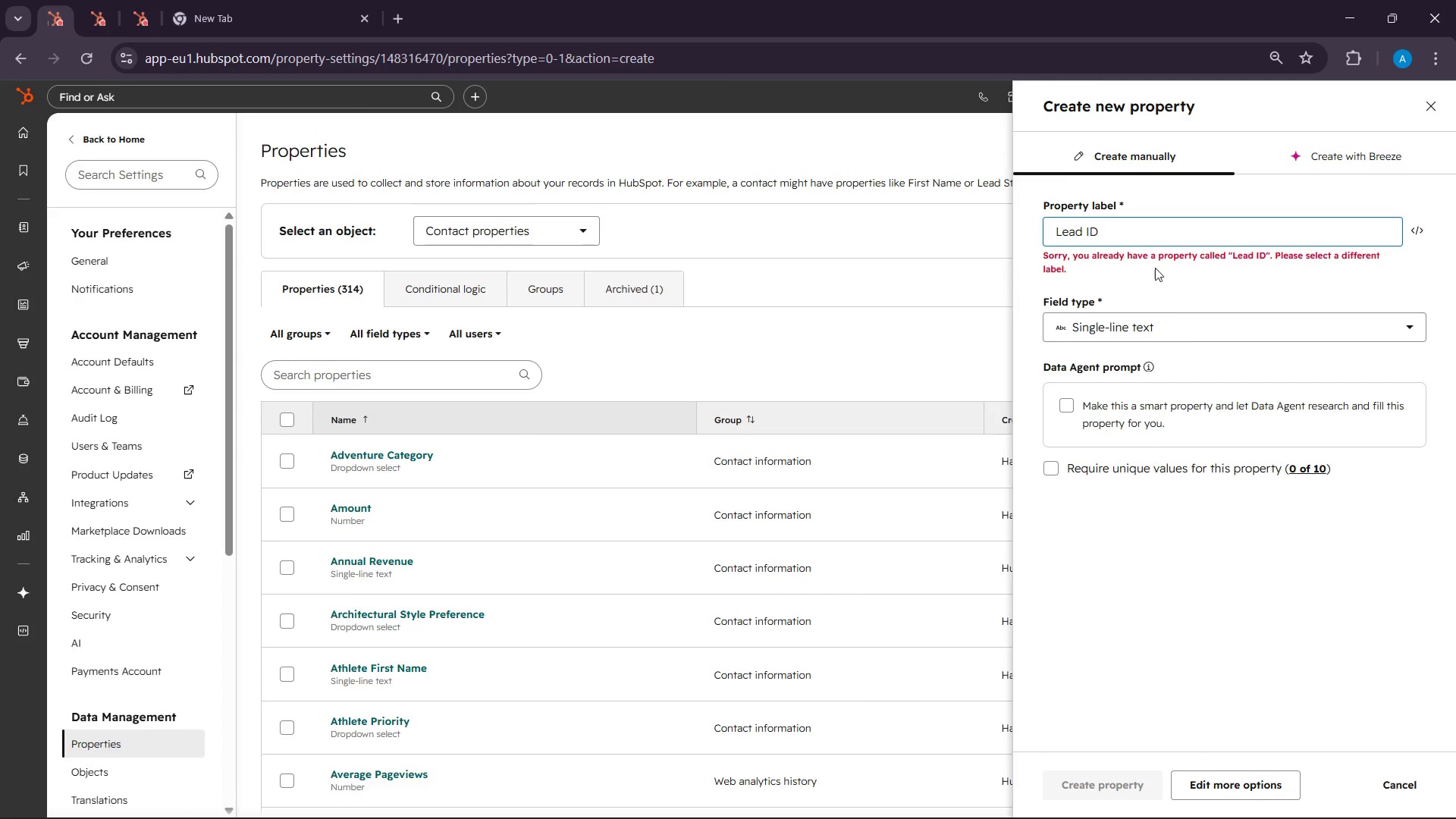 
double_click([1146, 240])
 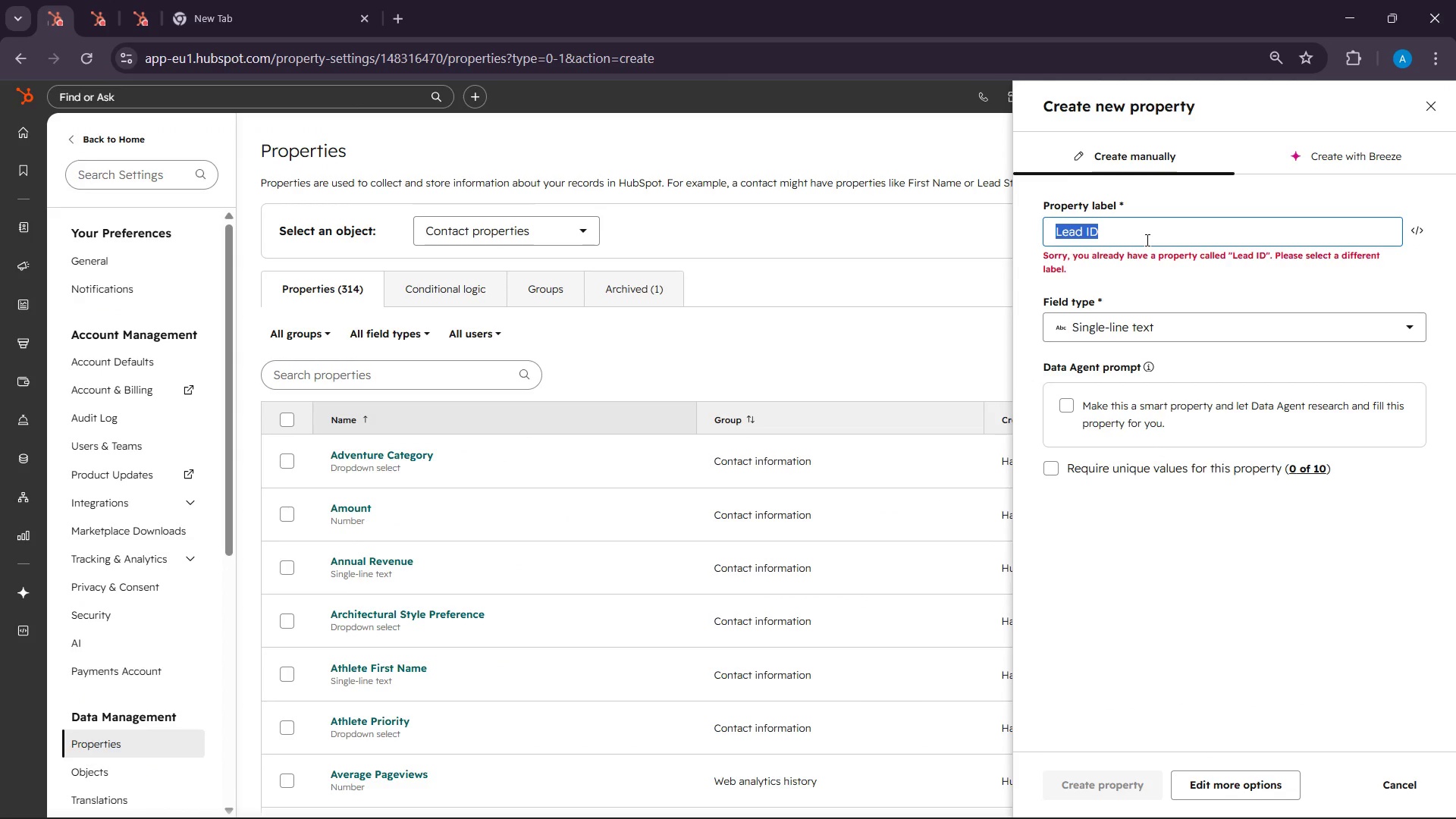 
triple_click([1146, 240])
 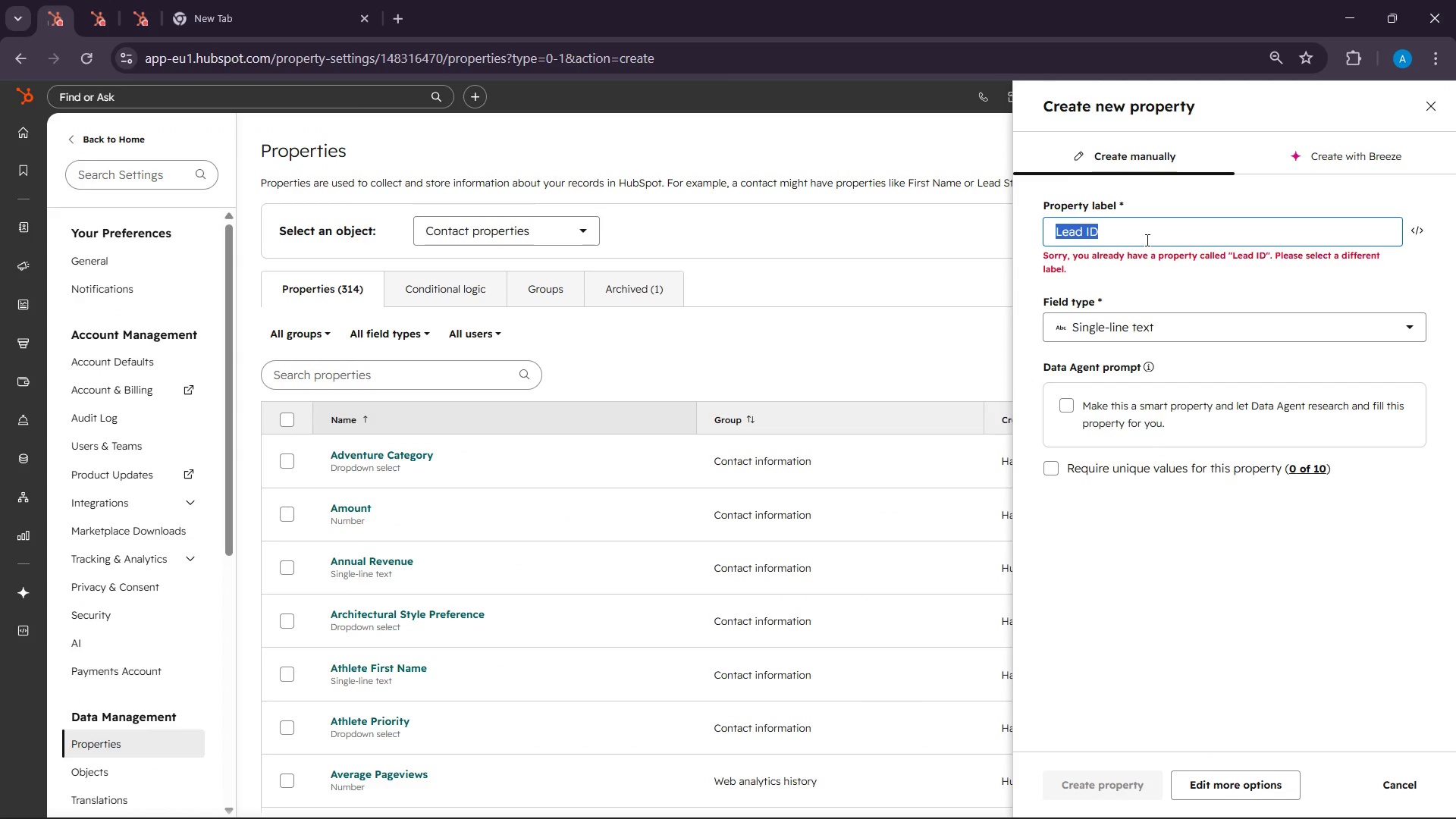 
key(Backspace)
 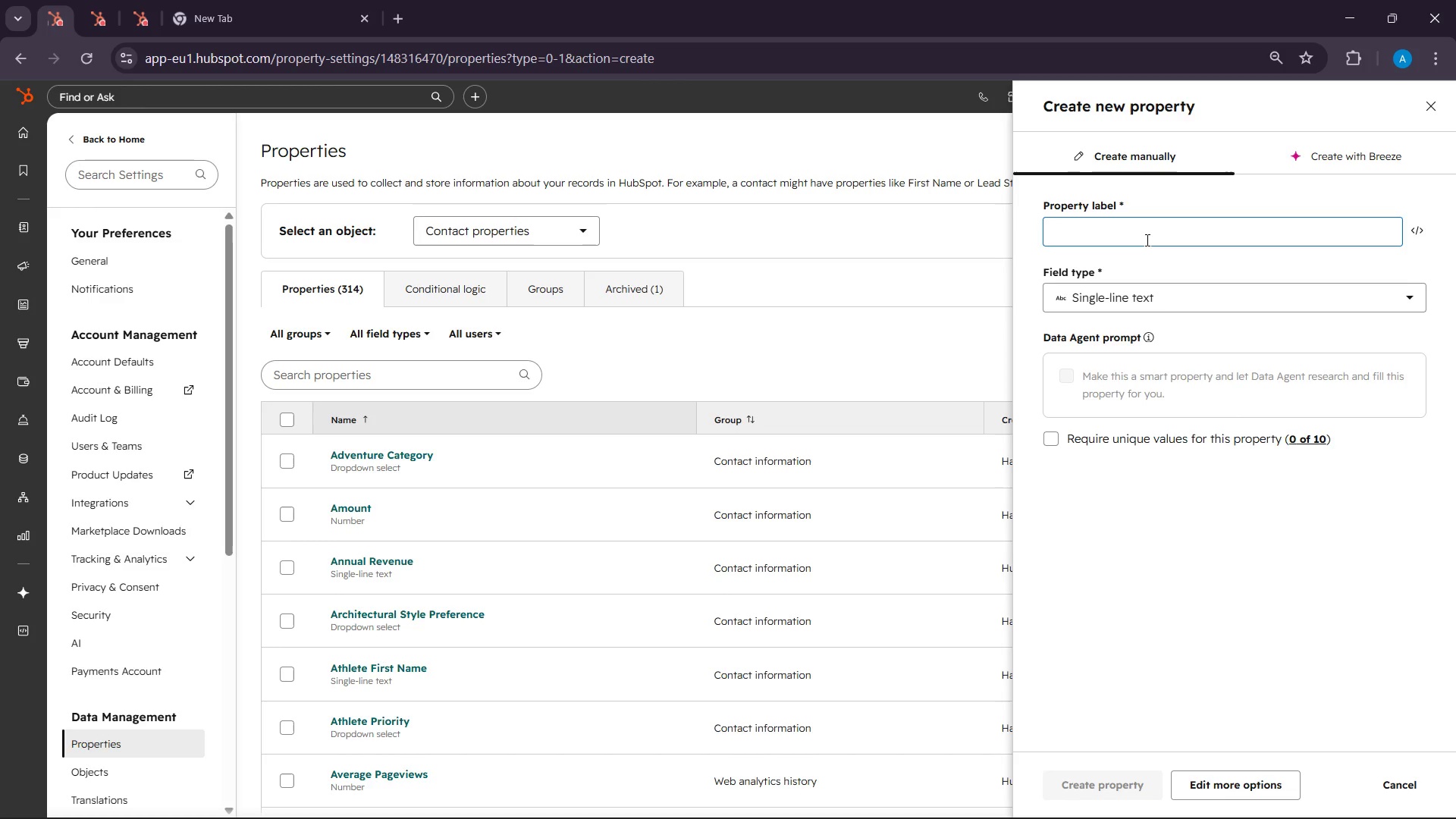 
wait(14.98)
 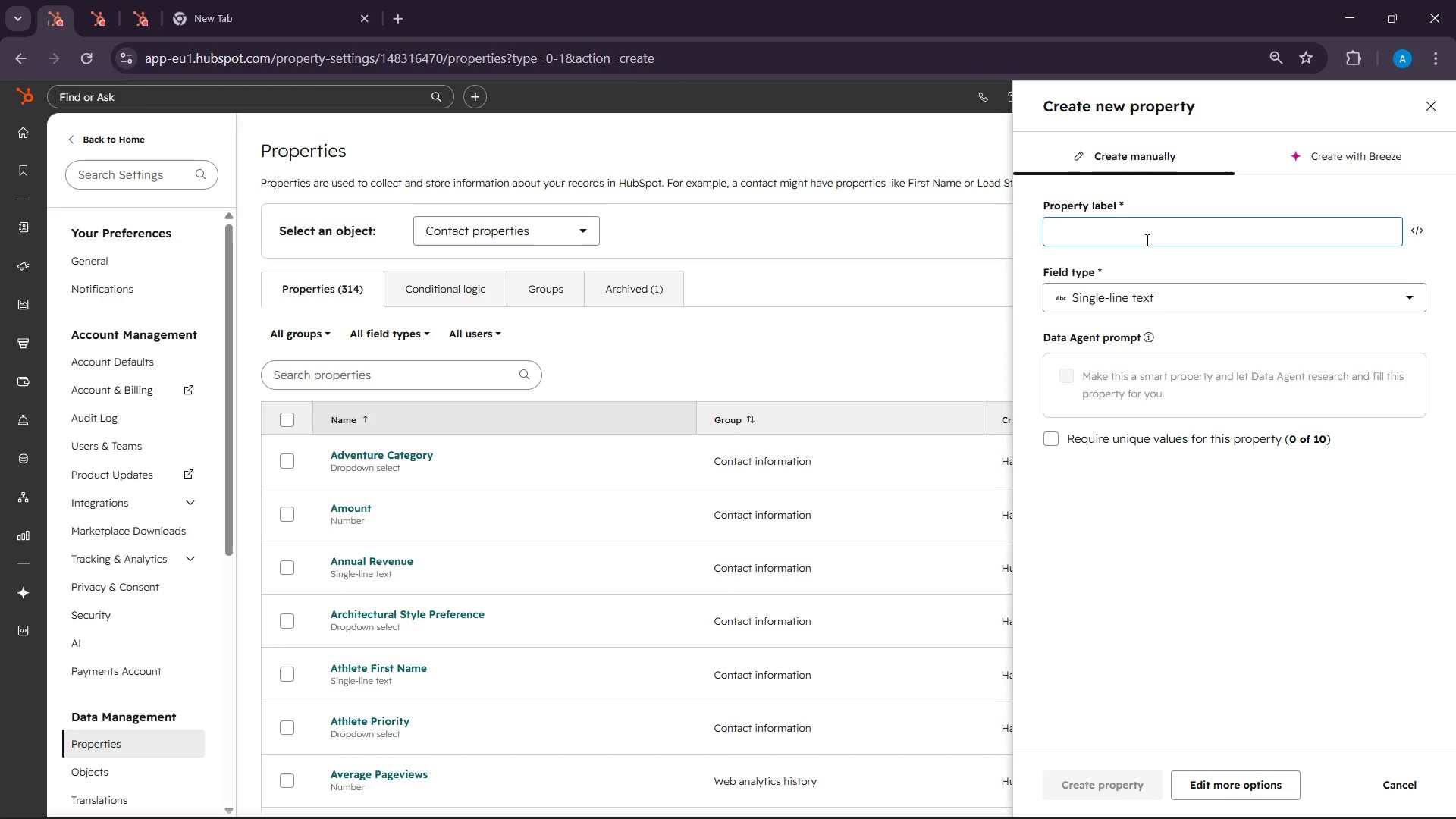 
left_click([179, 306])
 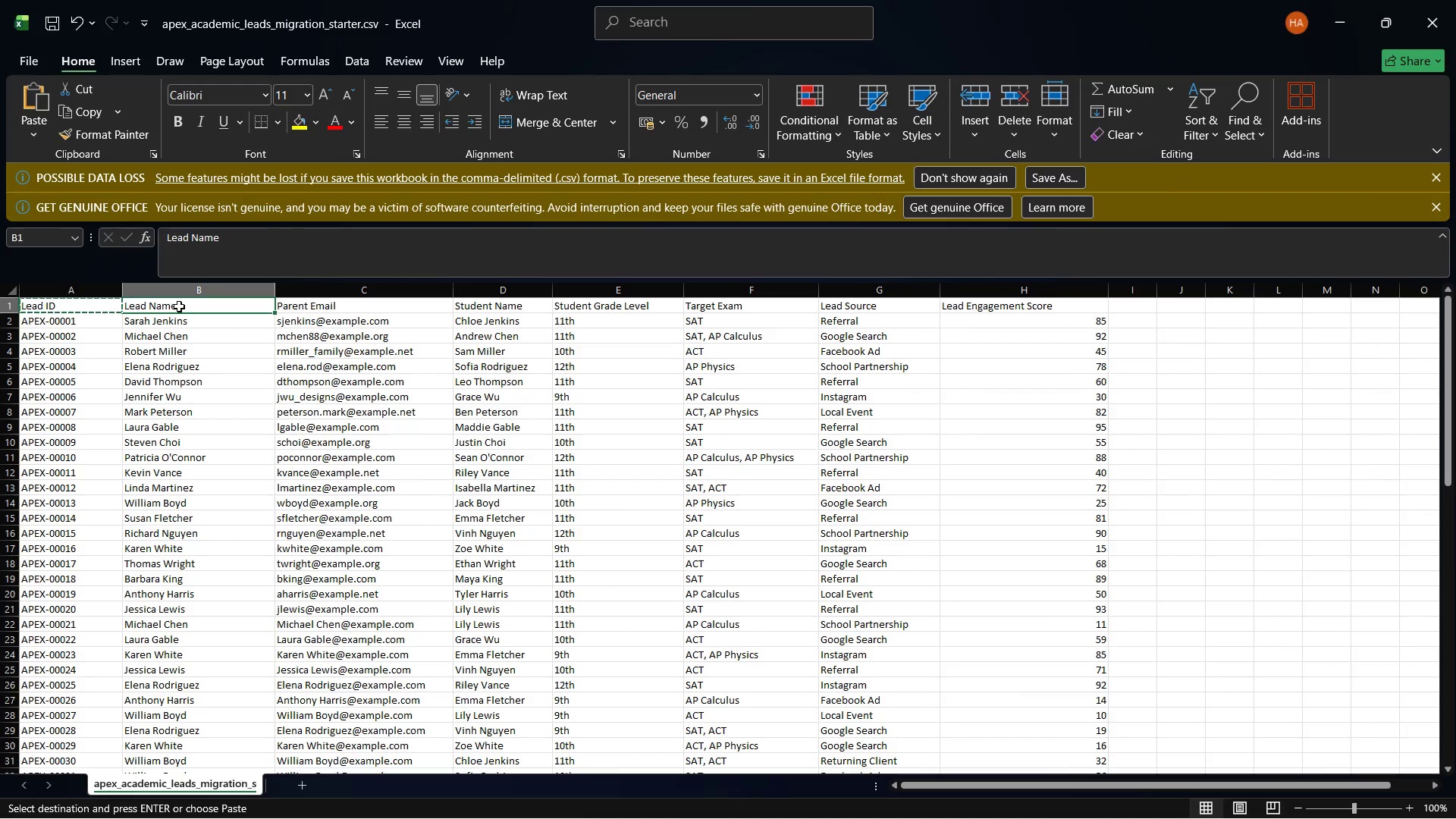 
right_click([179, 306])
 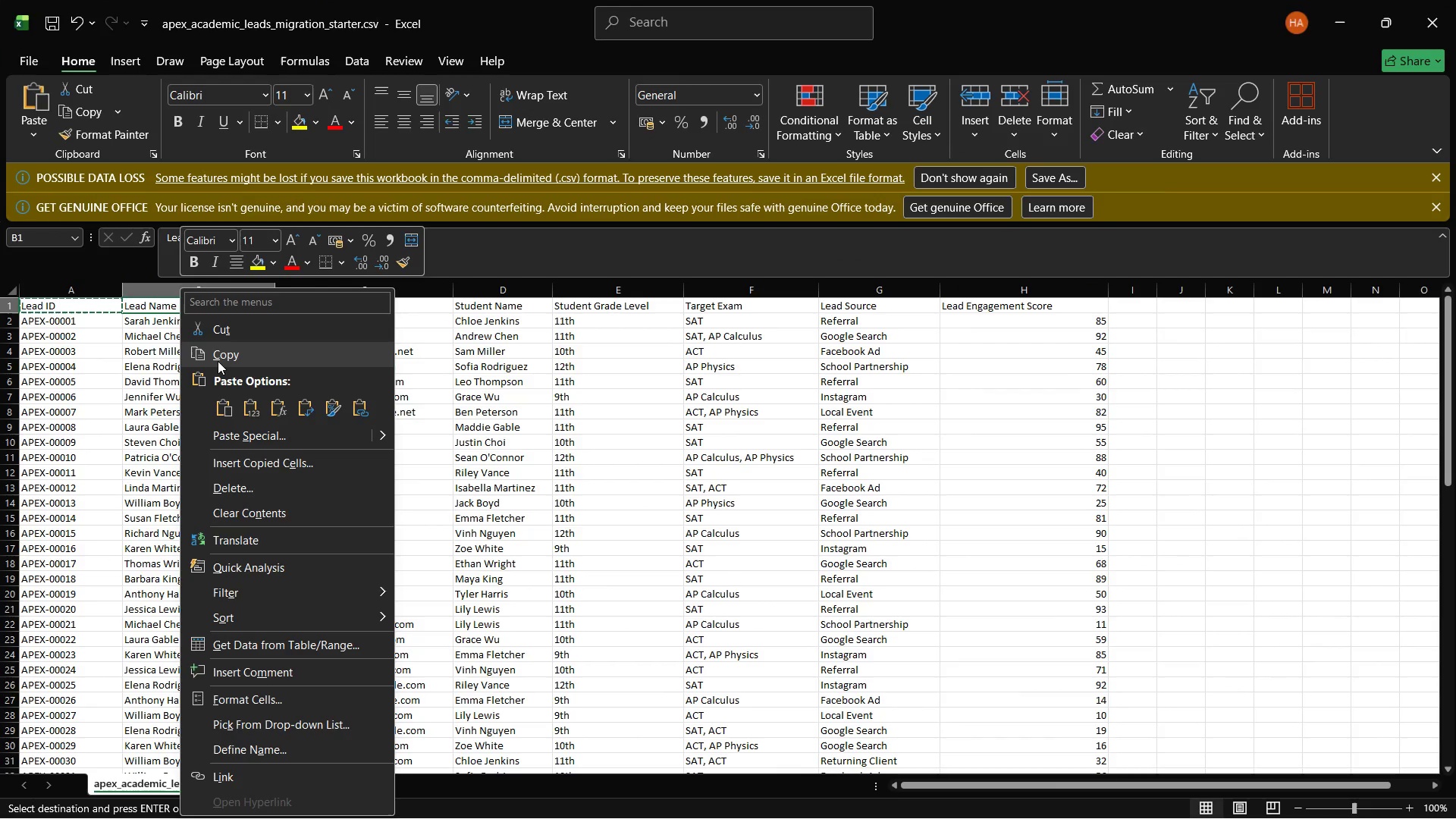 
left_click([218, 361])
 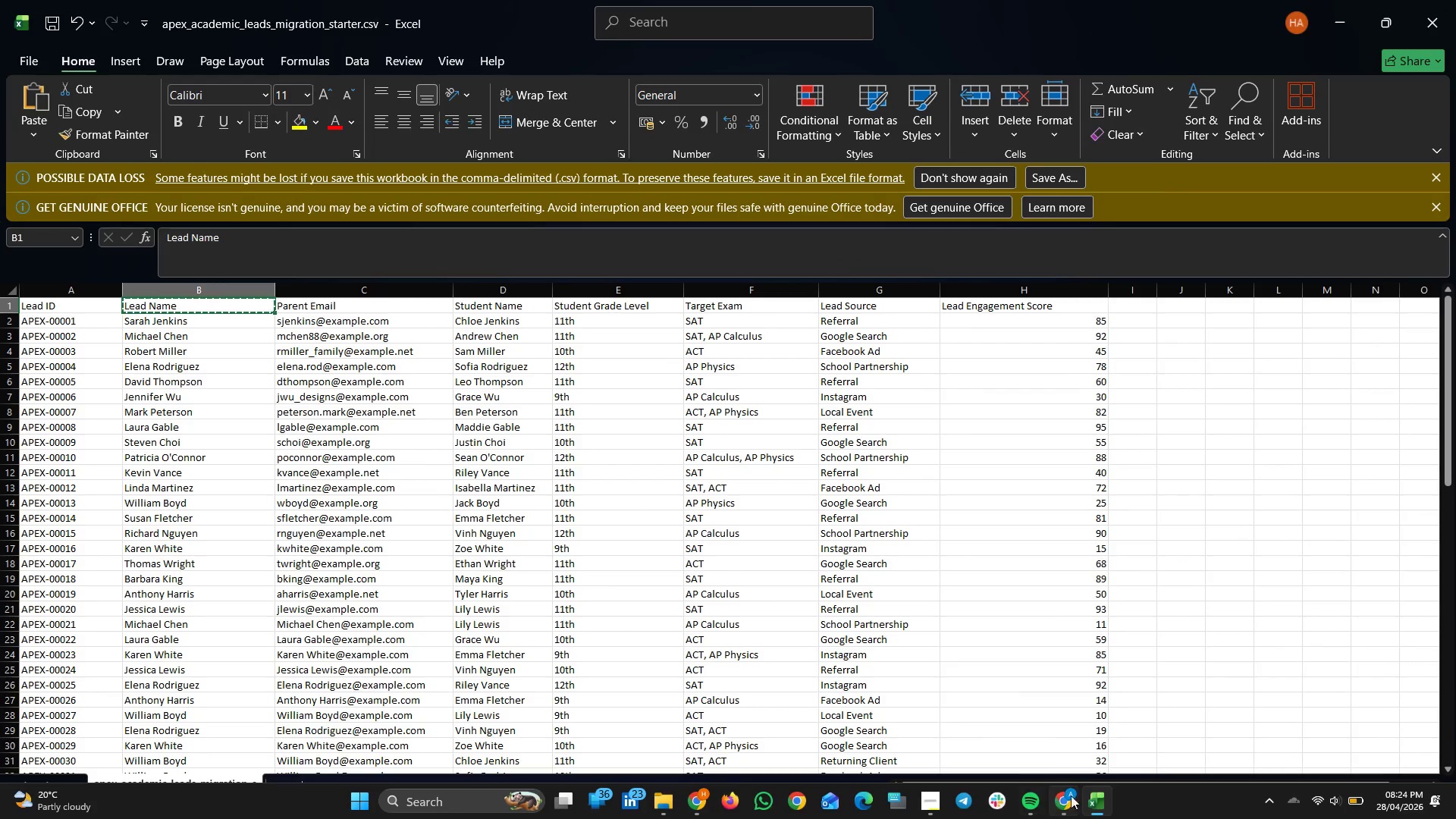 
left_click([1090, 797])
 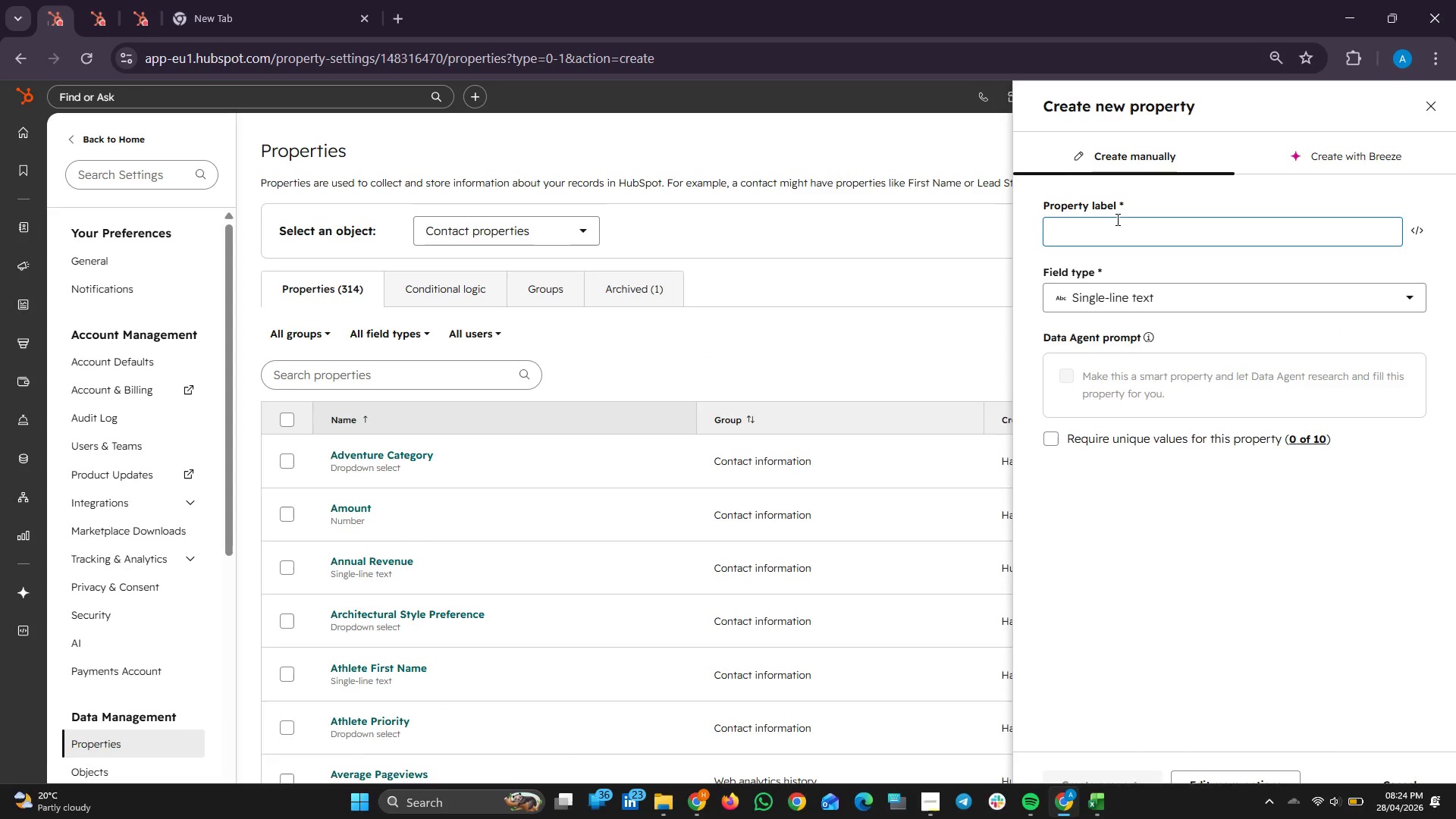 
right_click([1109, 225])
 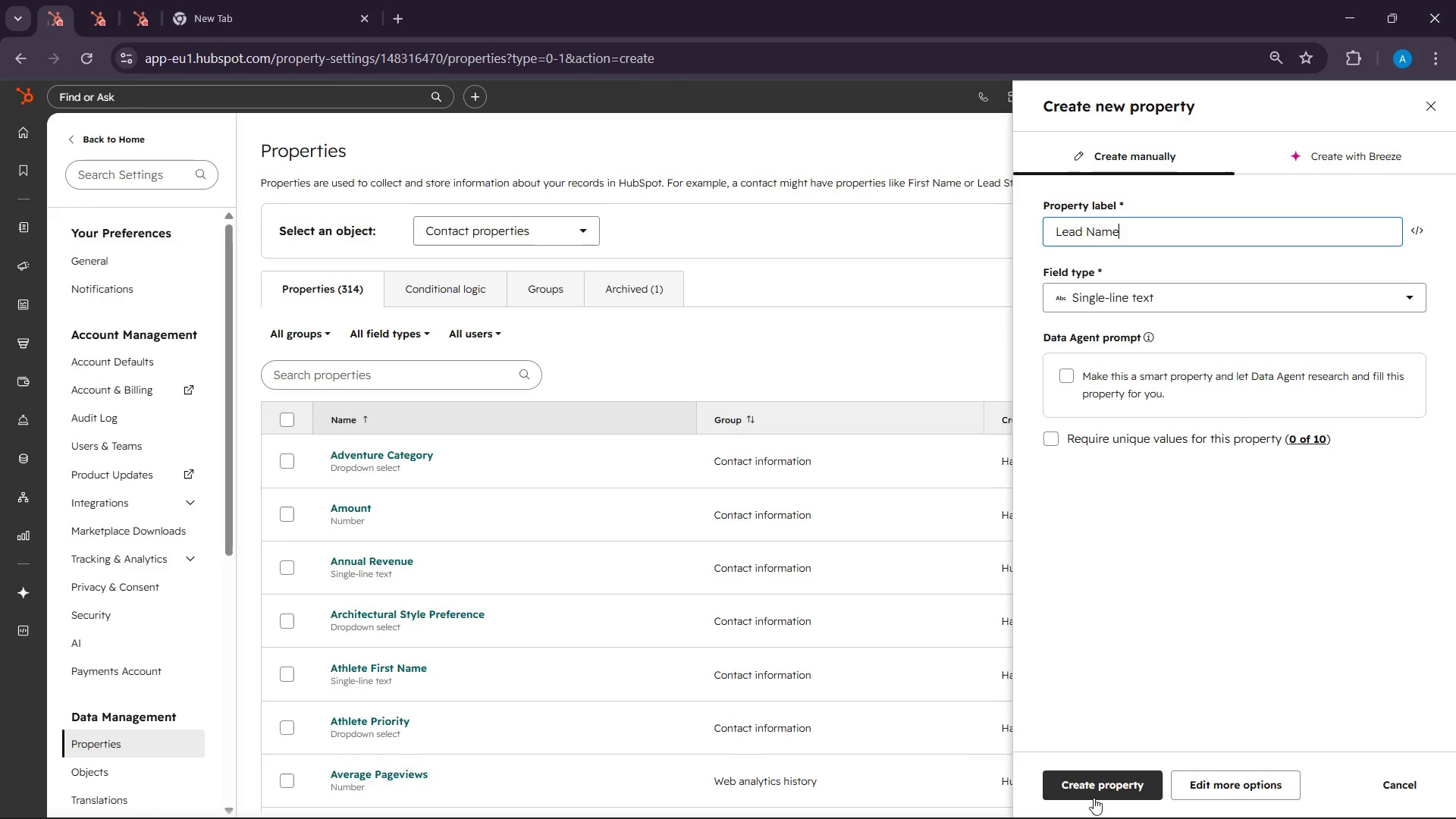 
wait(8.69)
 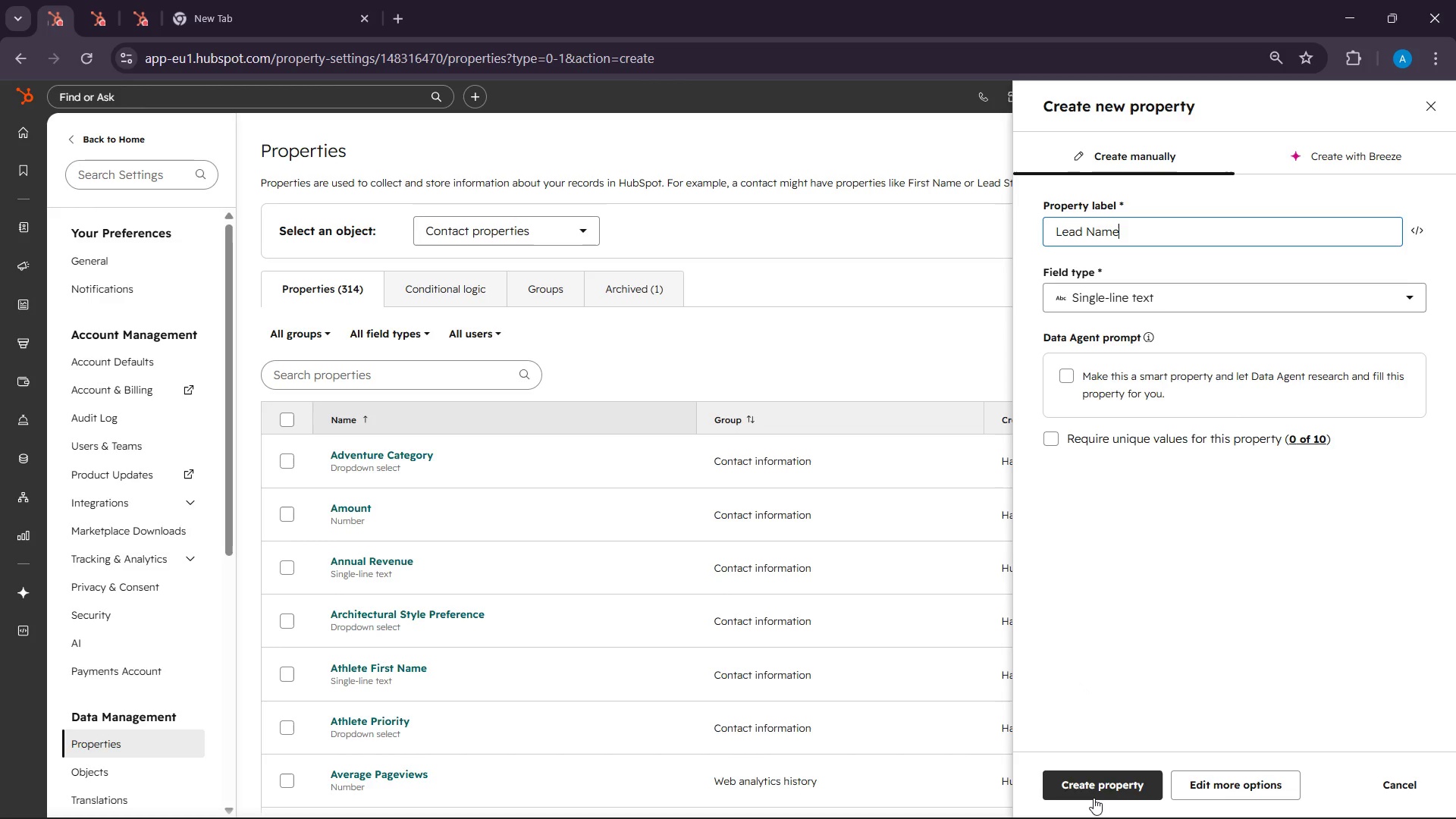 
left_click([357, 16])
 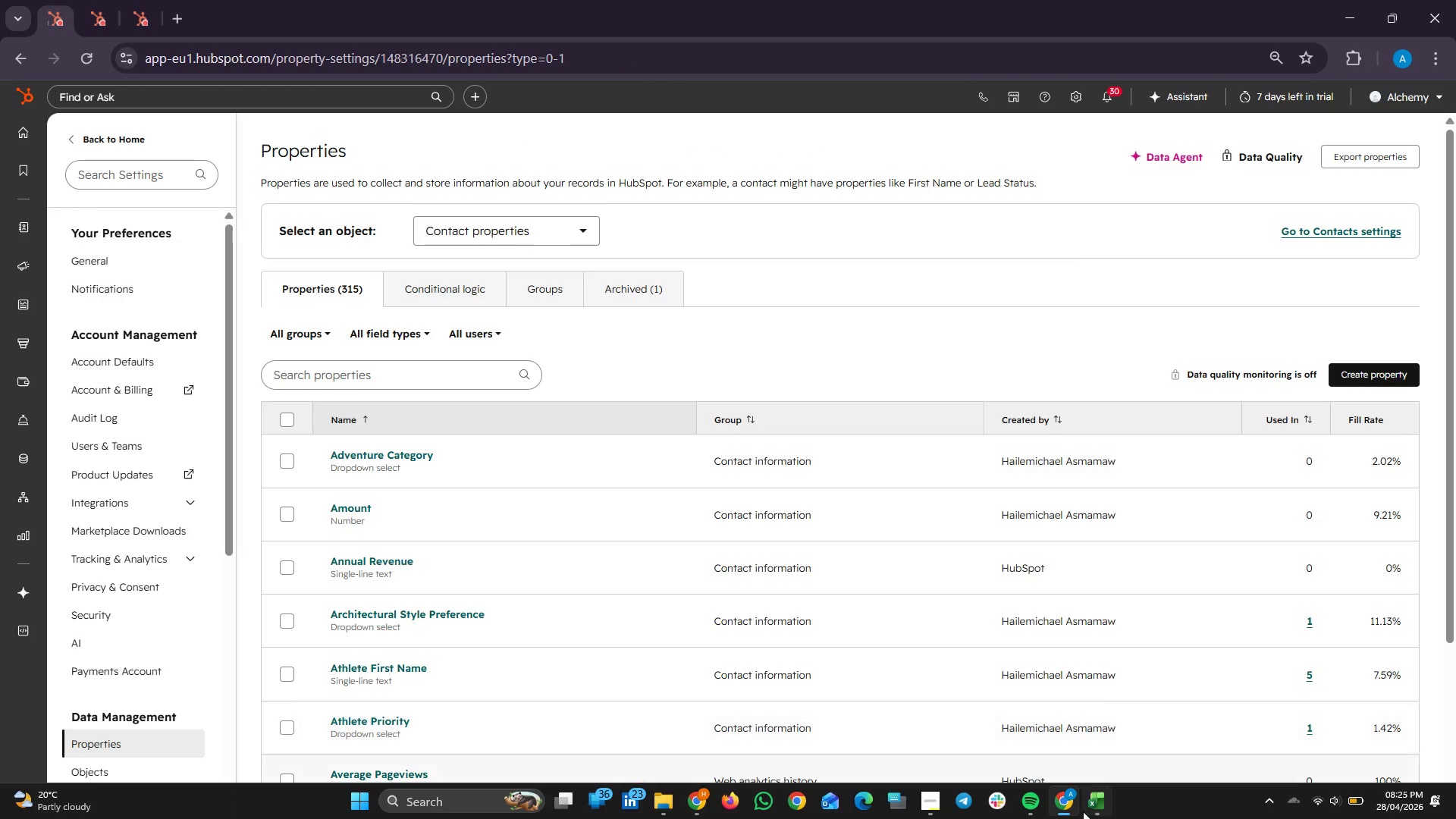 
left_click([1098, 811])
 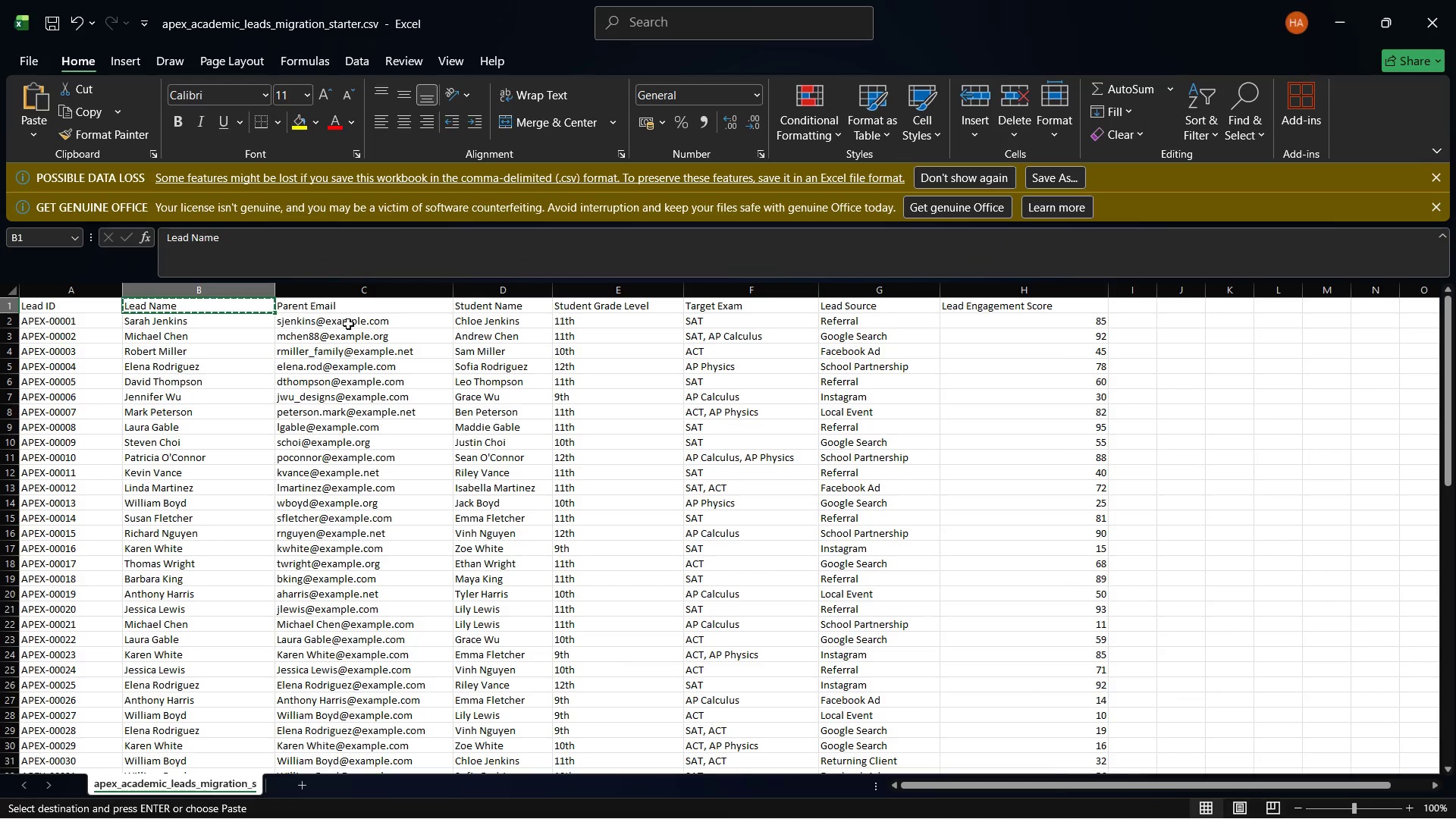 
left_click([329, 307])
 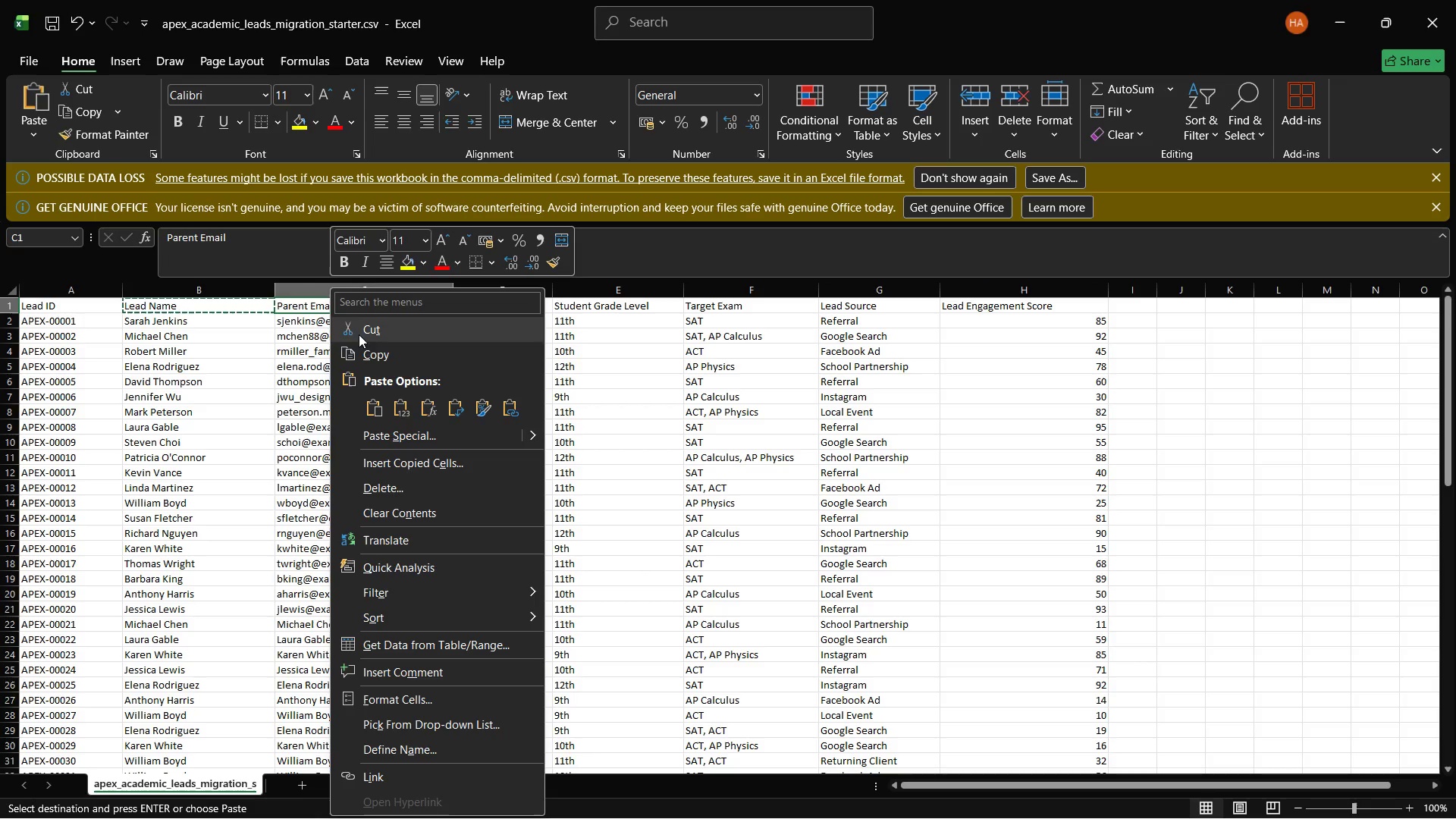 
left_click([369, 355])
 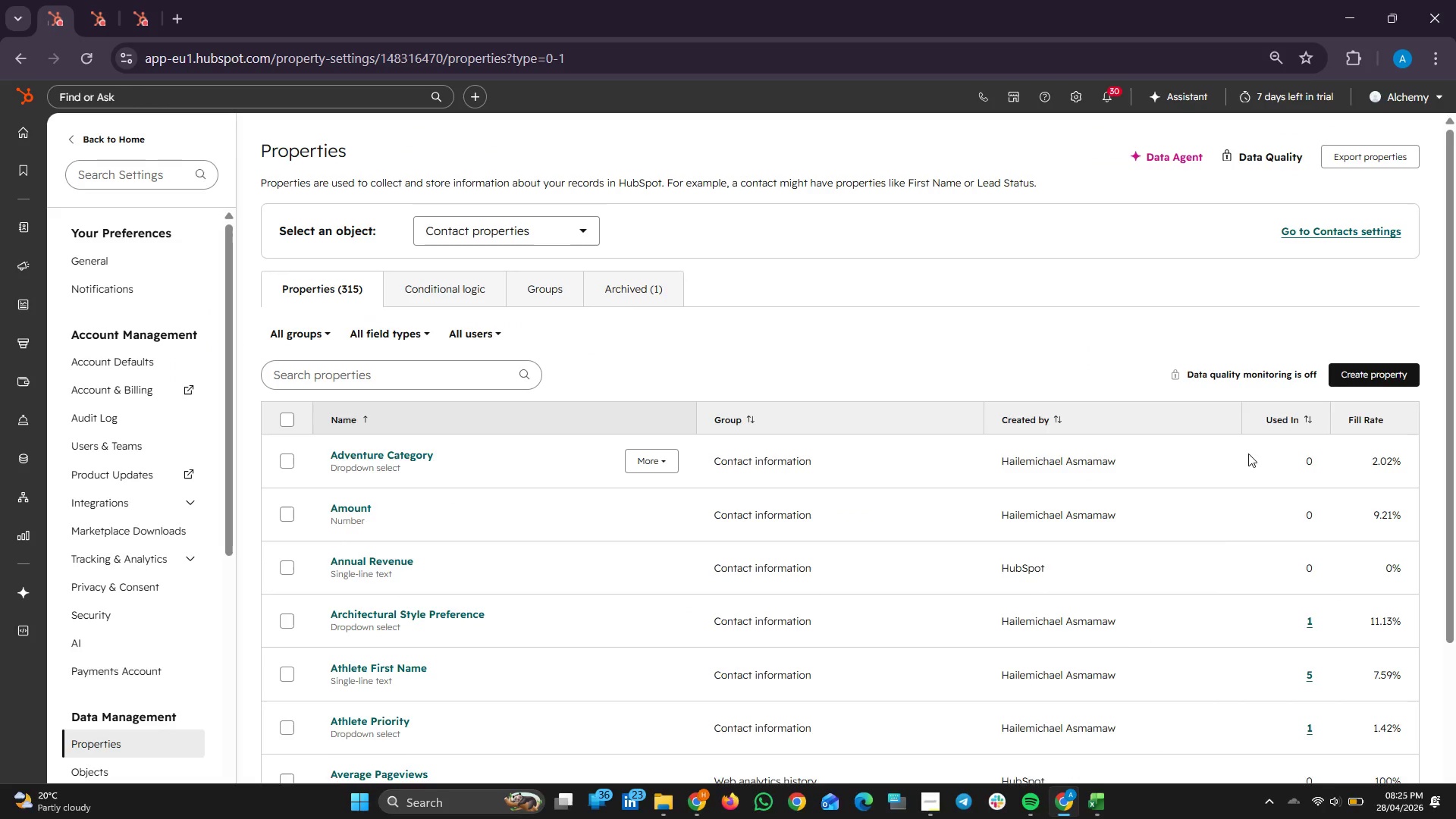 
left_click([1386, 378])
 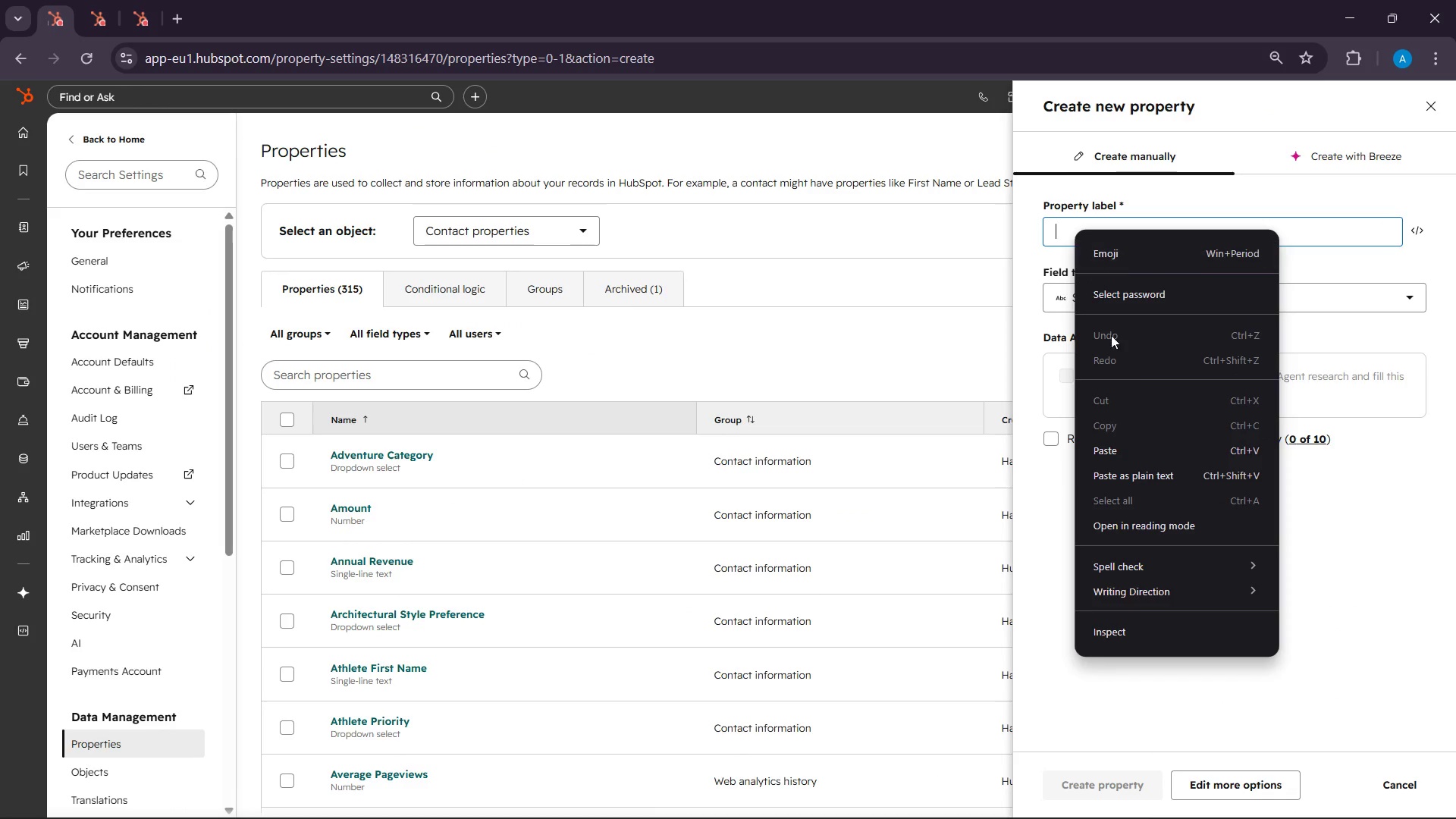 
left_click([1112, 453])
 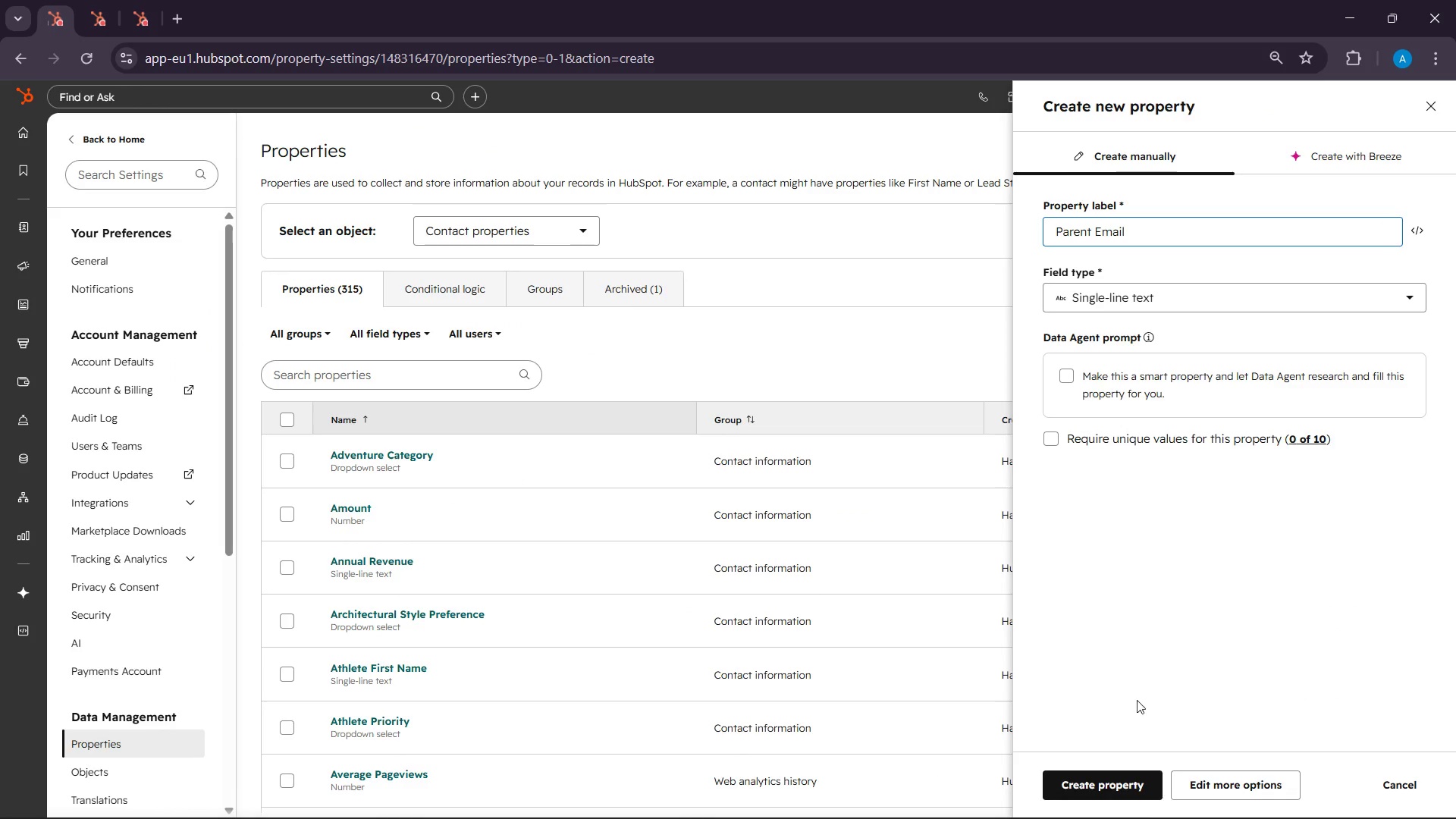 
left_click([1119, 777])
 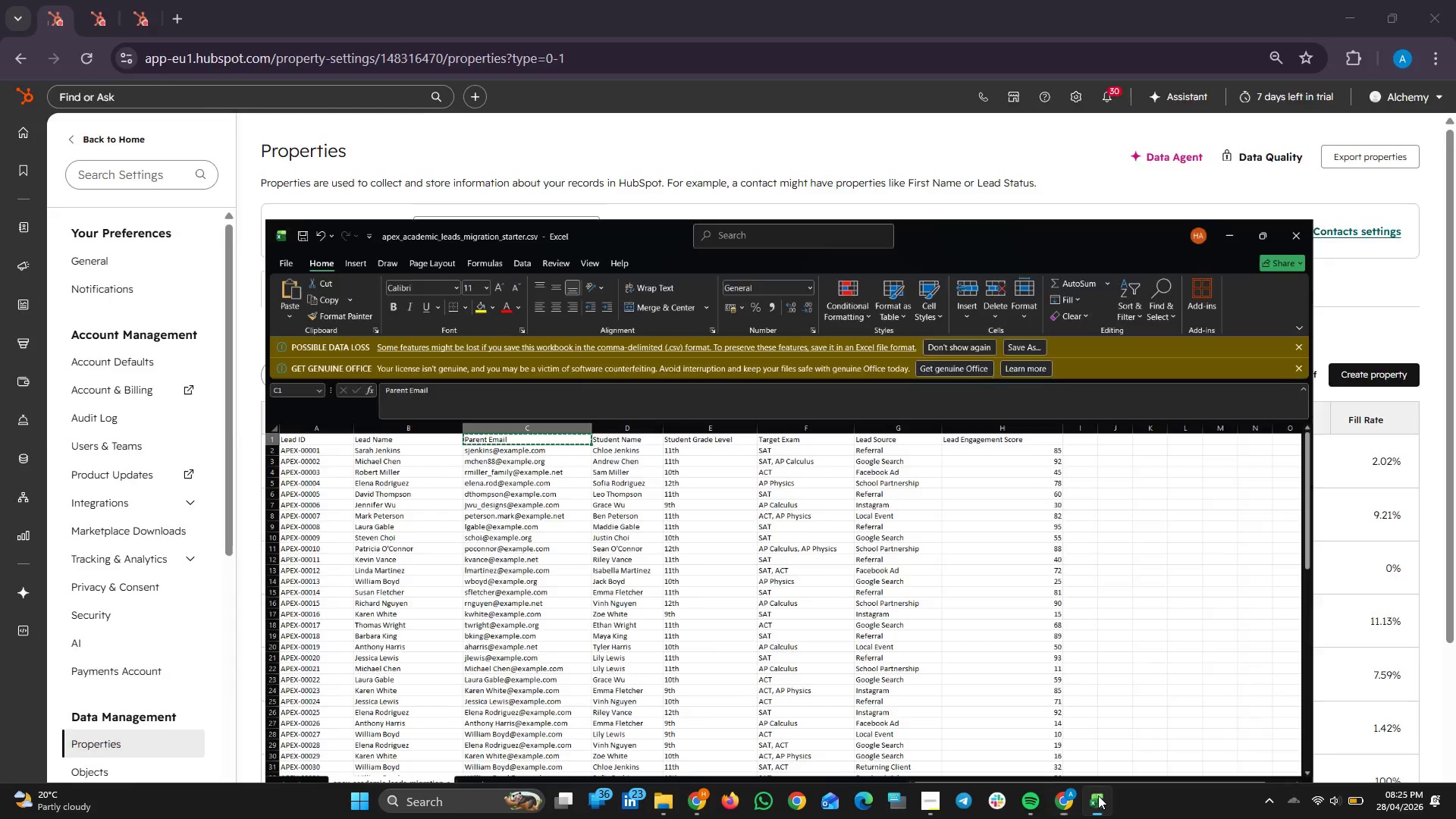 
wait(7.55)
 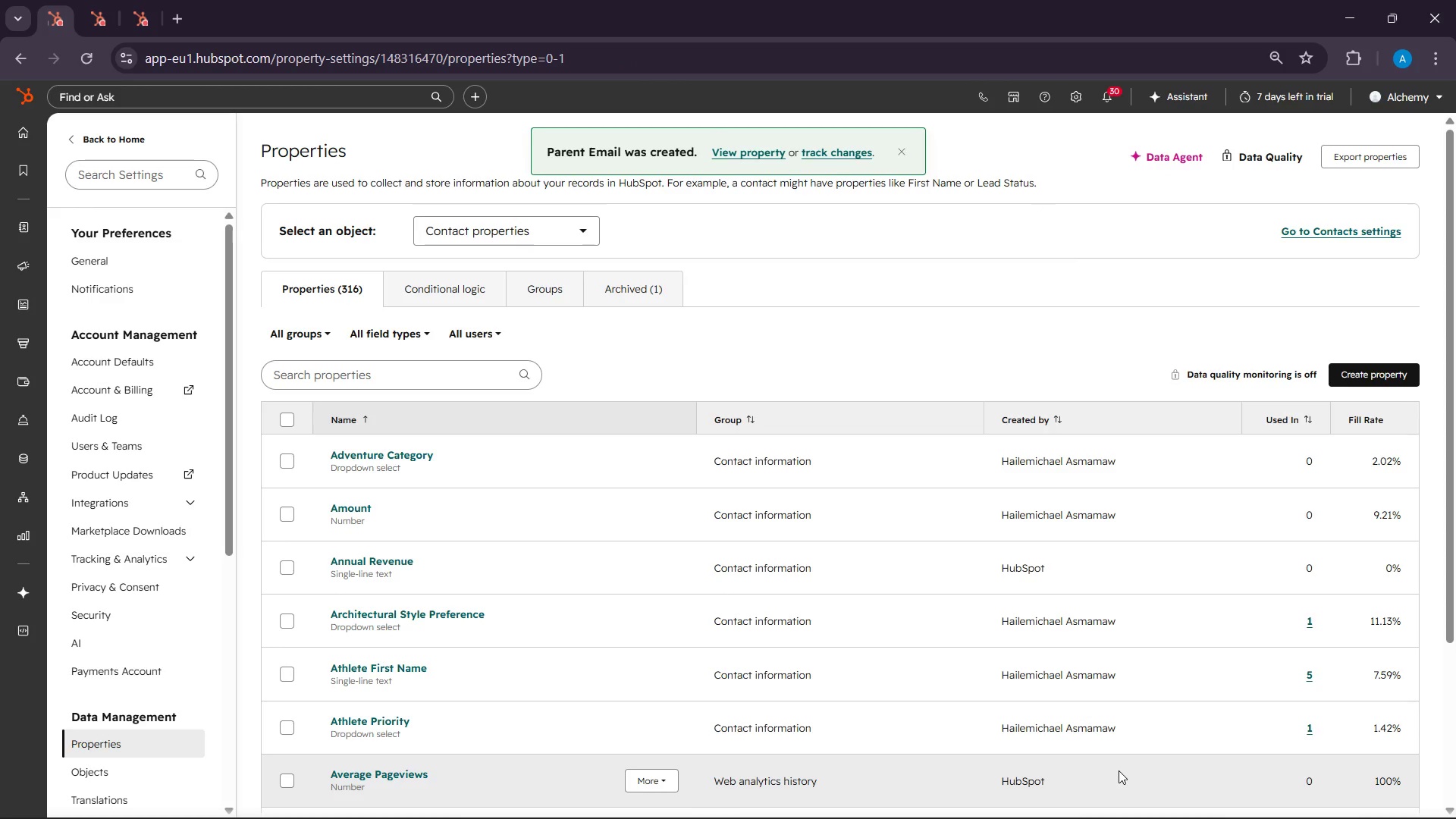 
left_click([502, 309])
 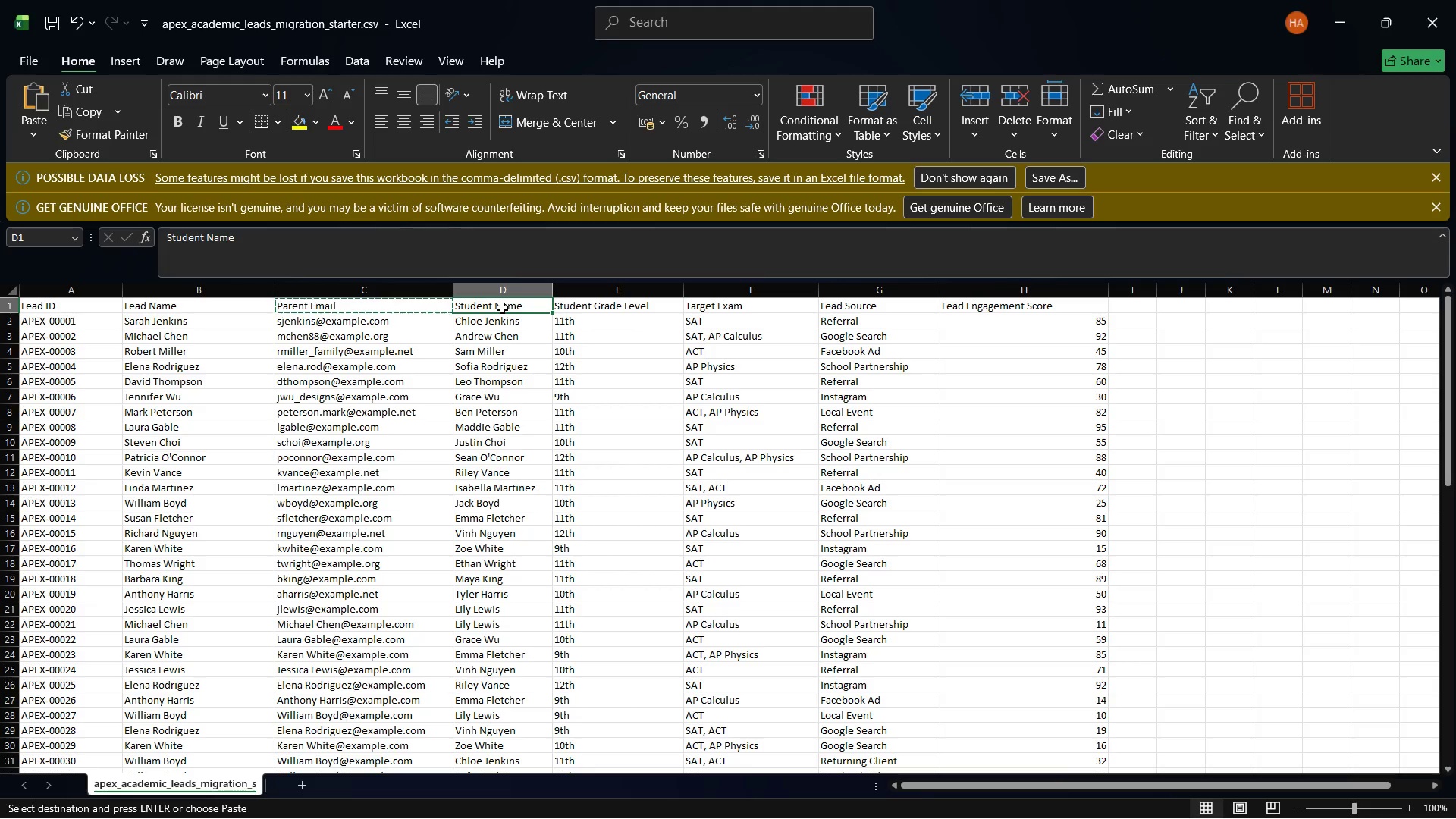 
left_click([504, 304])
 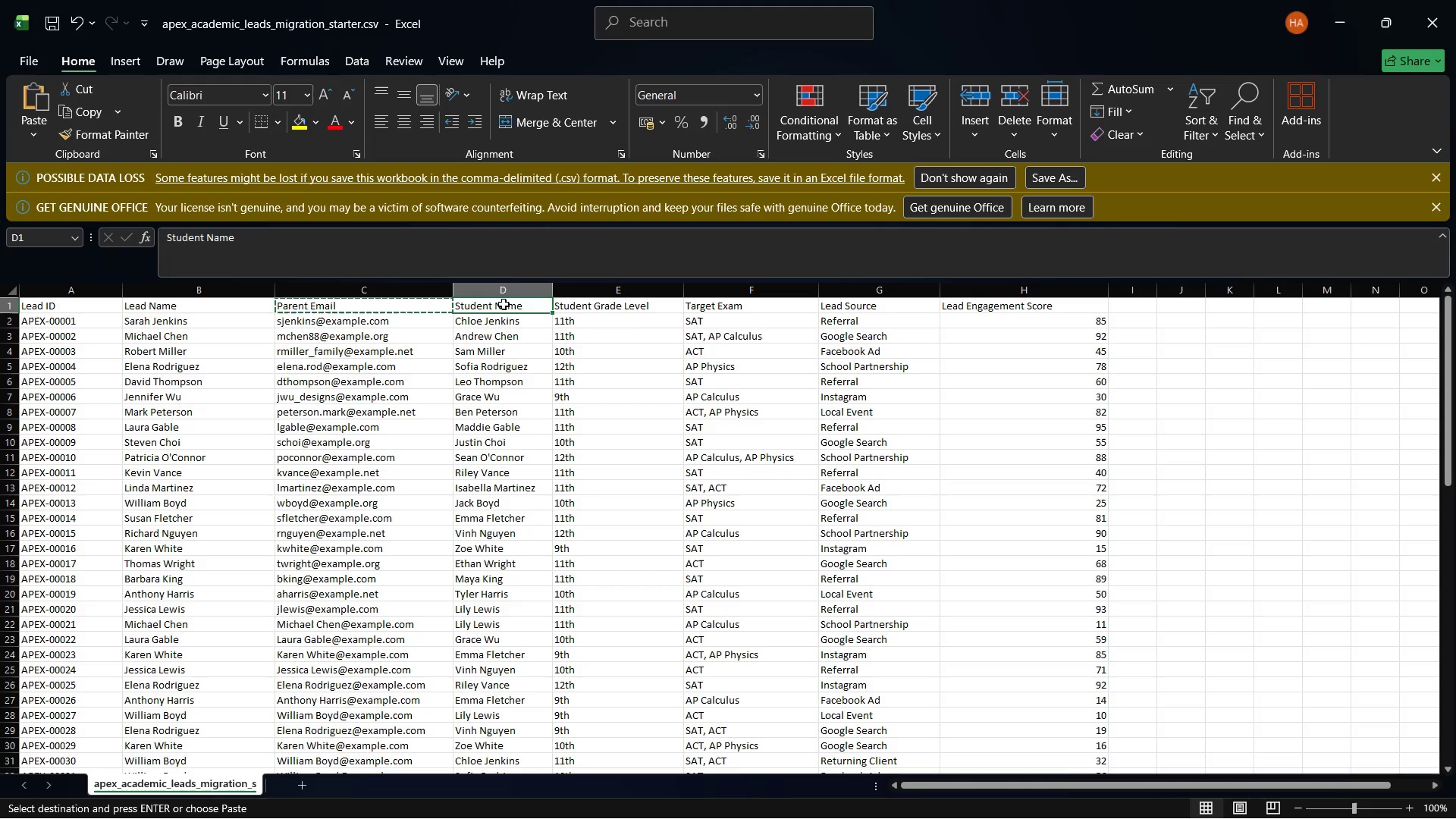 
right_click([504, 304])
 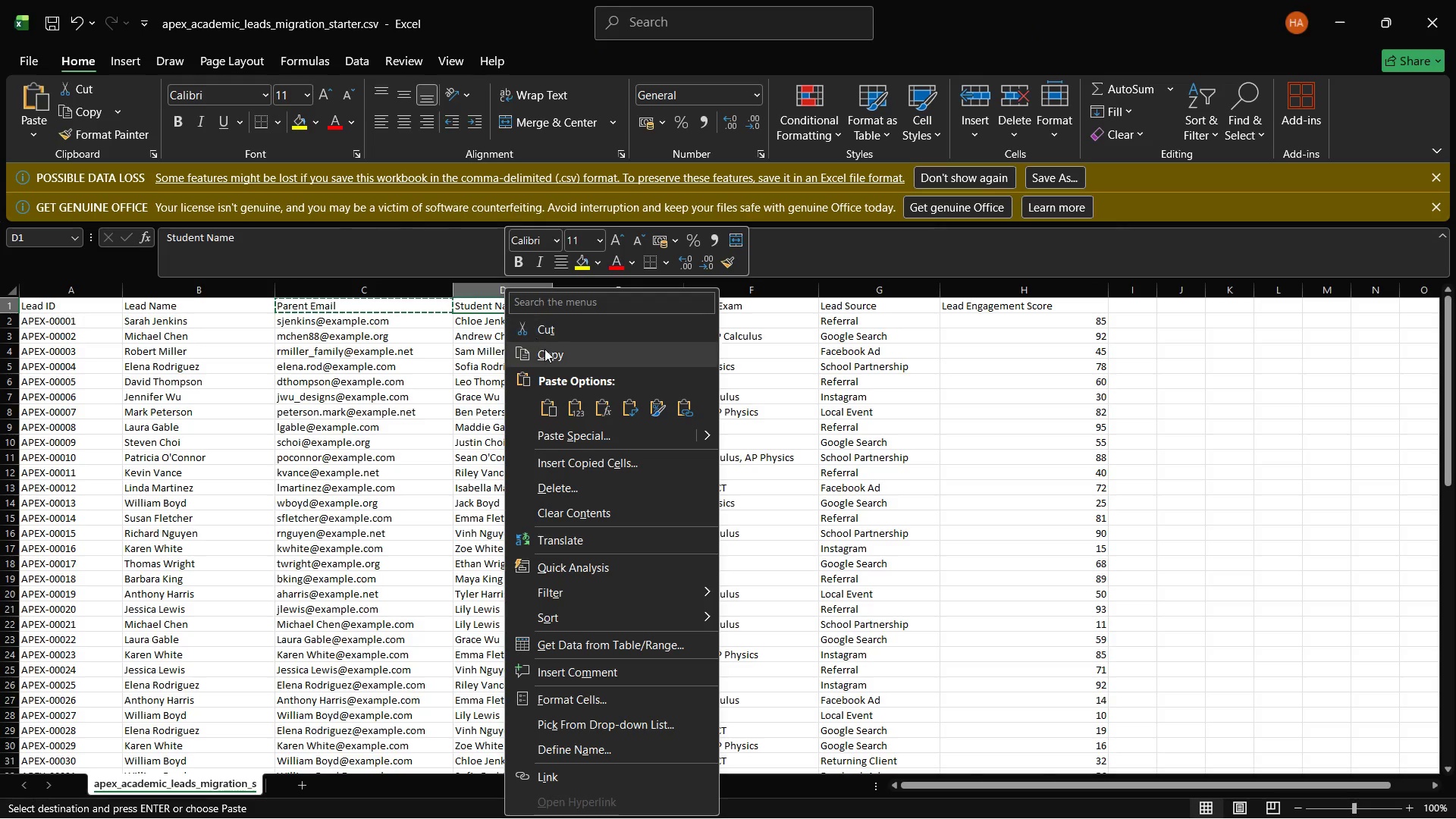 
left_click([544, 349])
 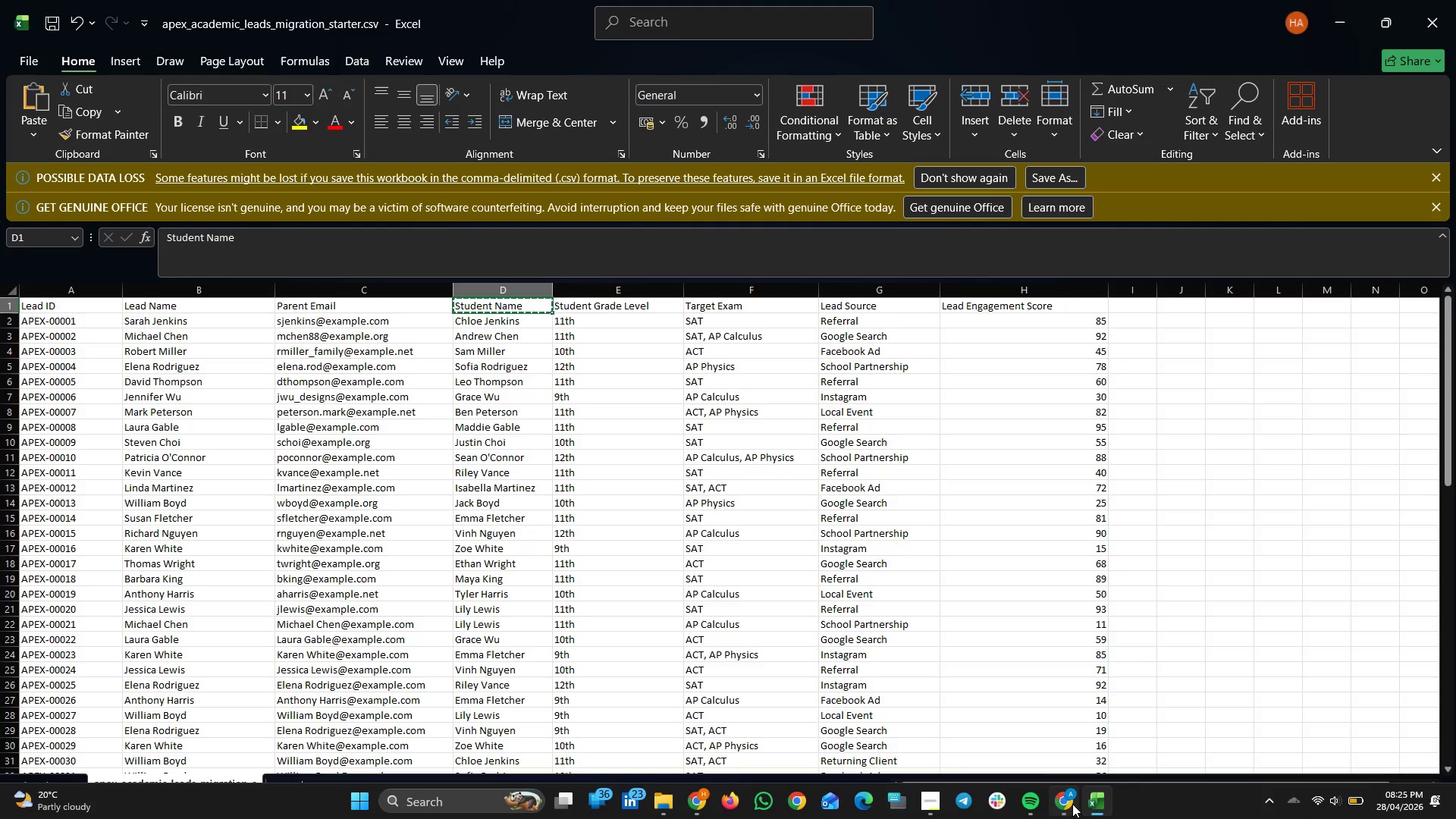 
left_click([1095, 800])
 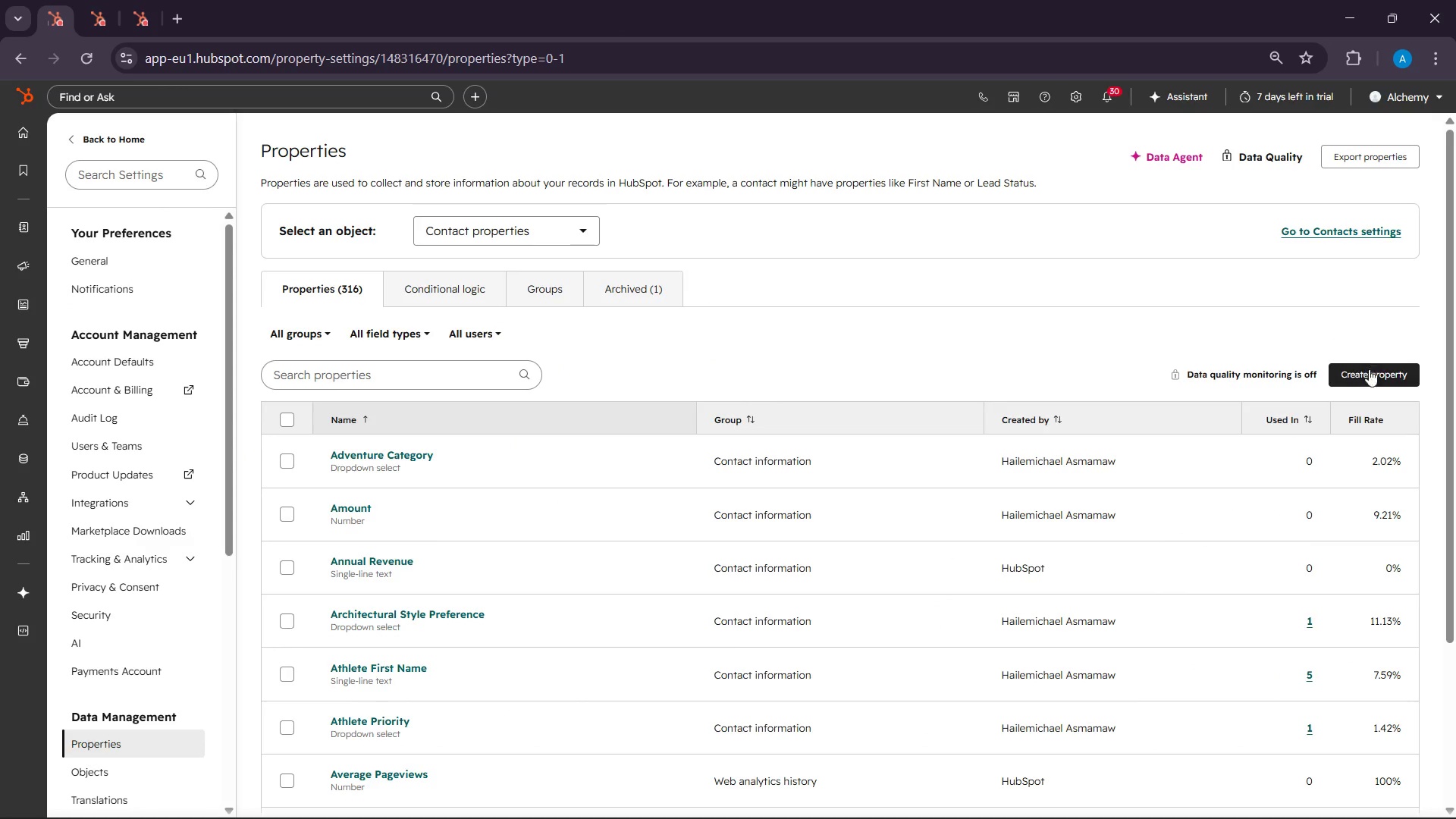 
left_click([1369, 374])
 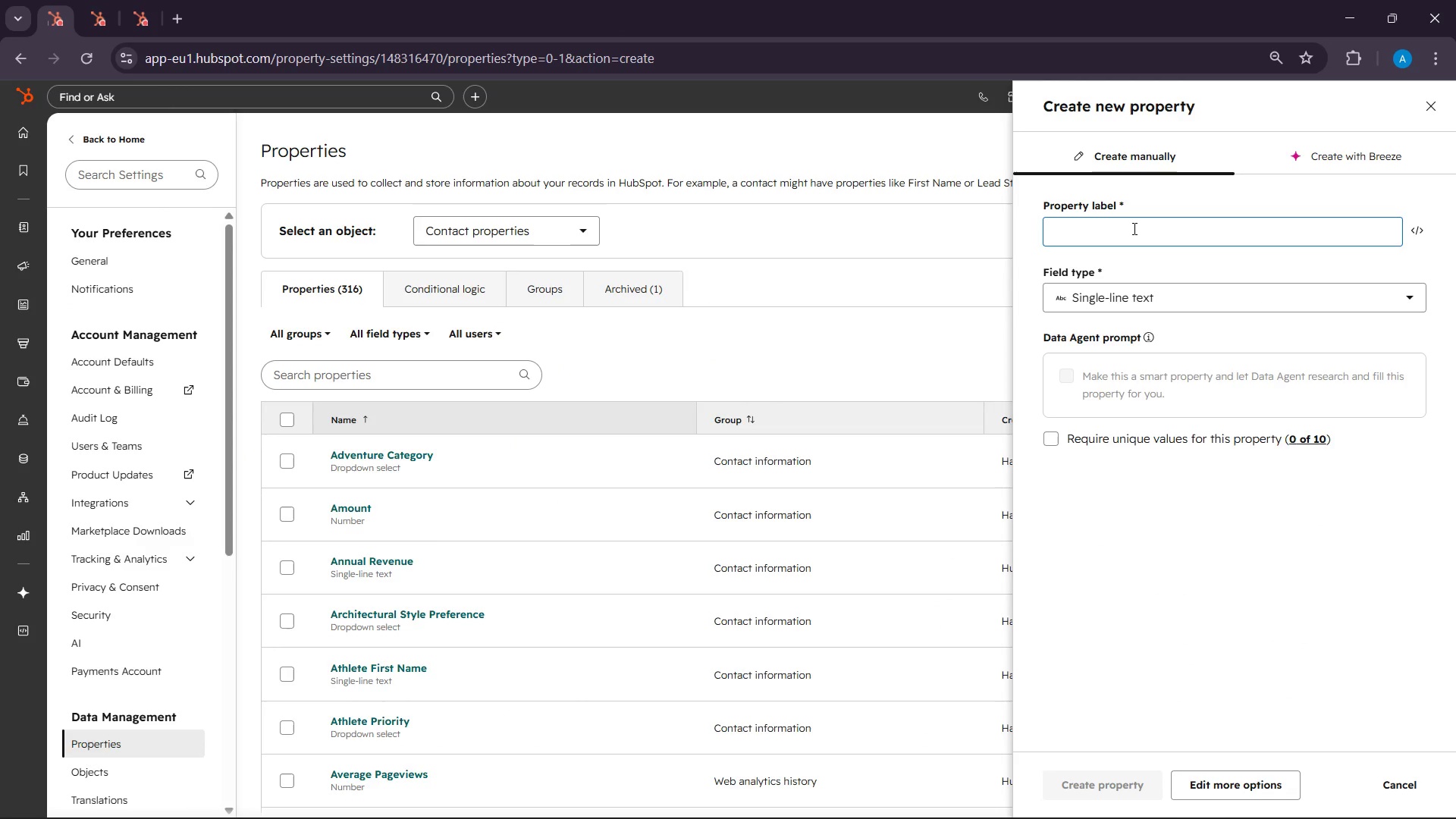 
right_click([1133, 228])
 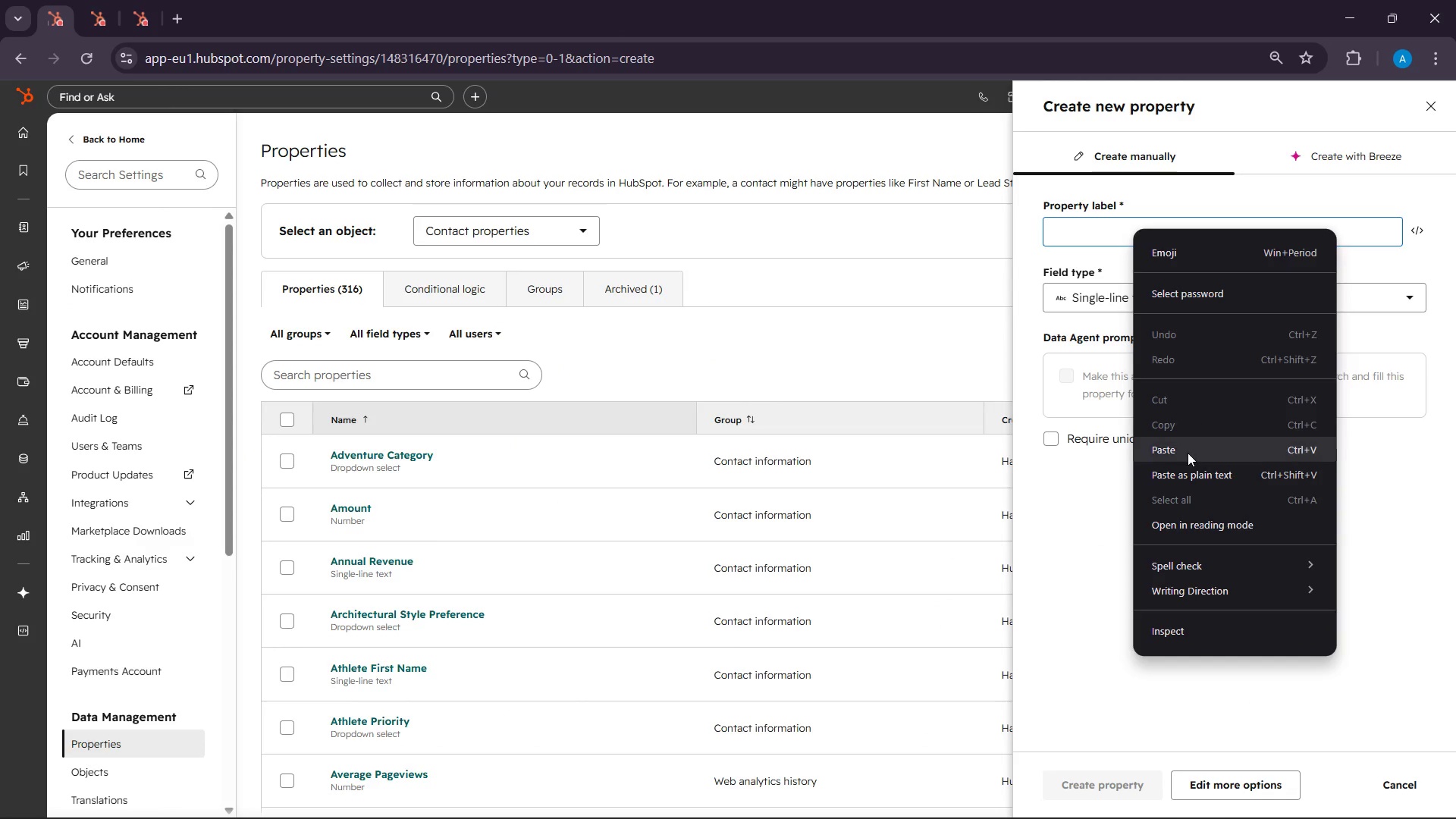 
left_click([1188, 453])
 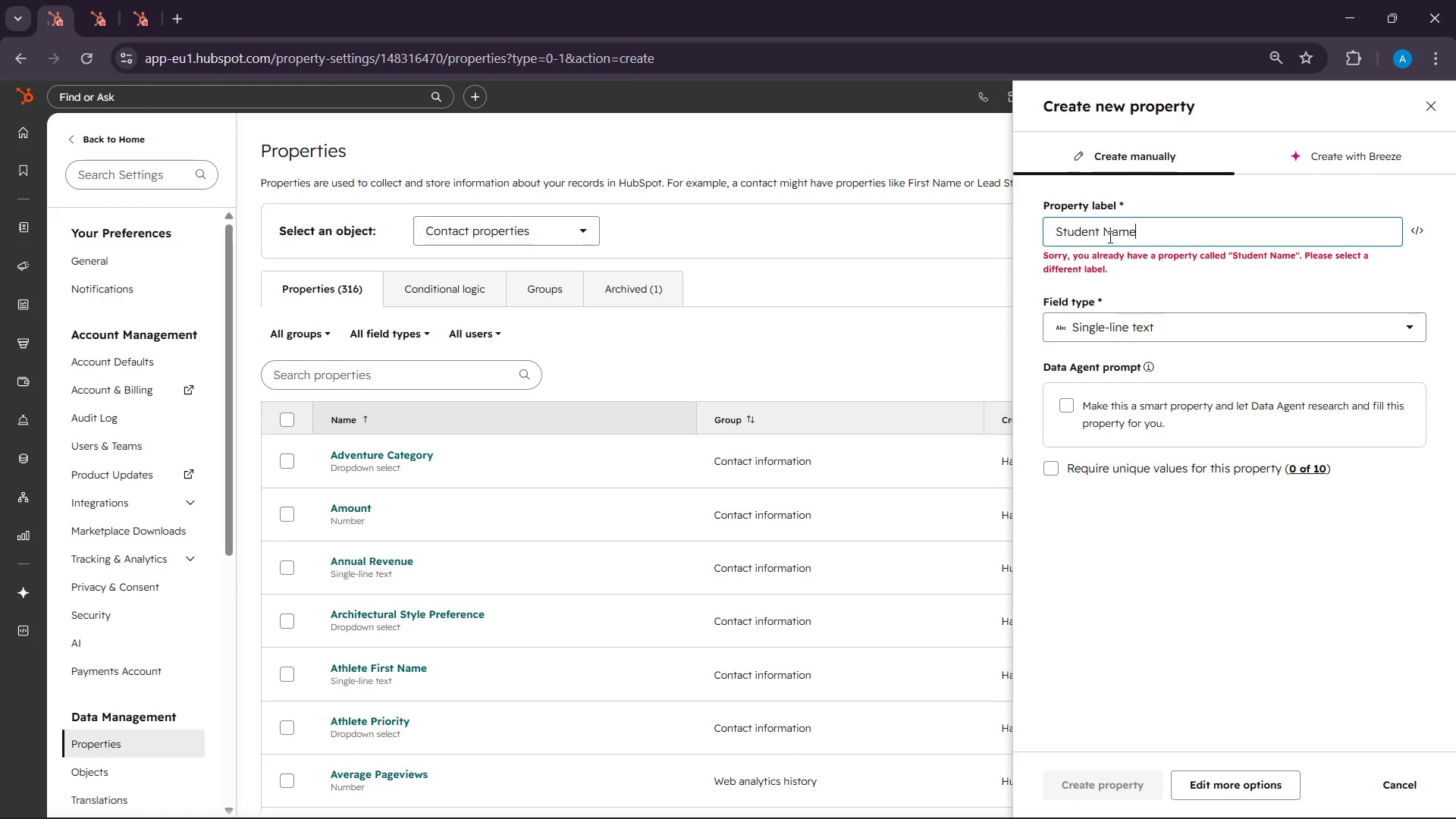 
double_click([1109, 236])
 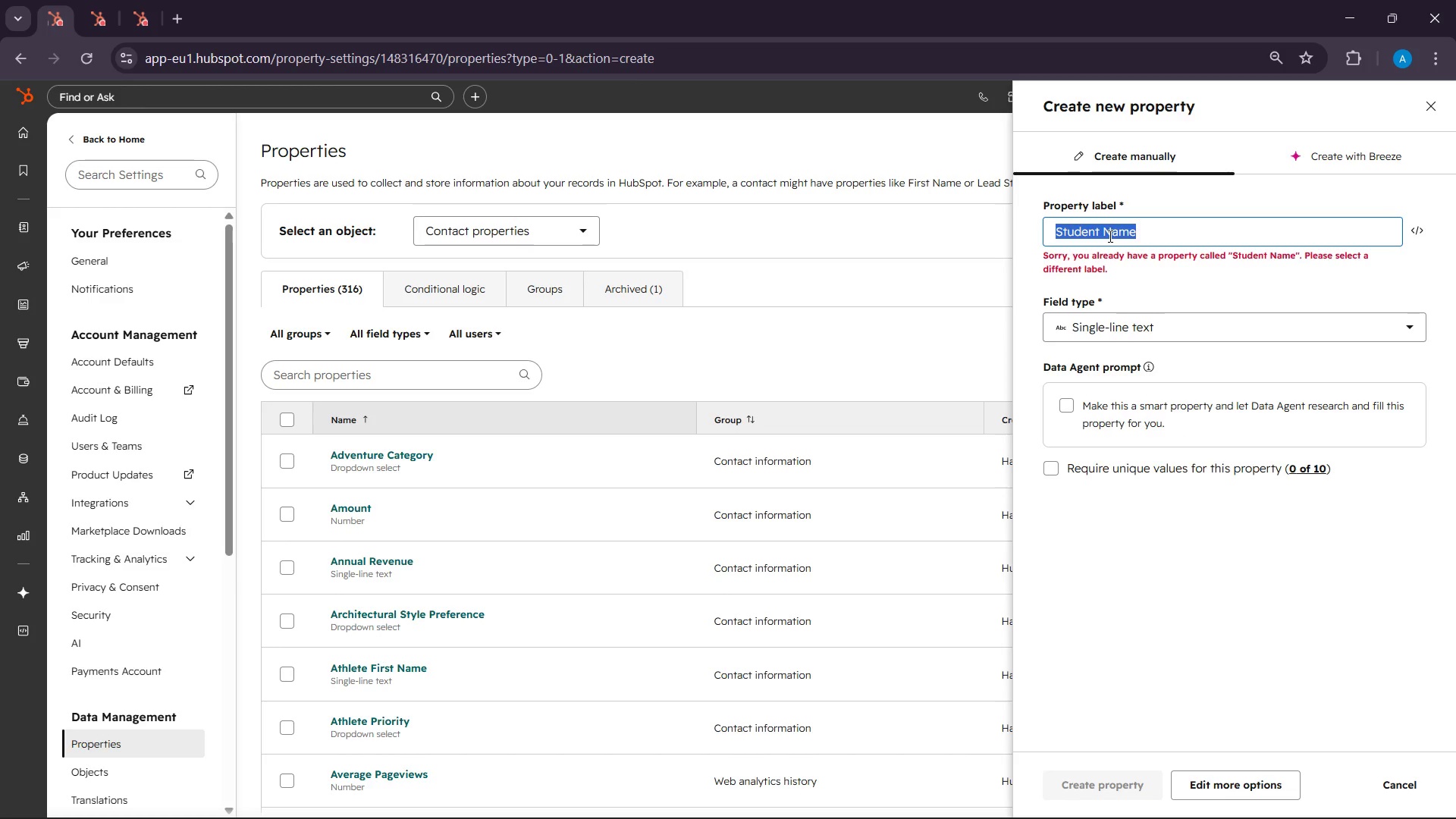 
triple_click([1109, 236])
 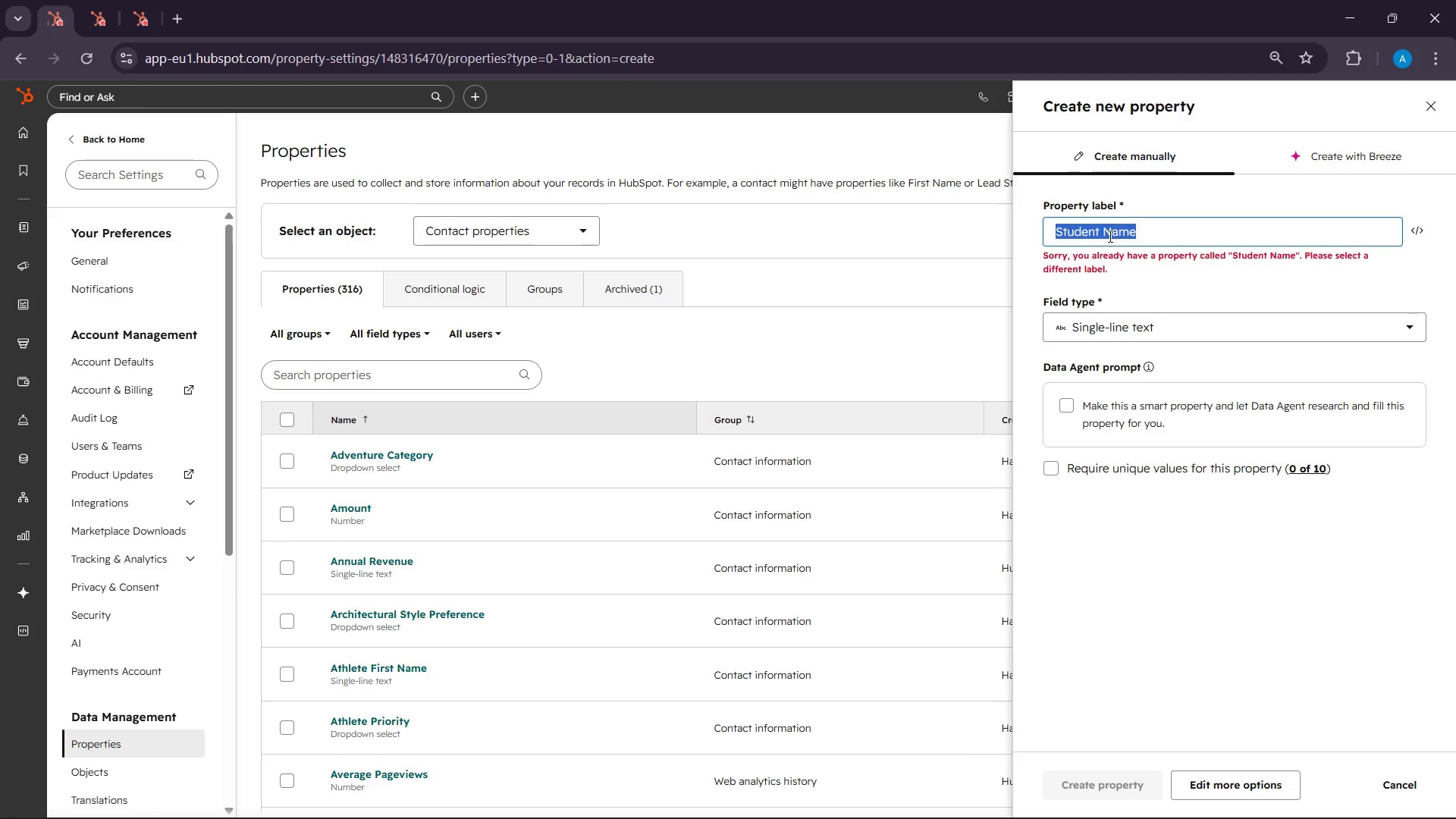 
key(Backspace)
 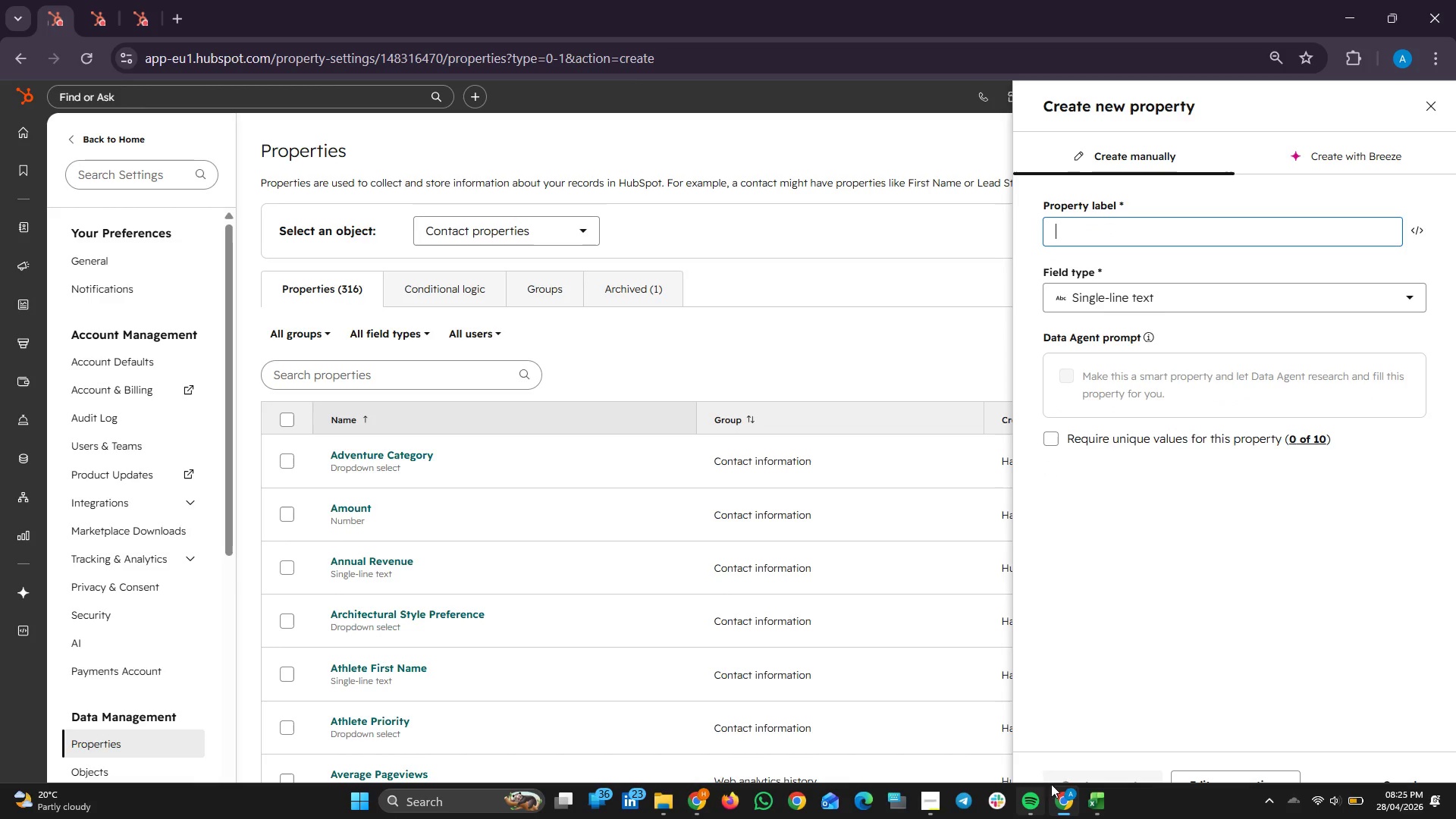 
left_click([1107, 811])
 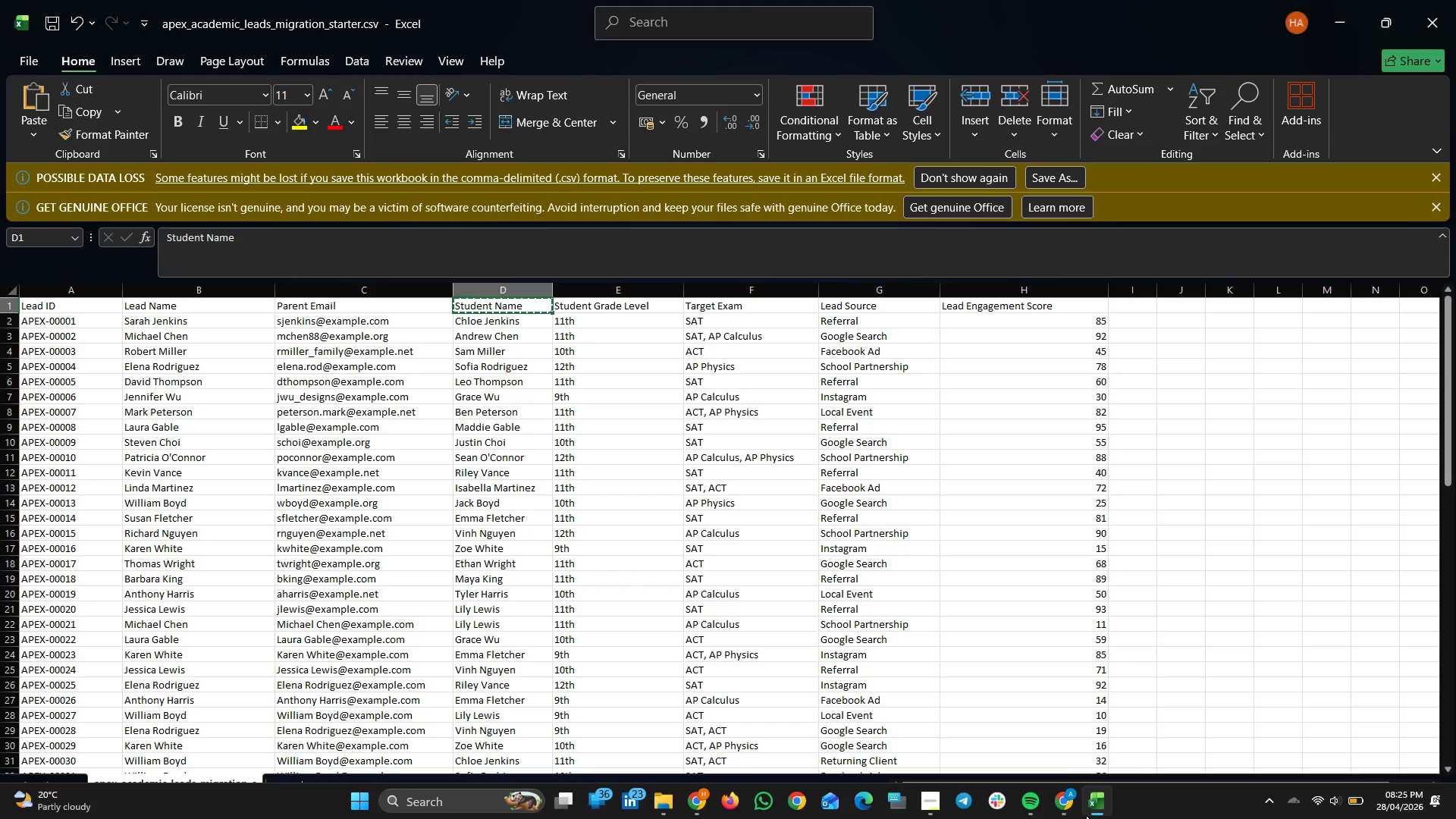 
wait(10.34)
 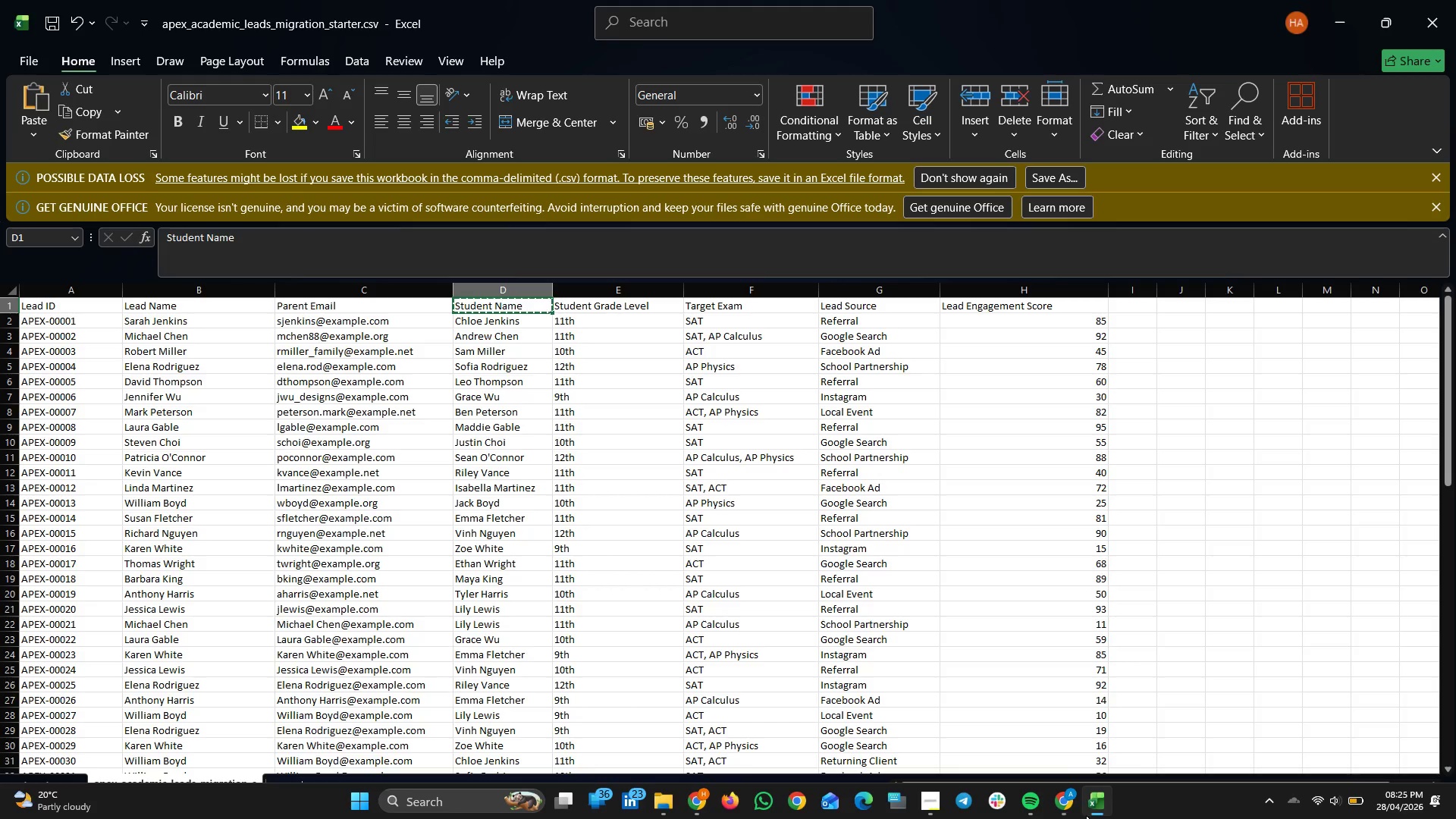 
left_click([373, 799])
 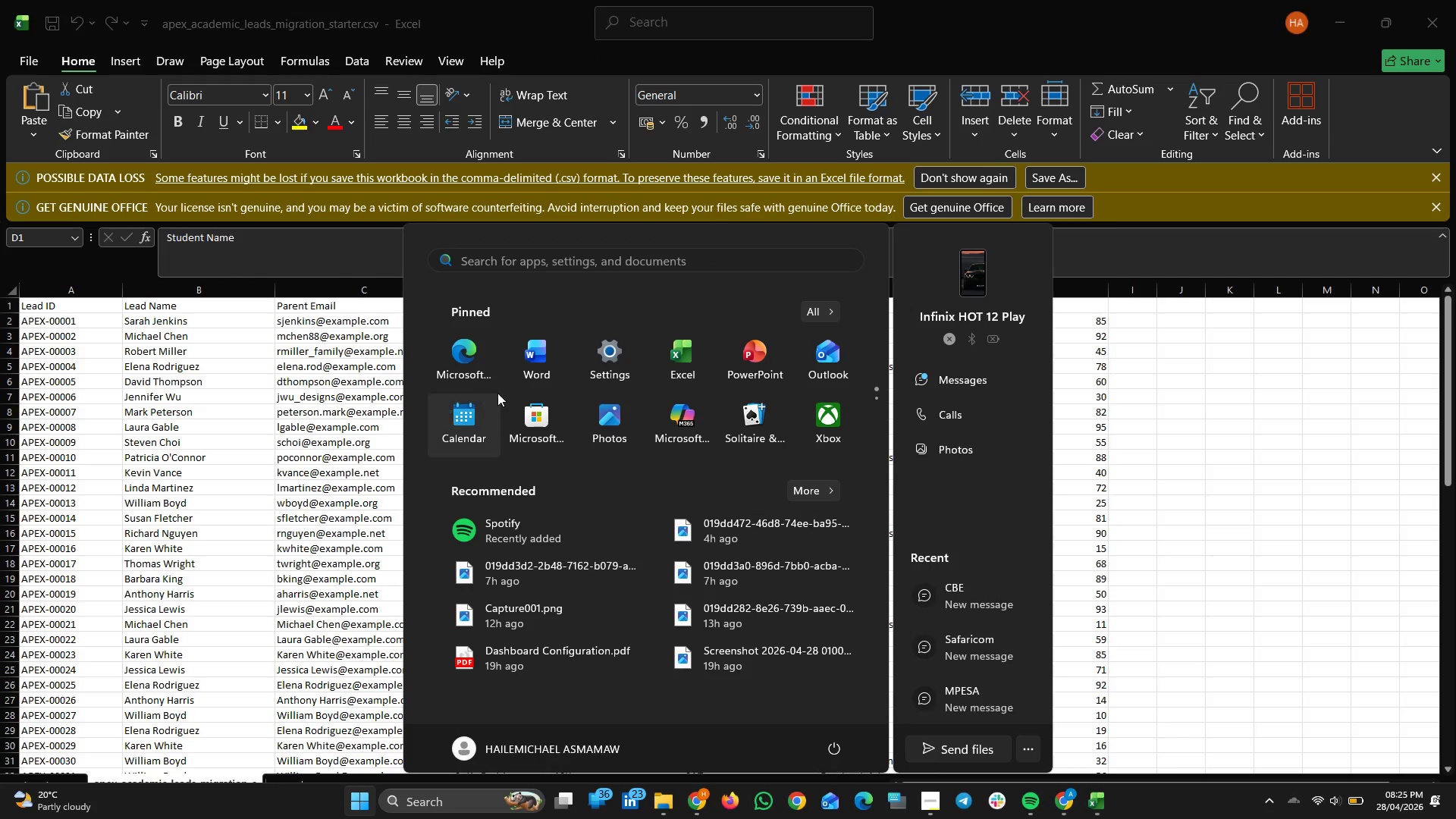 
left_click([532, 351])
 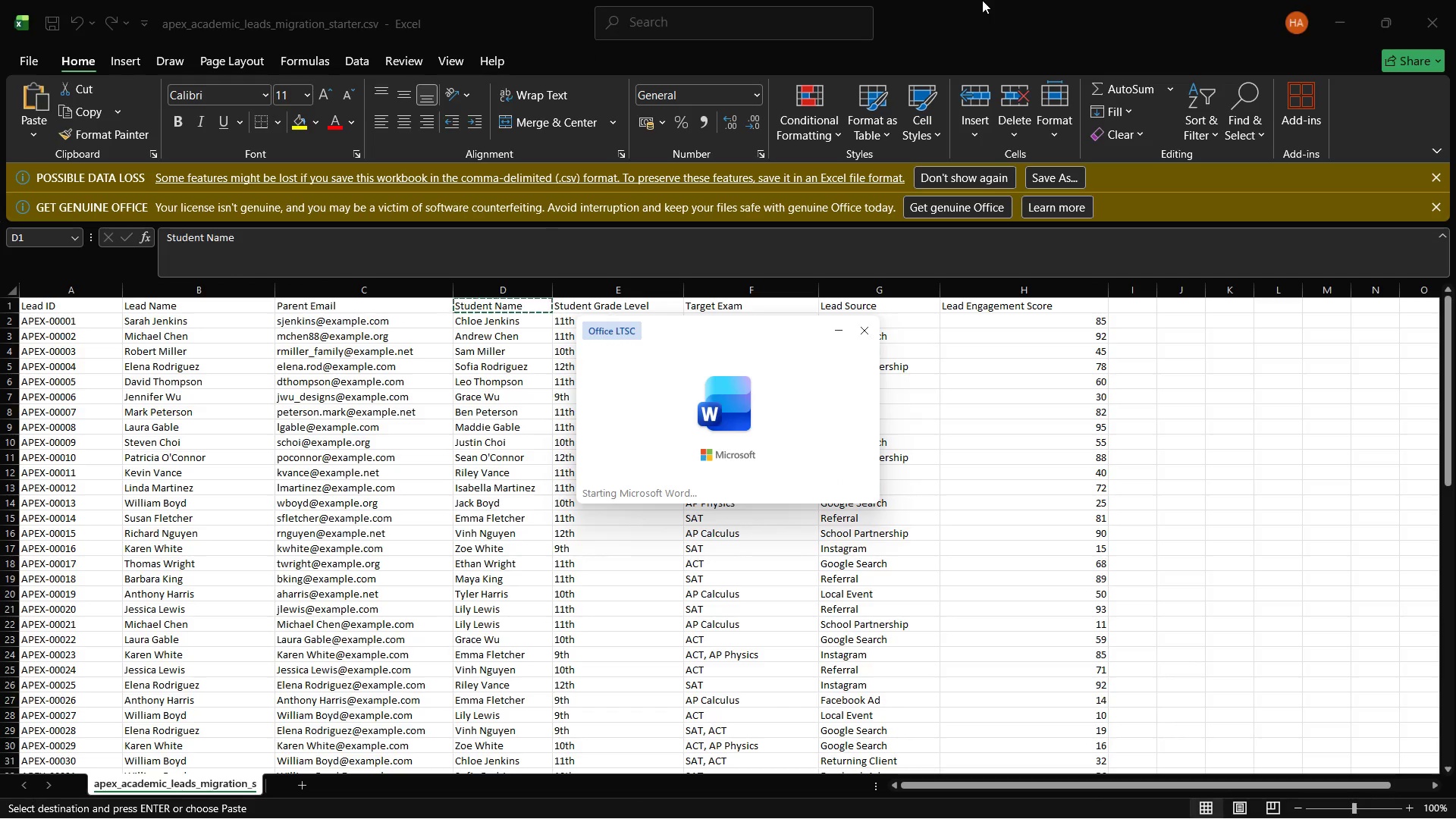 
left_click([234, 190])
 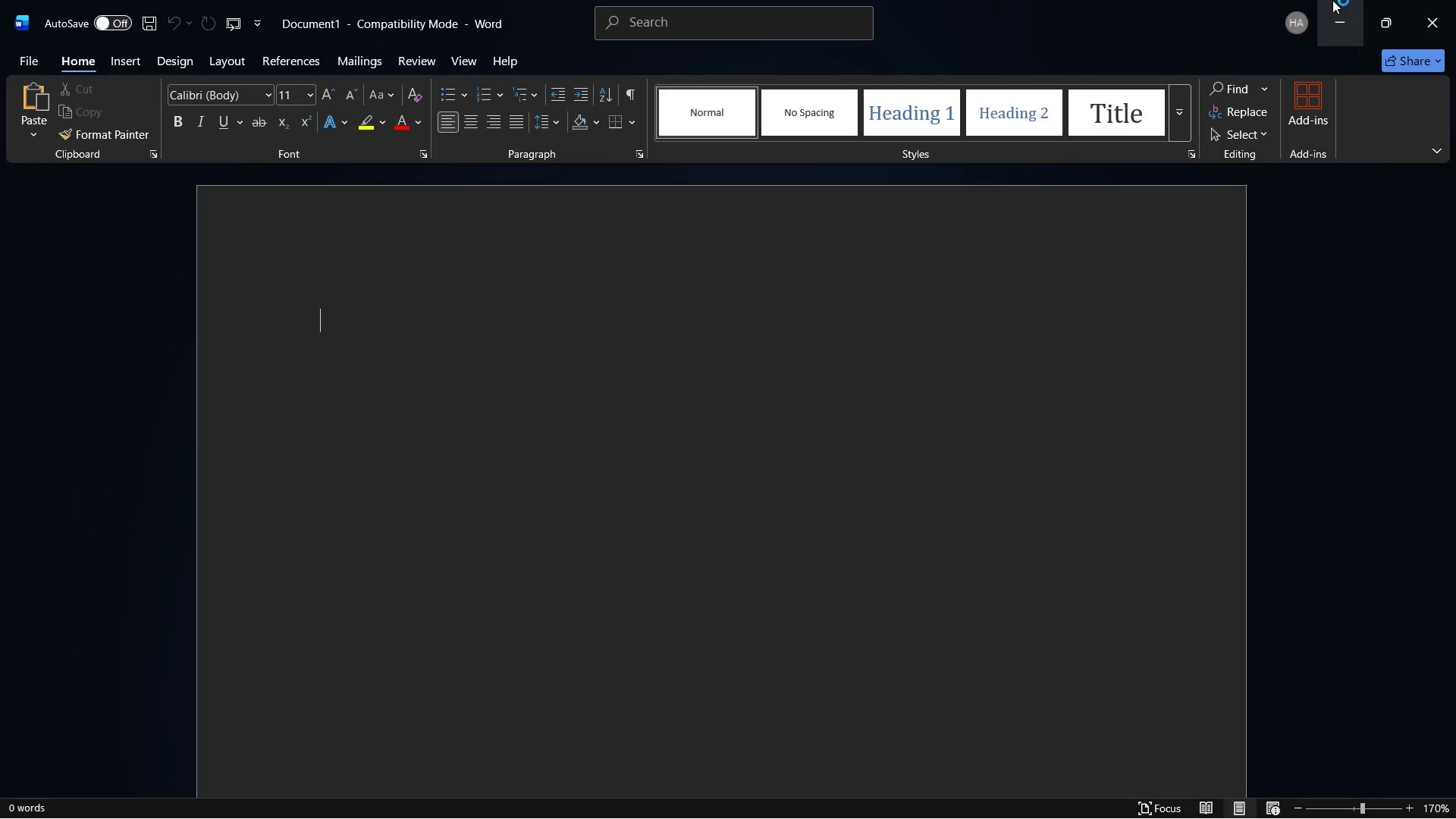 
left_click([1342, 0])
 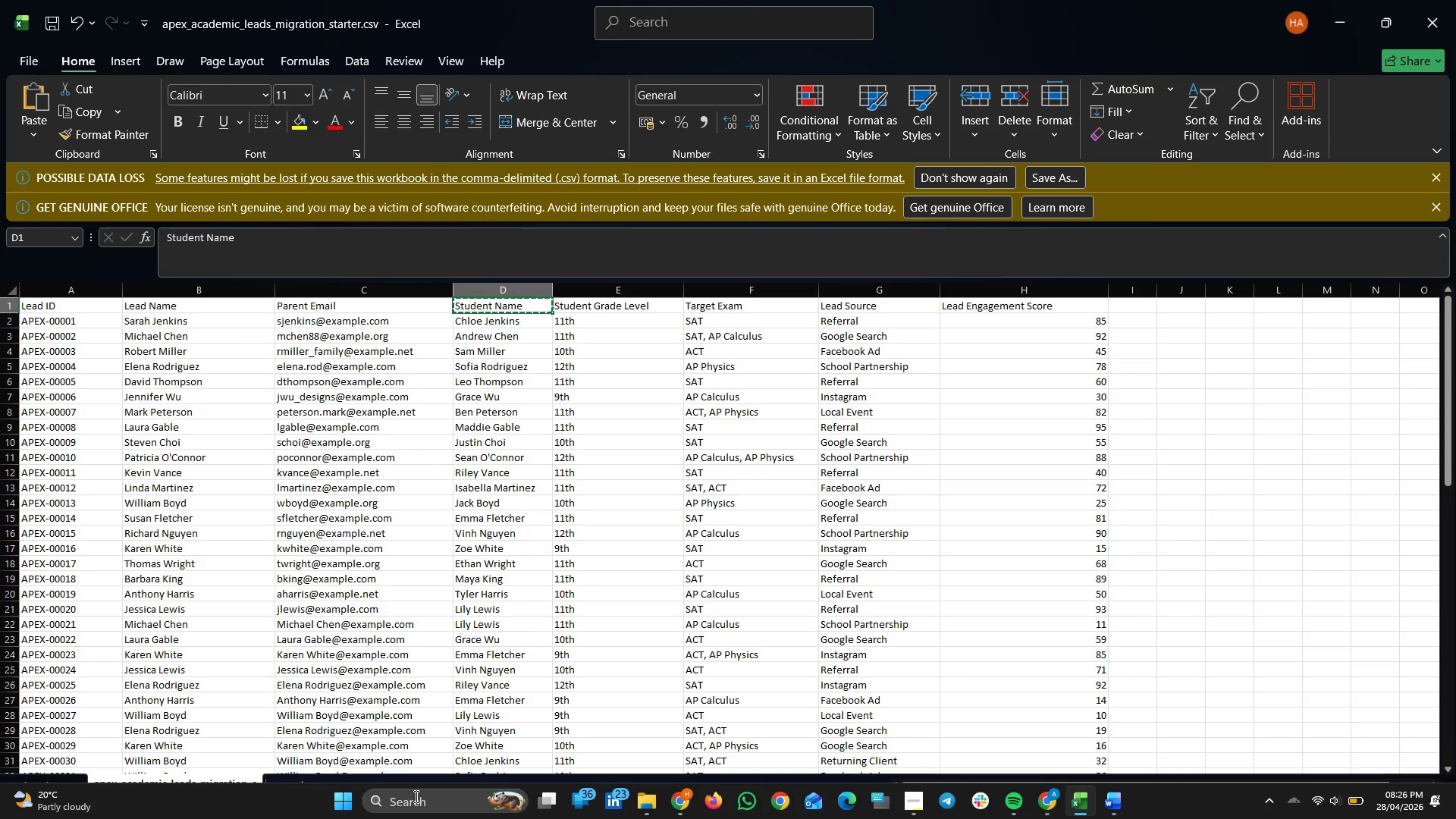 
left_click([346, 811])
 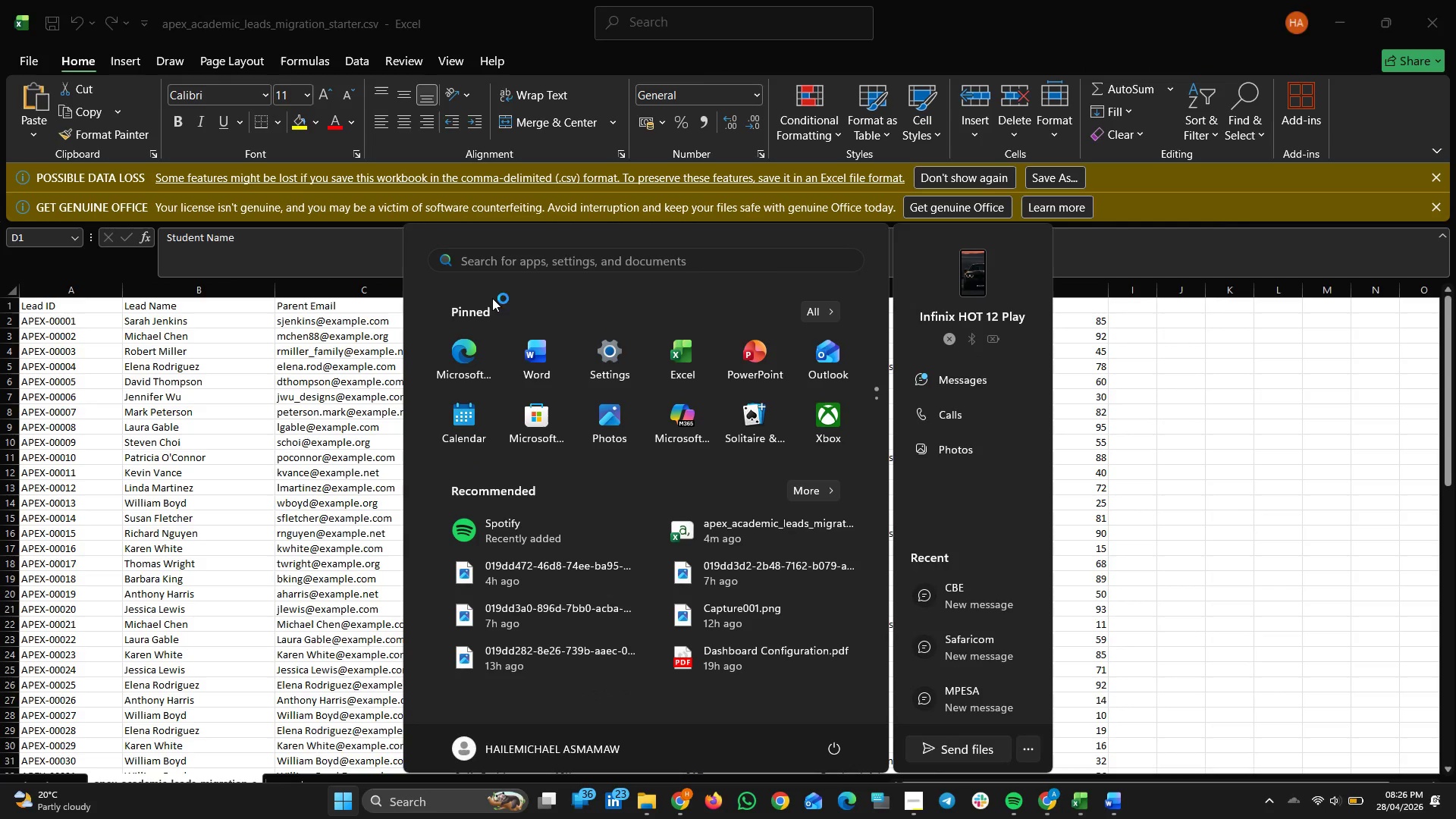 
left_click([522, 278])
 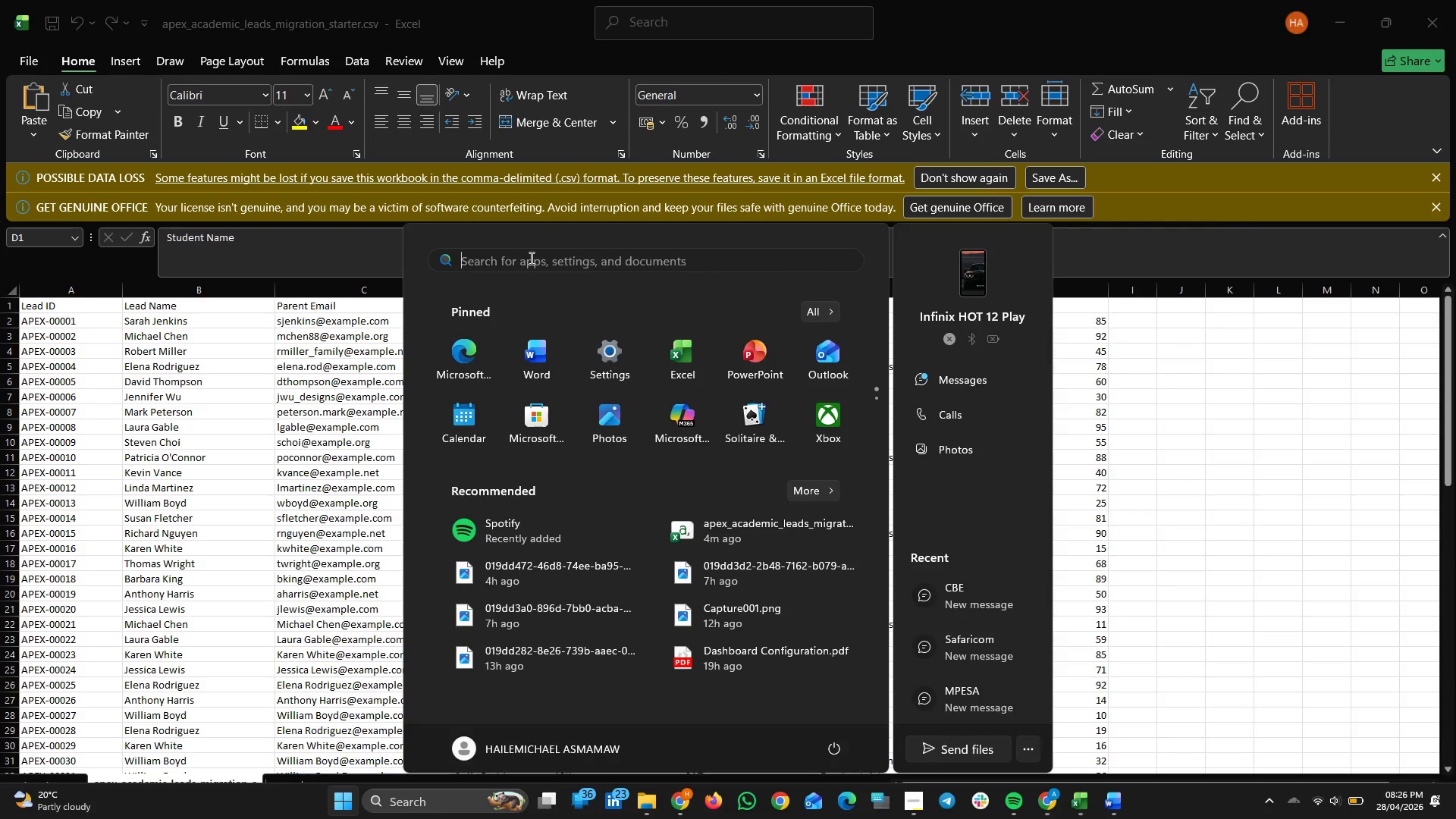 
left_click([530, 258])
 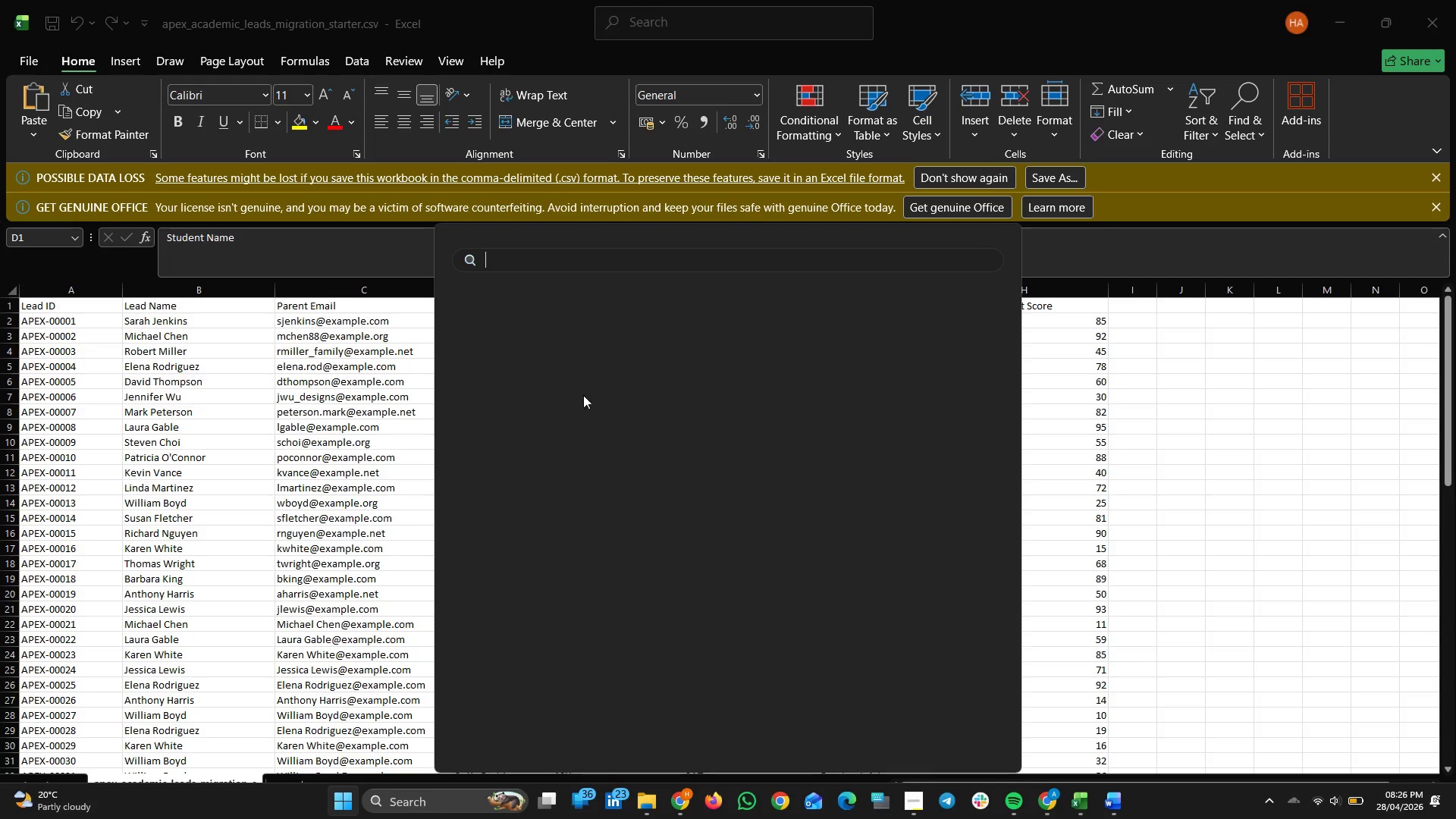 
mouse_move([582, 415])
 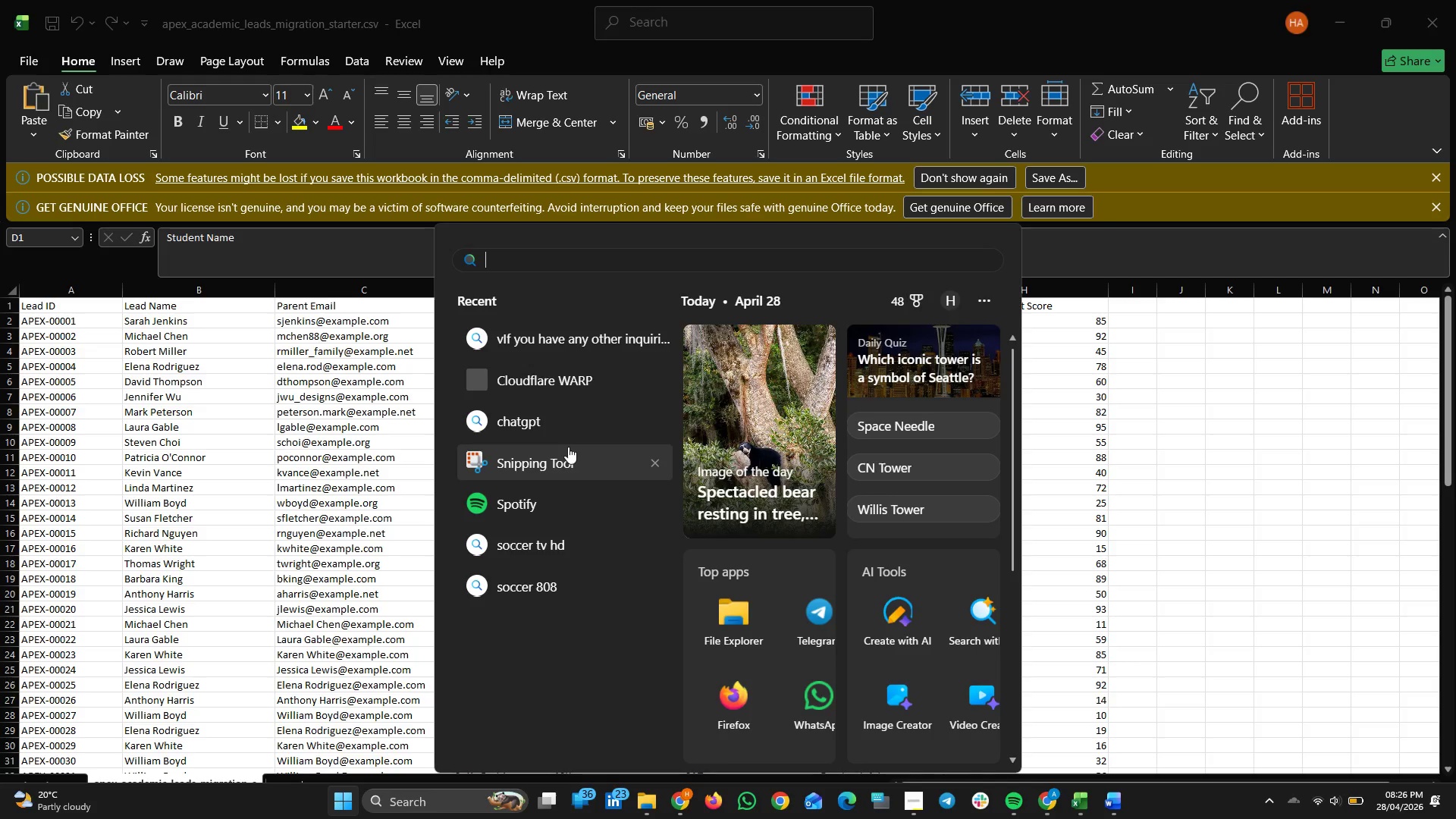 
left_click([568, 447])
 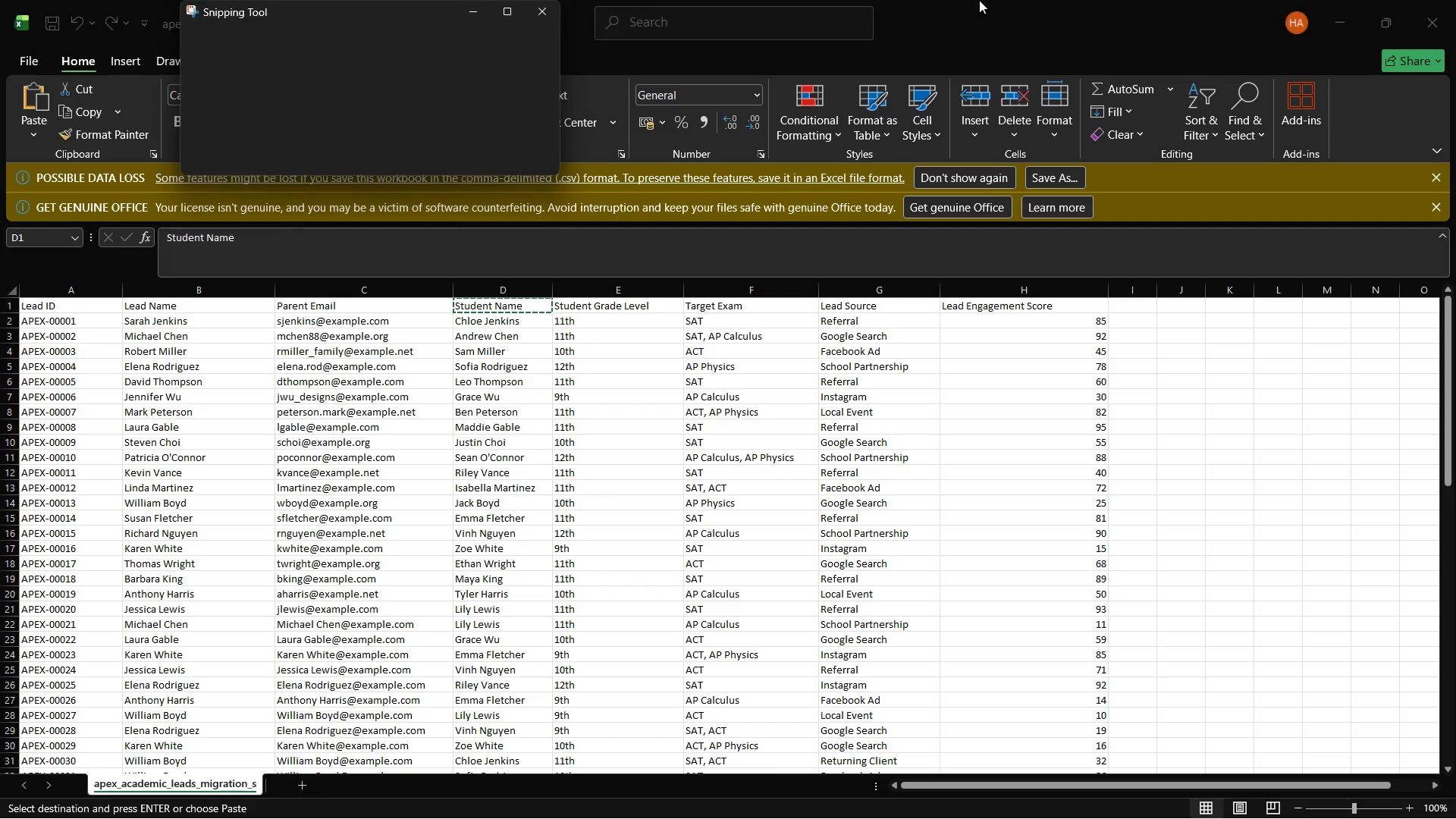 
left_click([979, 0])
 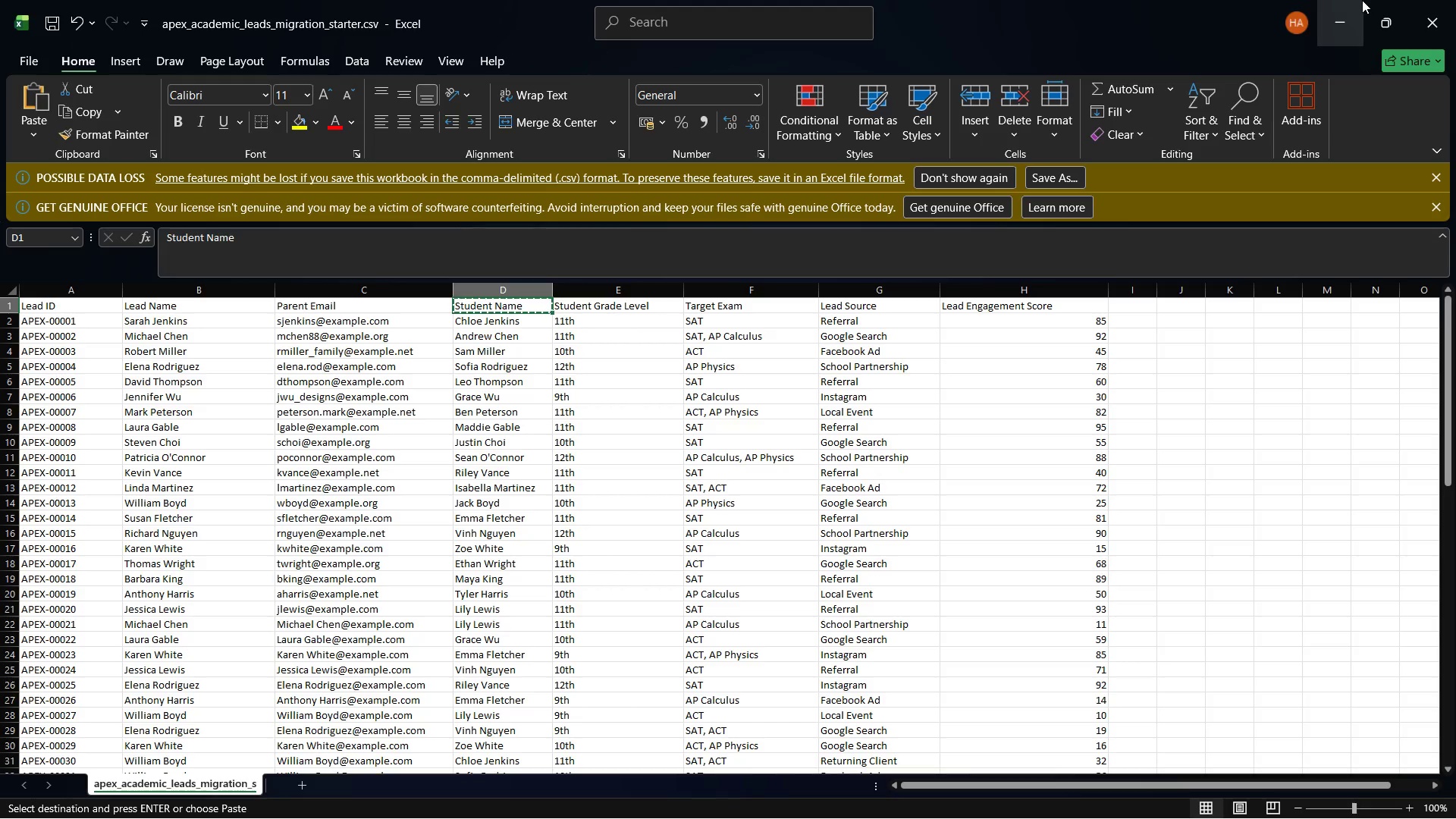 
left_click([1362, 0])
 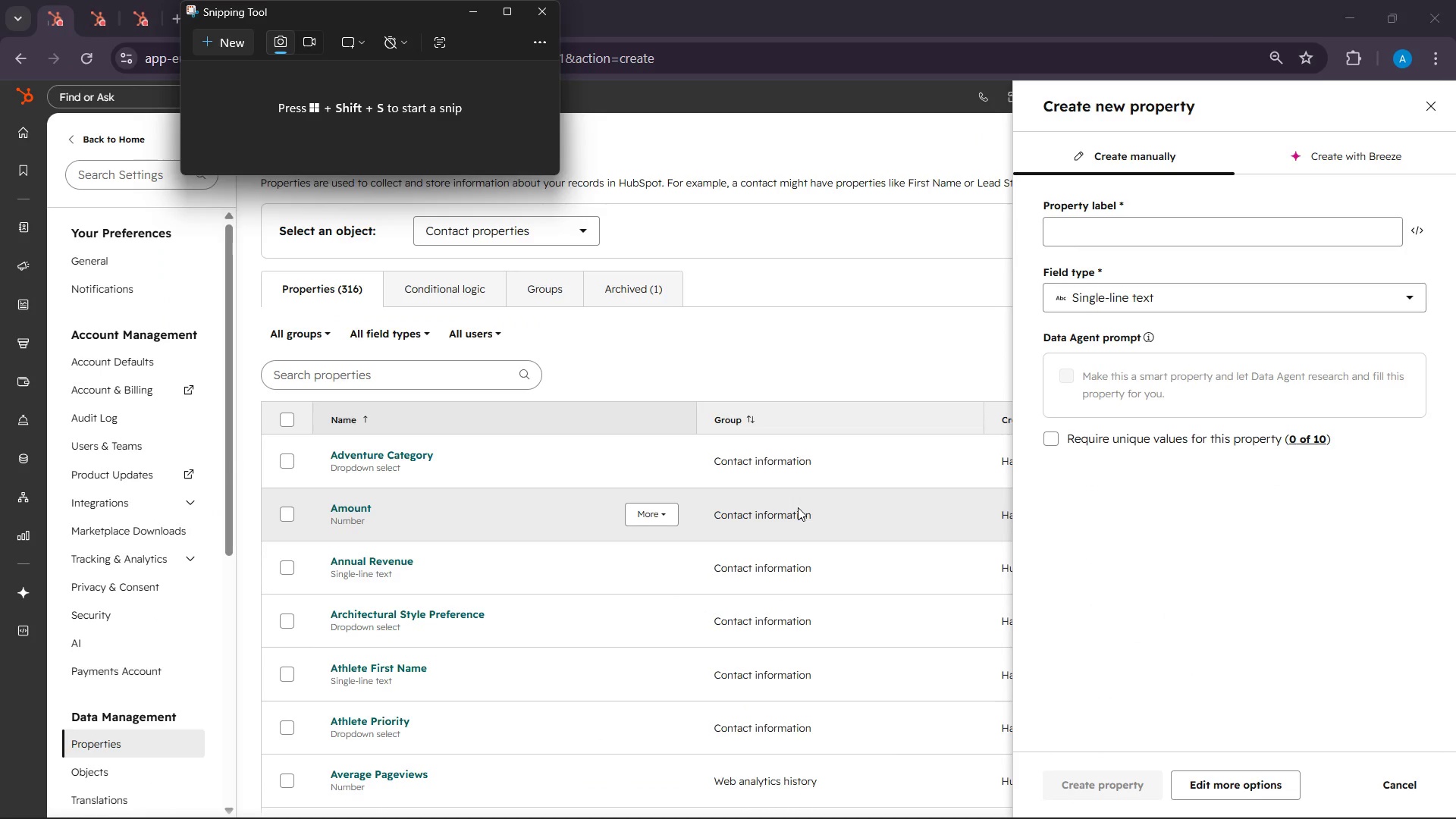 
wait(11.45)
 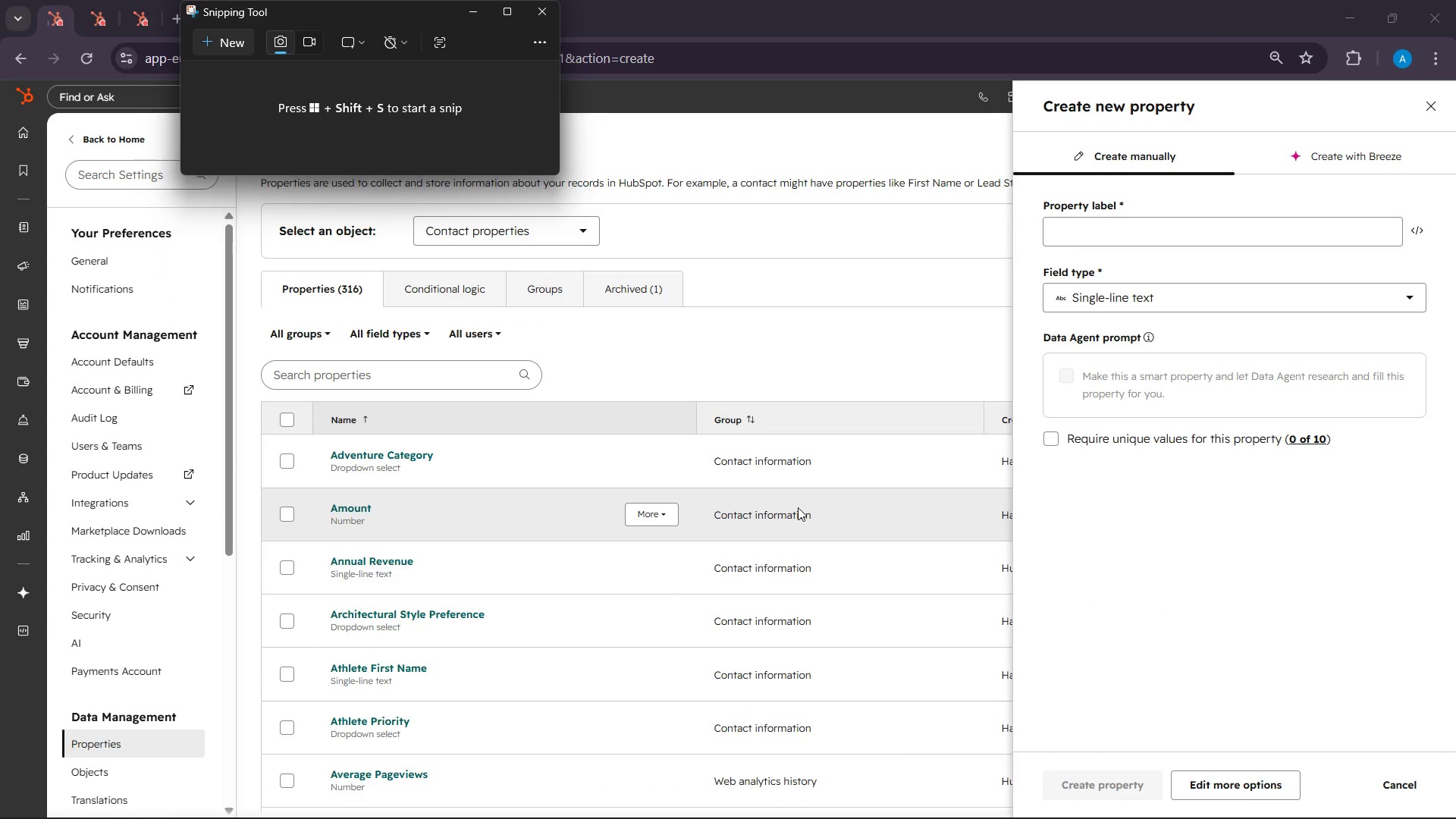 
left_click([962, 375])
 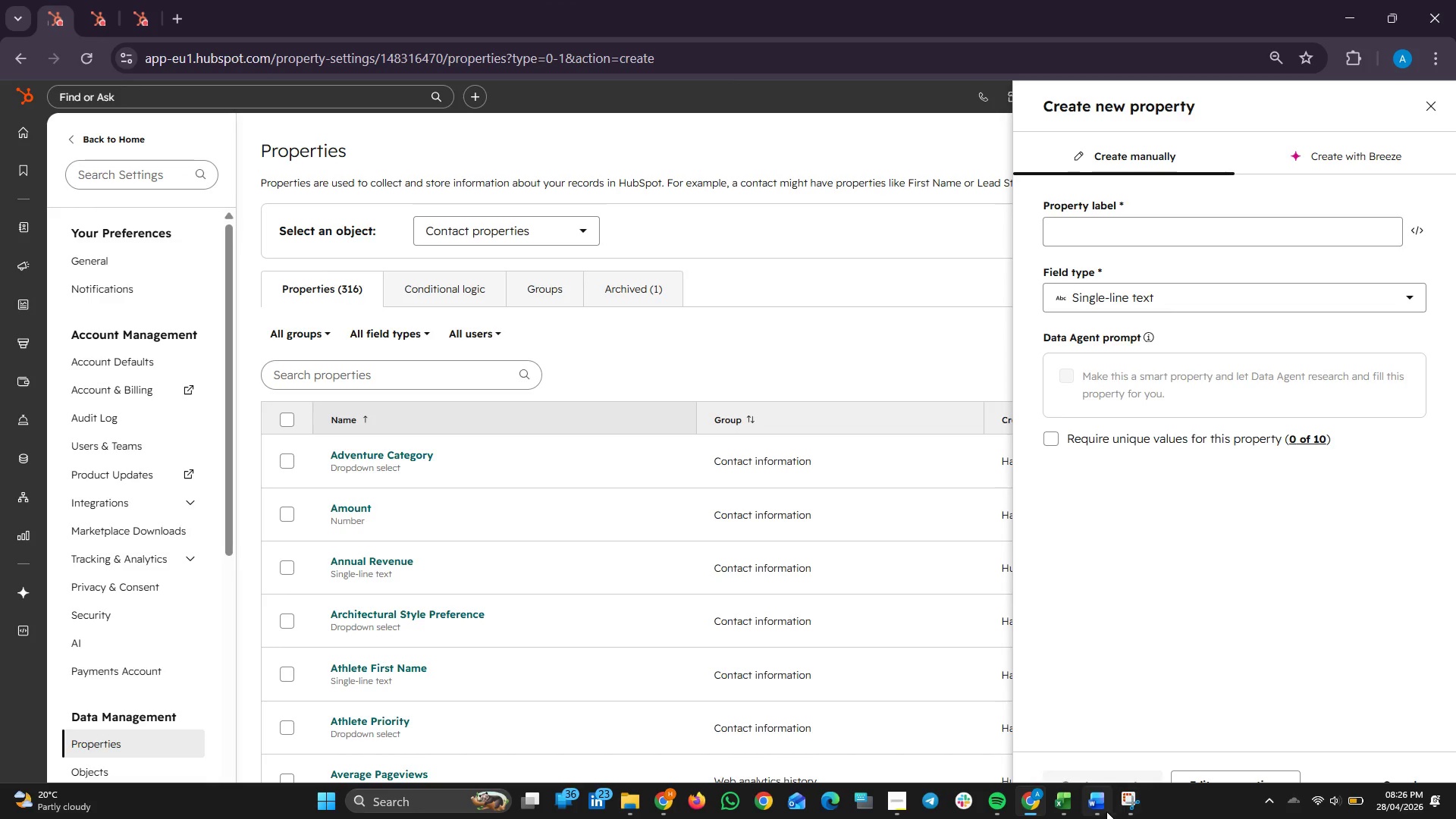 
left_click([1073, 808])
 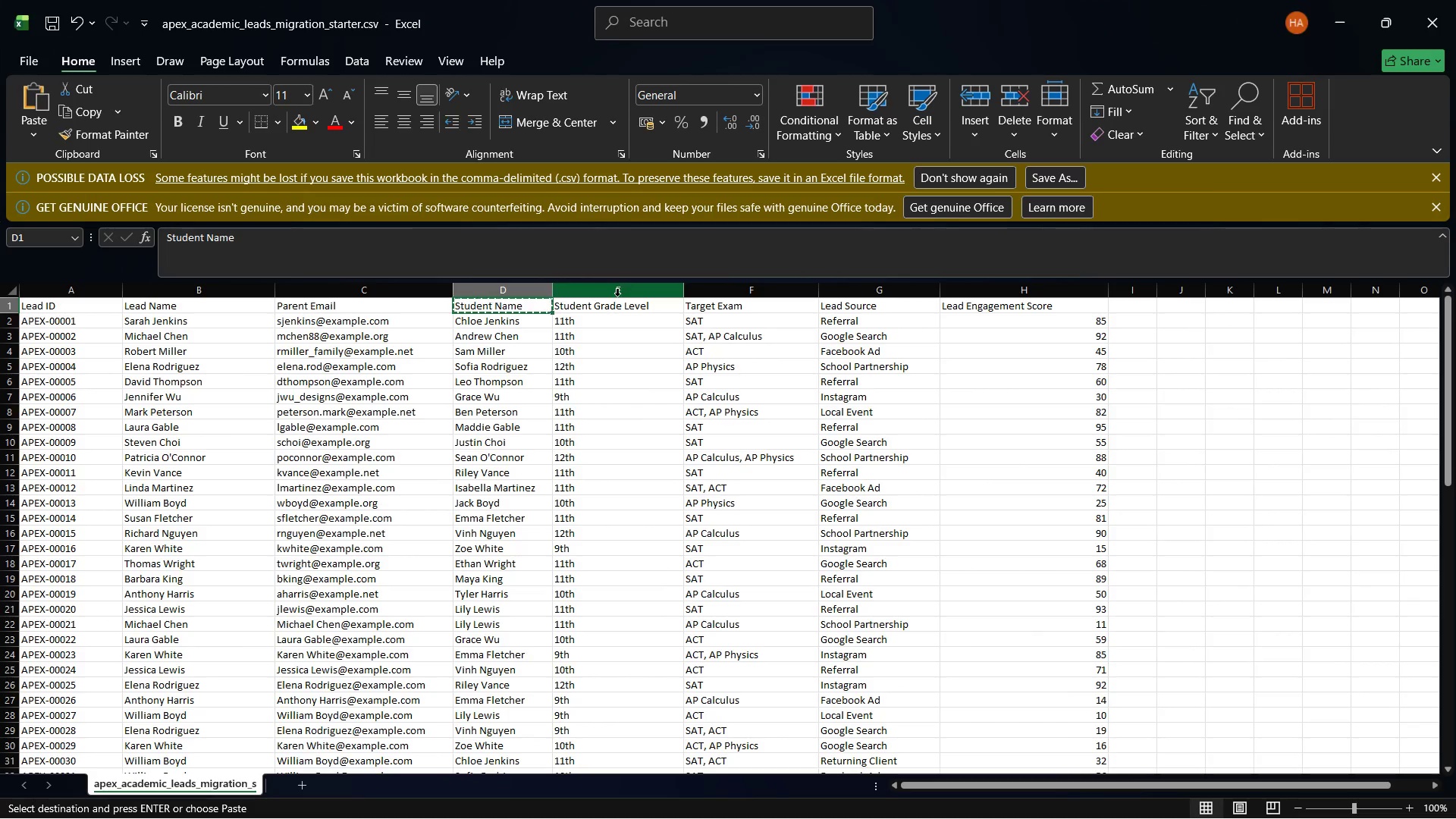 
left_click([615, 308])
 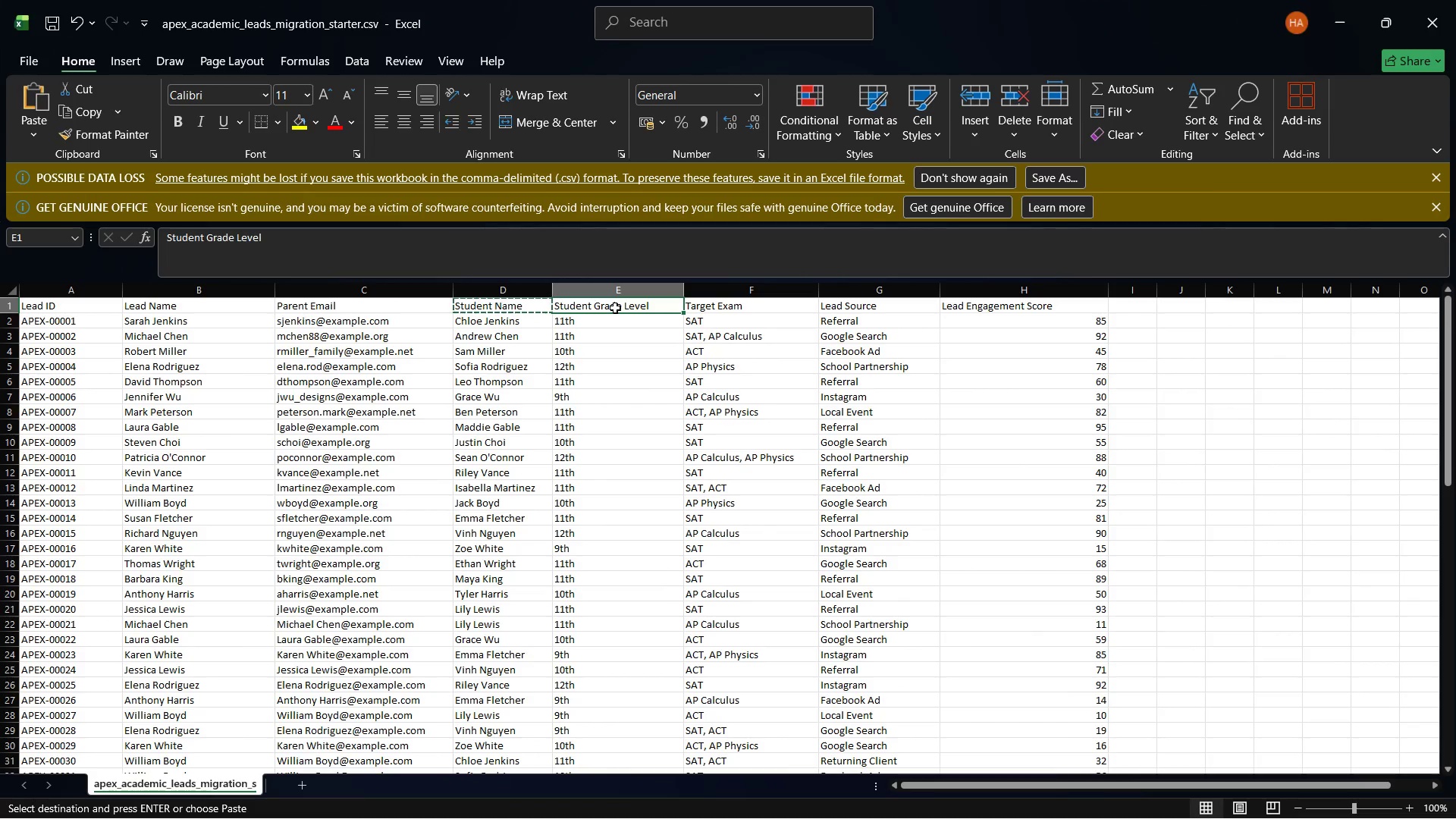 
right_click([615, 308])
 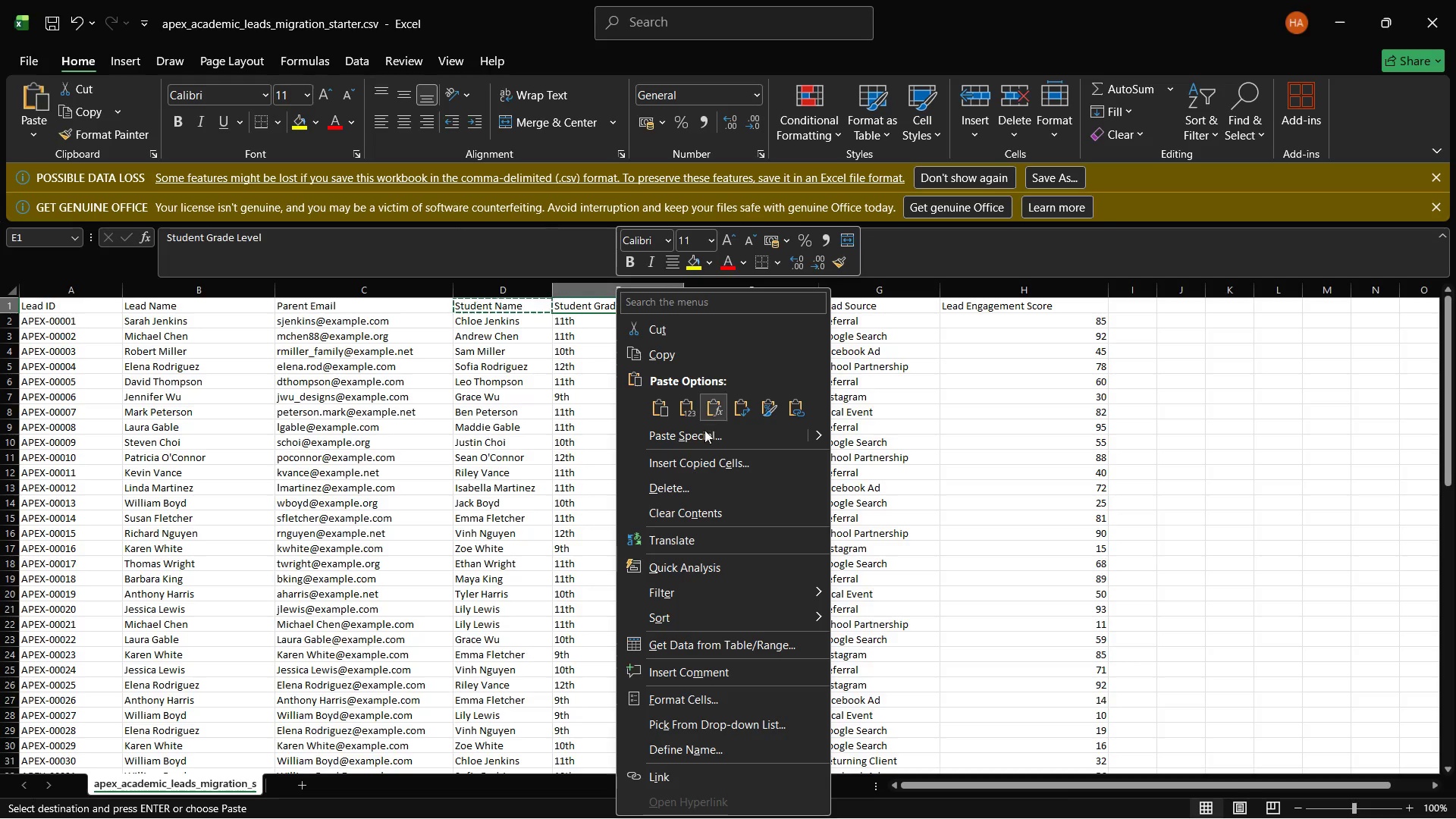 
left_click([676, 357])
 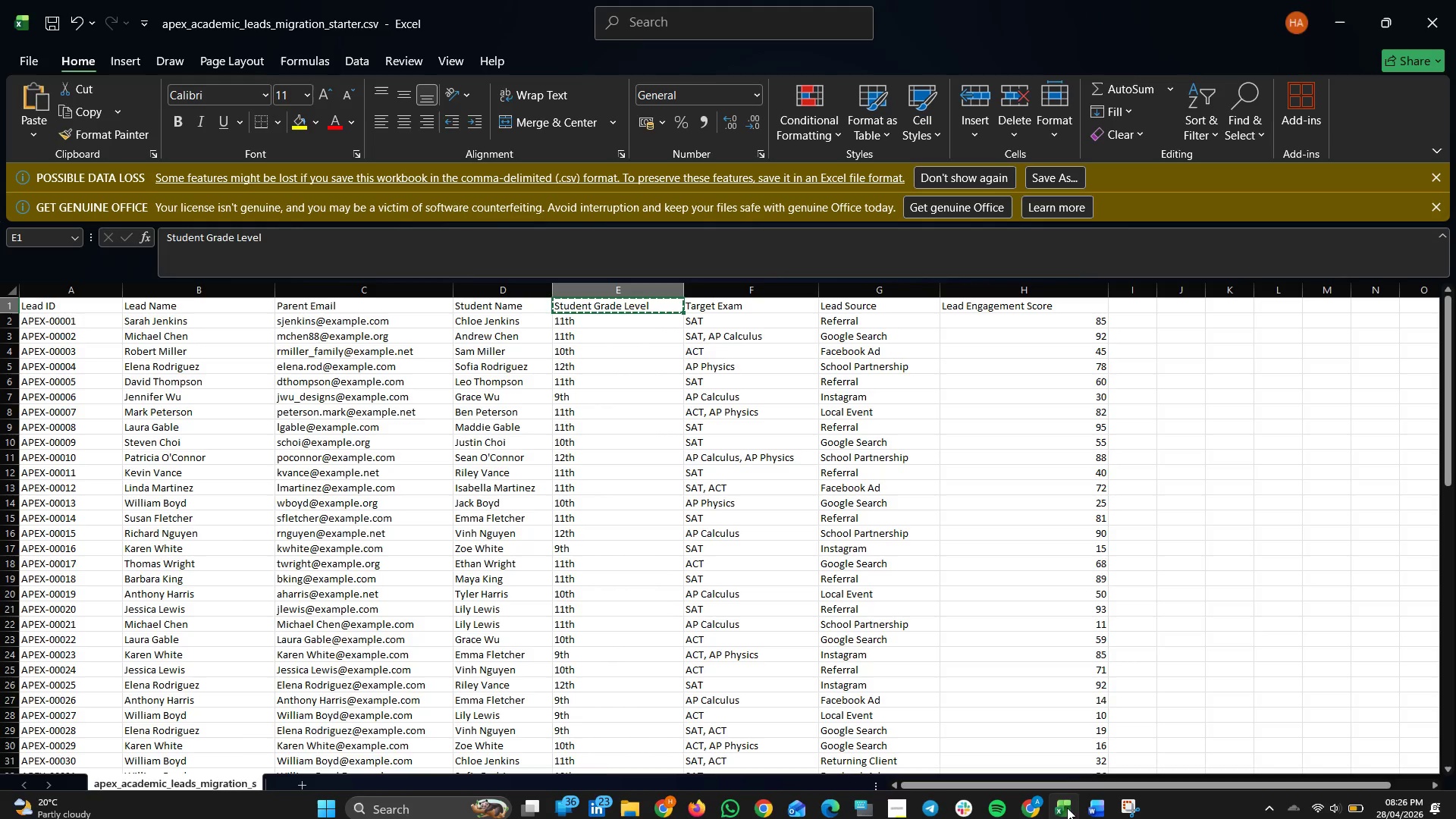 
left_click([1100, 797])
 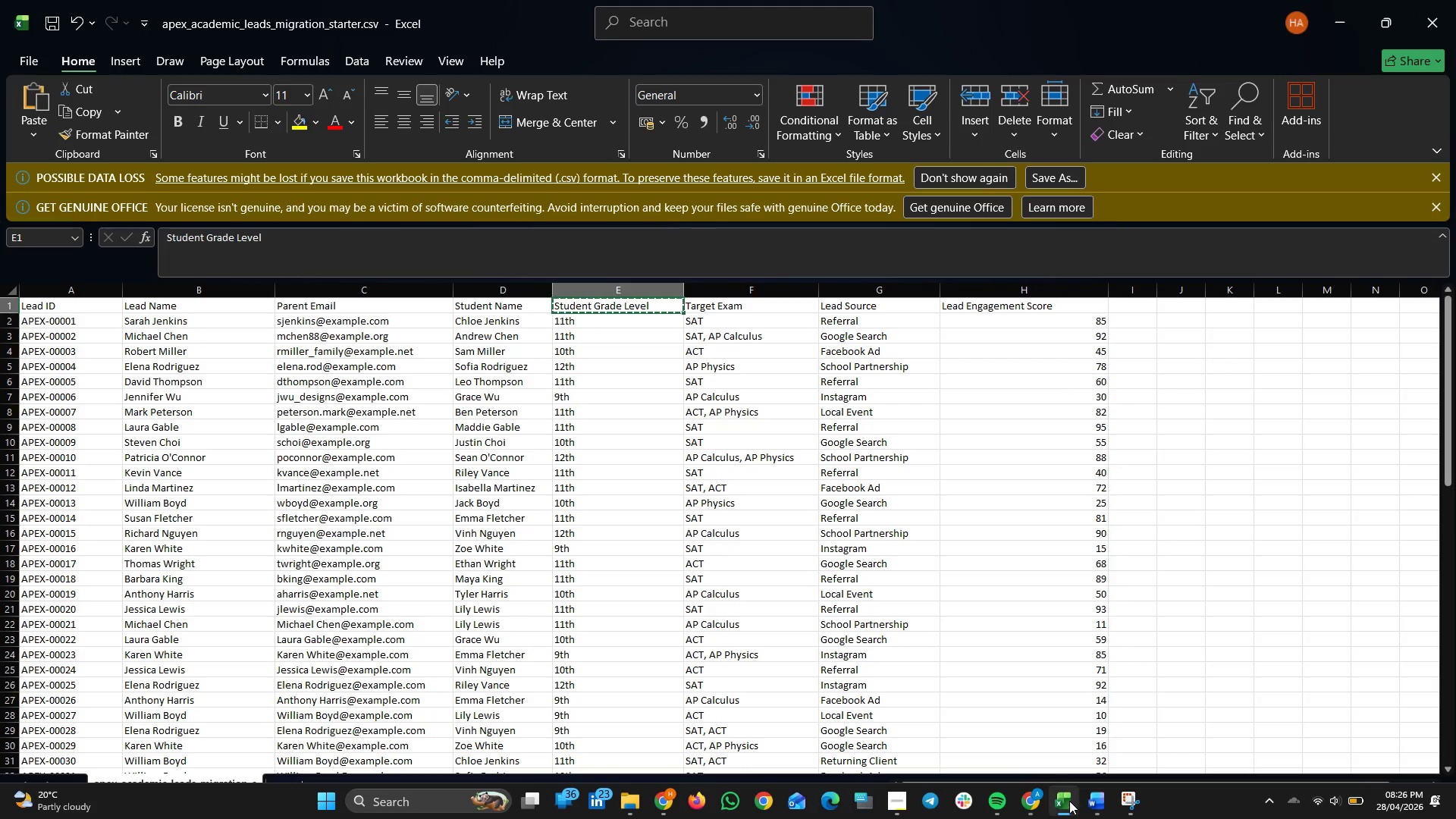 
left_click([1068, 801])
 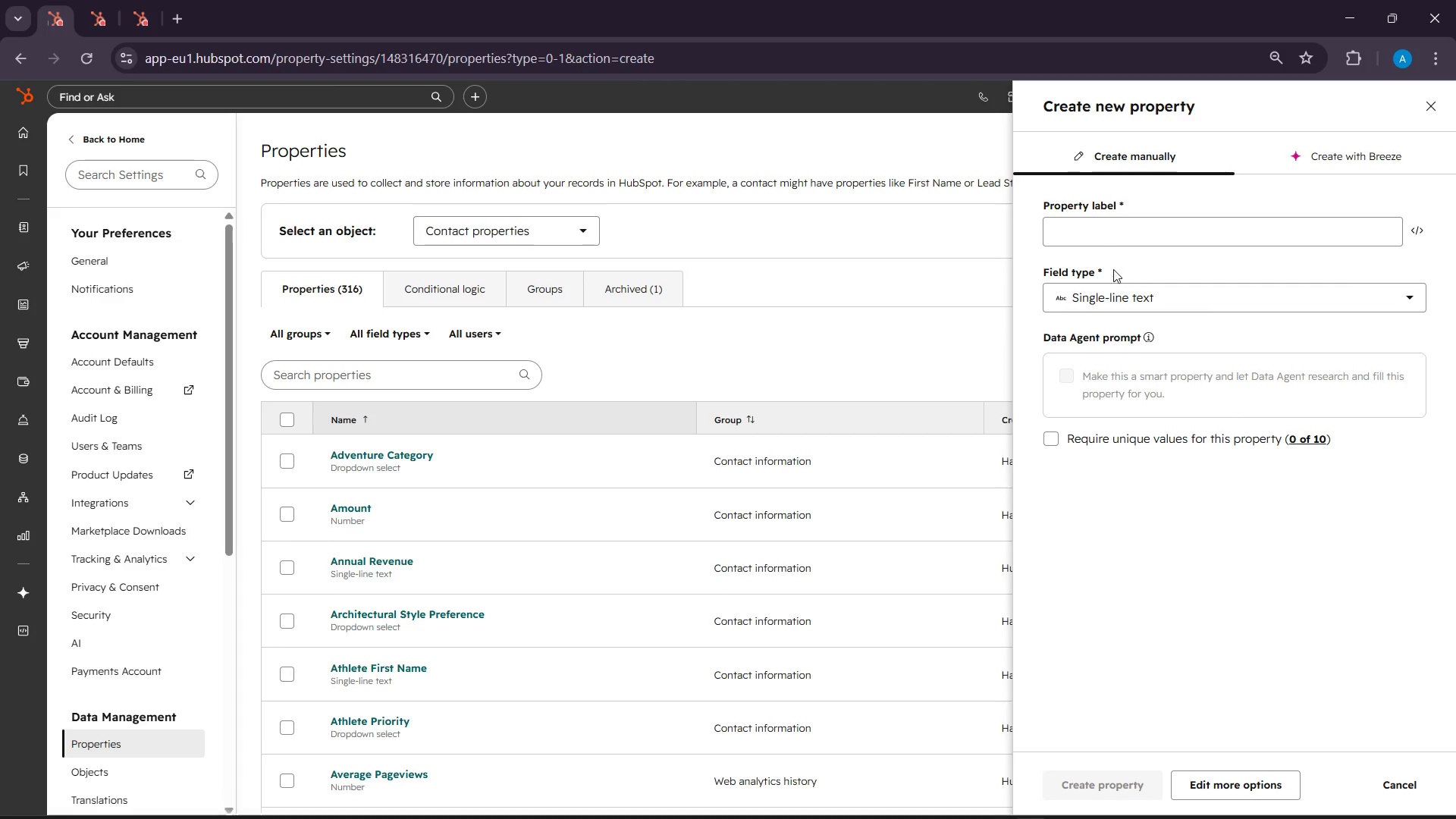 
right_click([1087, 229])
 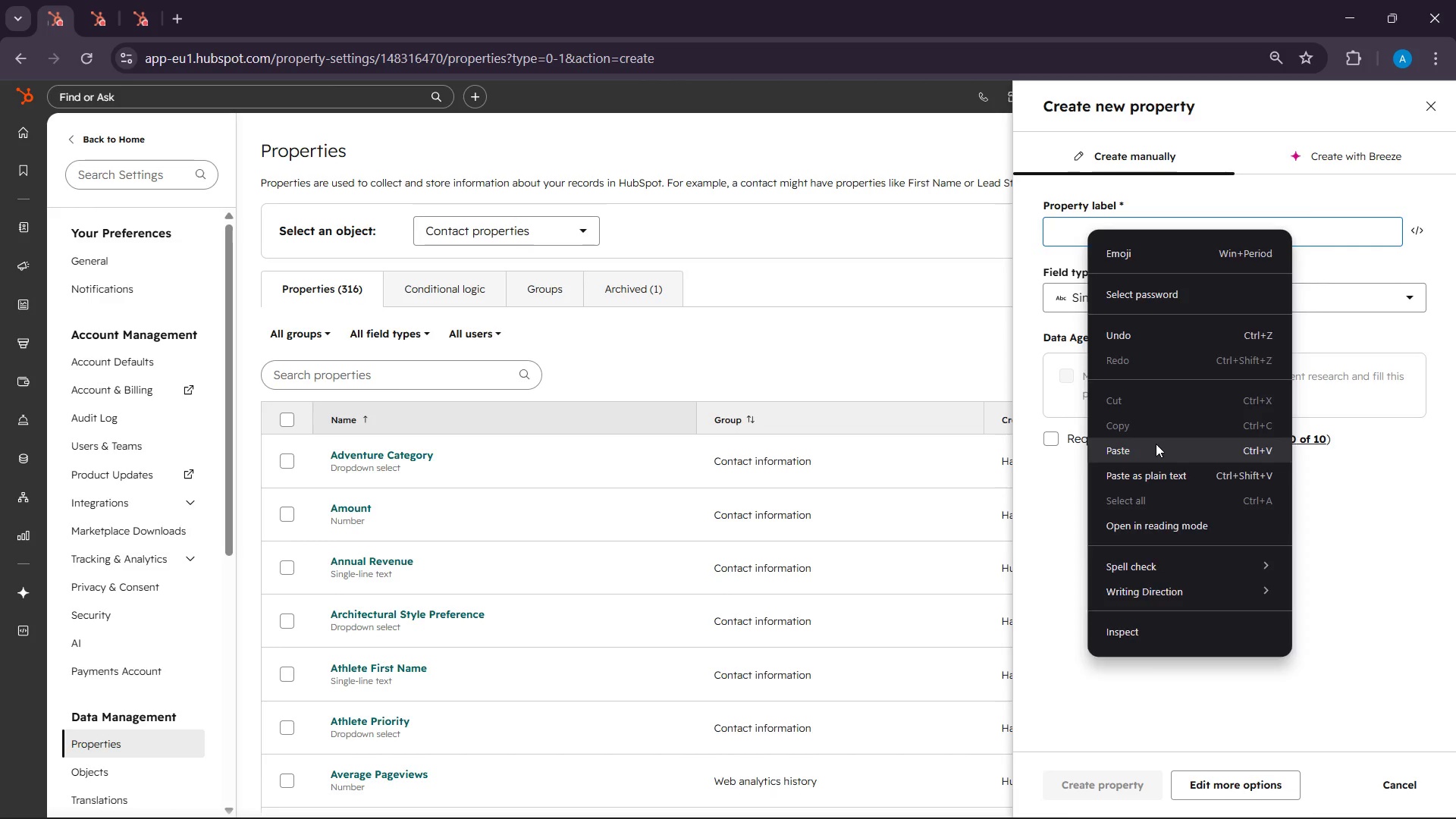 
left_click([1155, 446])
 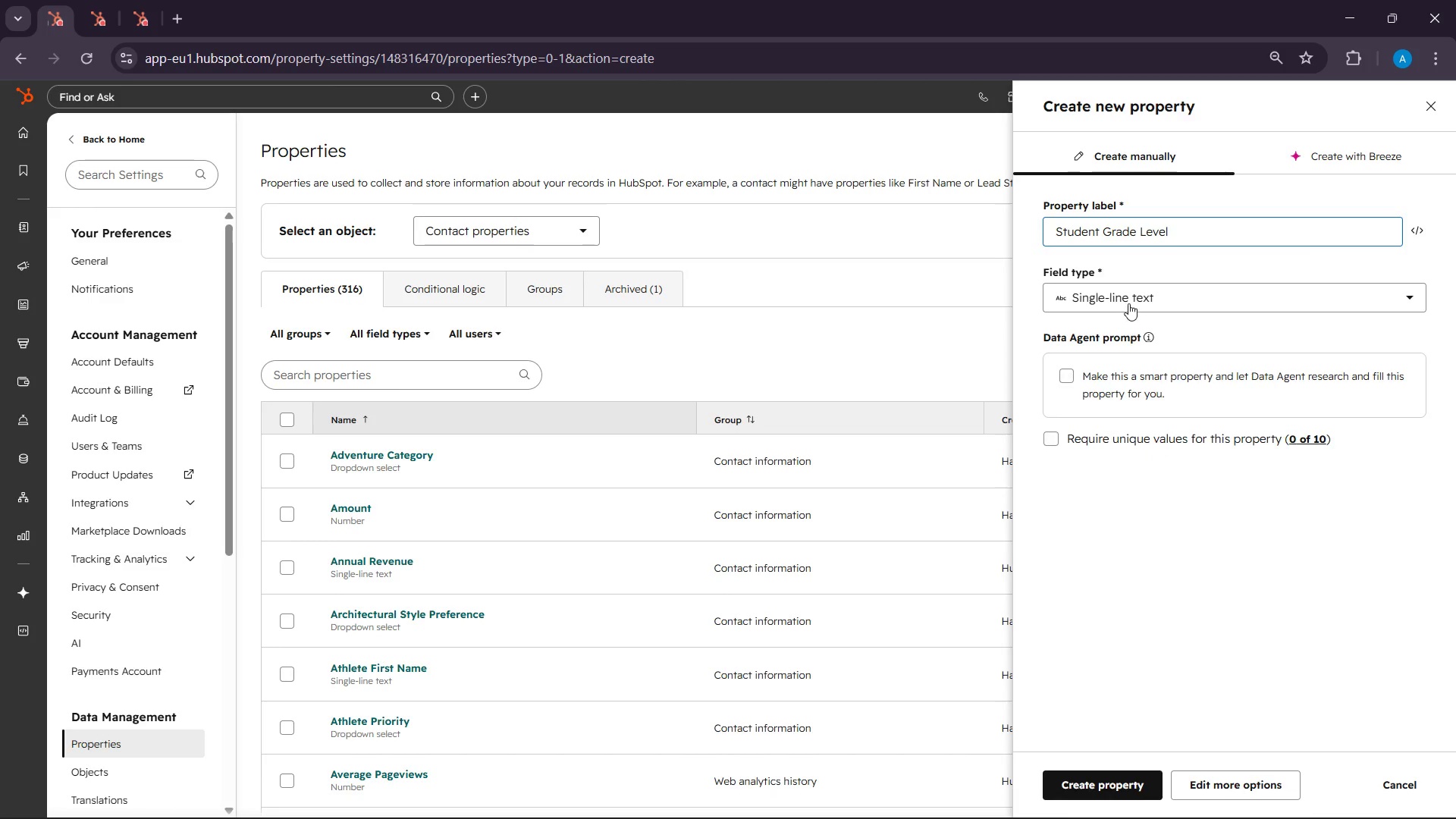 
left_click([1128, 302])
 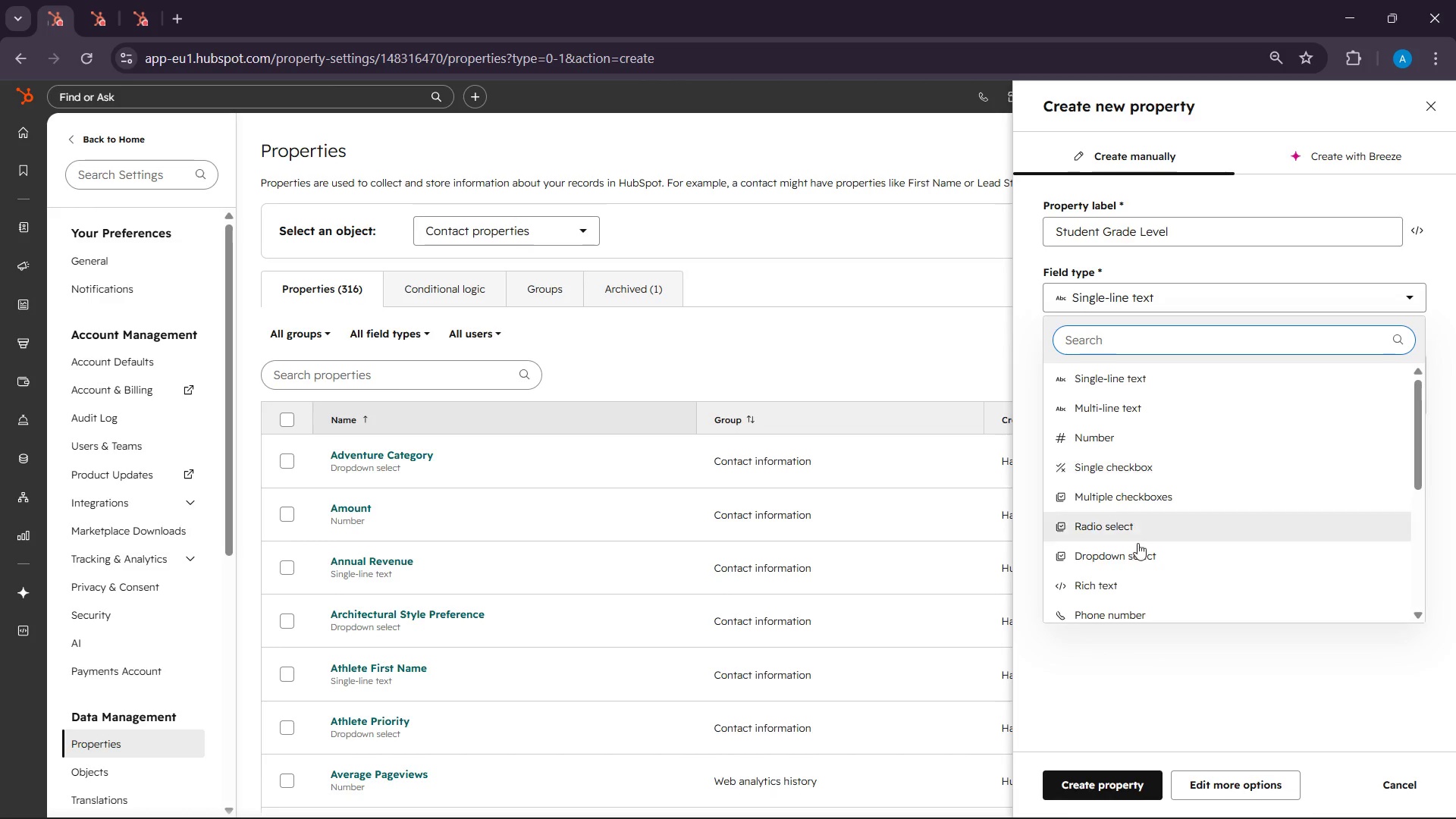 
left_click([1138, 554])
 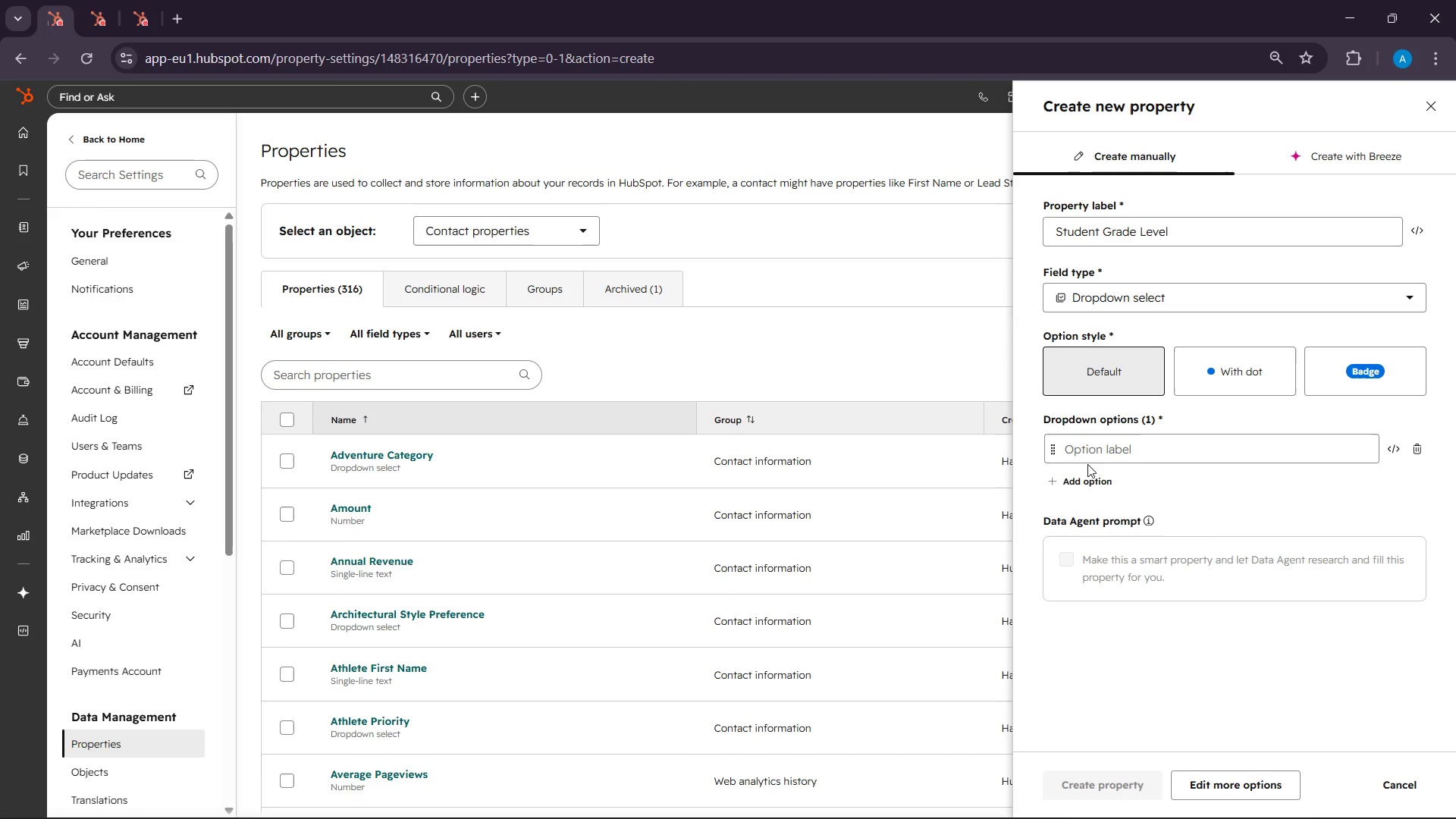 
left_click([1084, 435])
 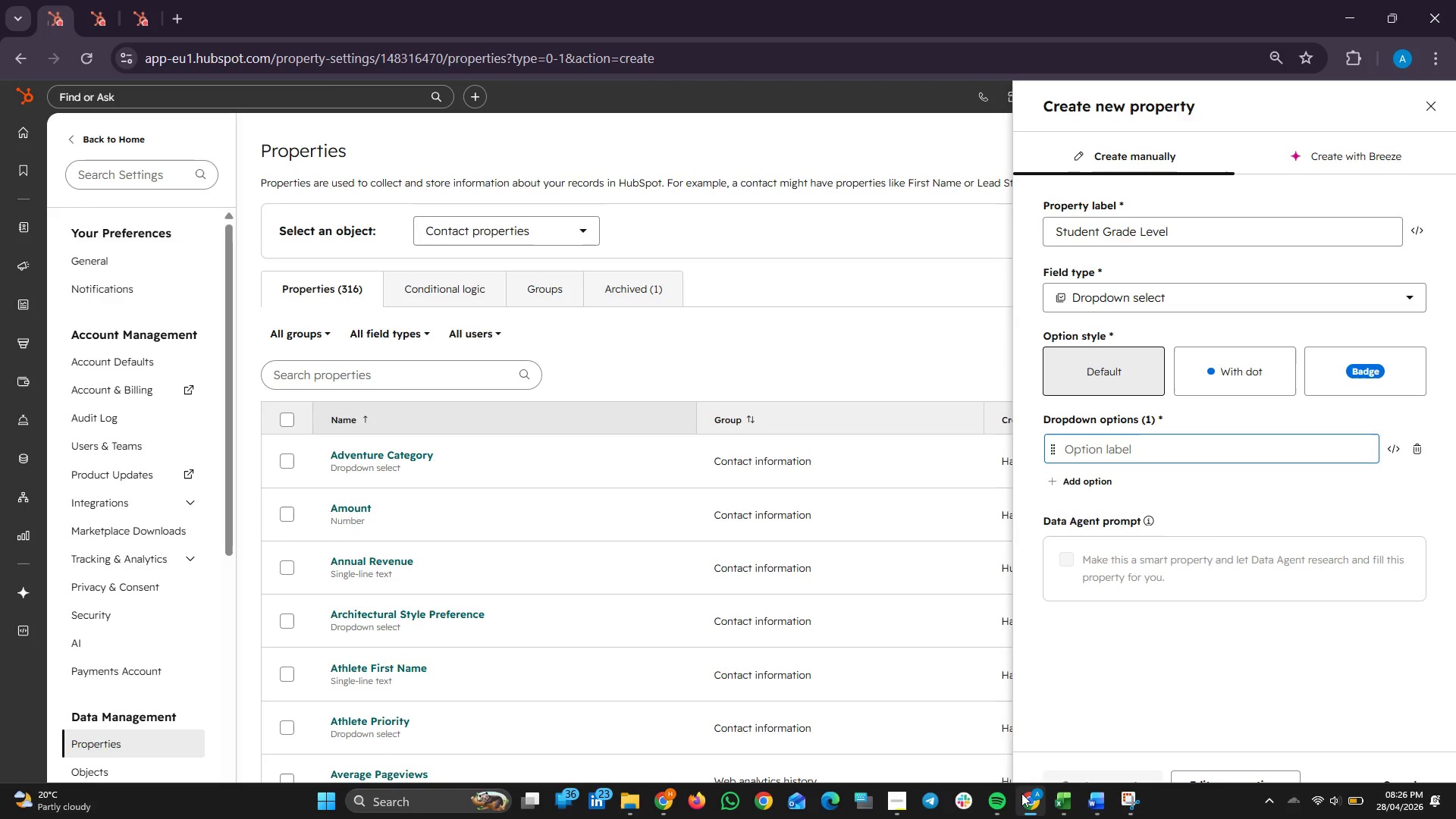 
left_click([1023, 793])
 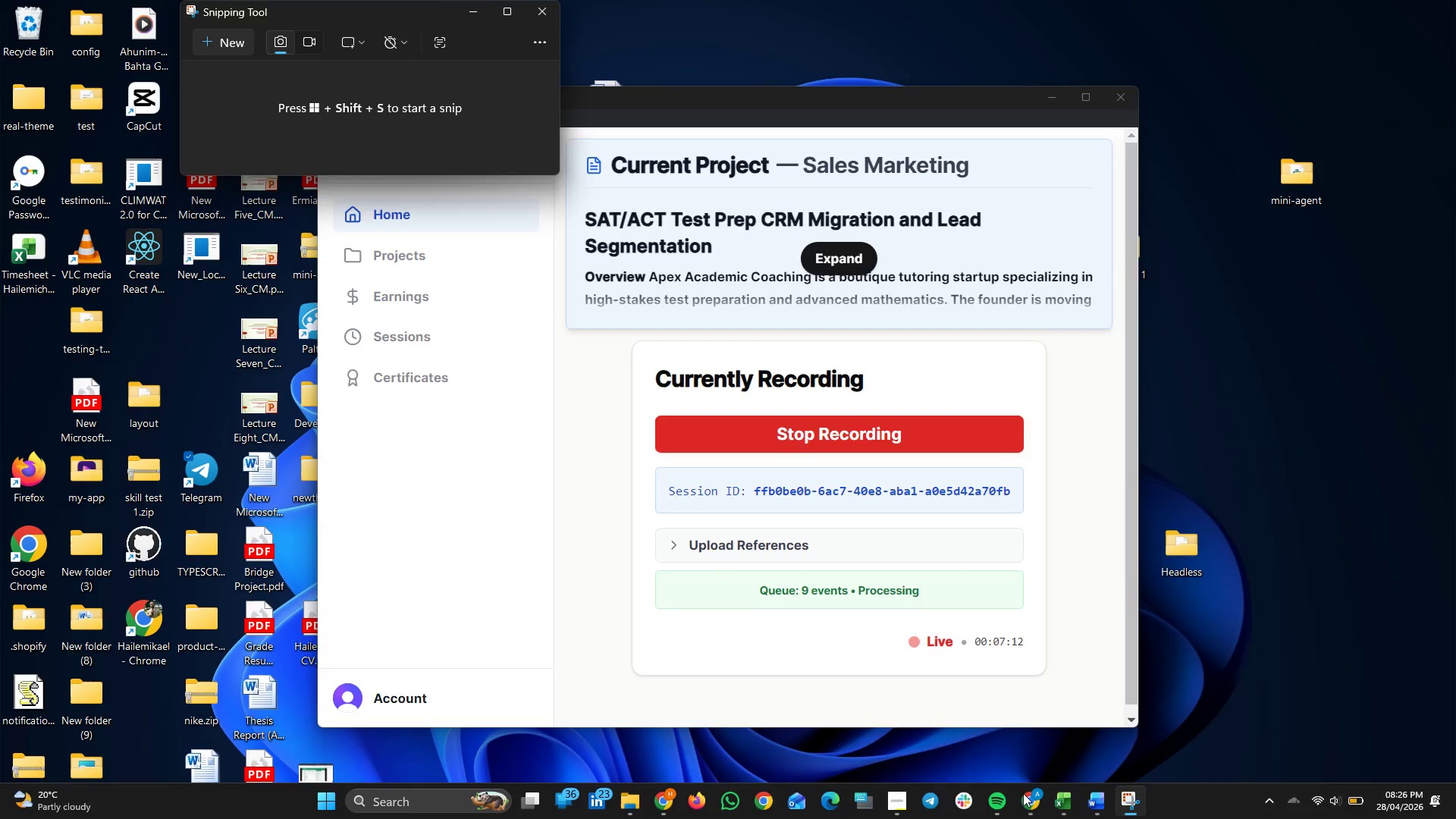 
left_click([1023, 793])
 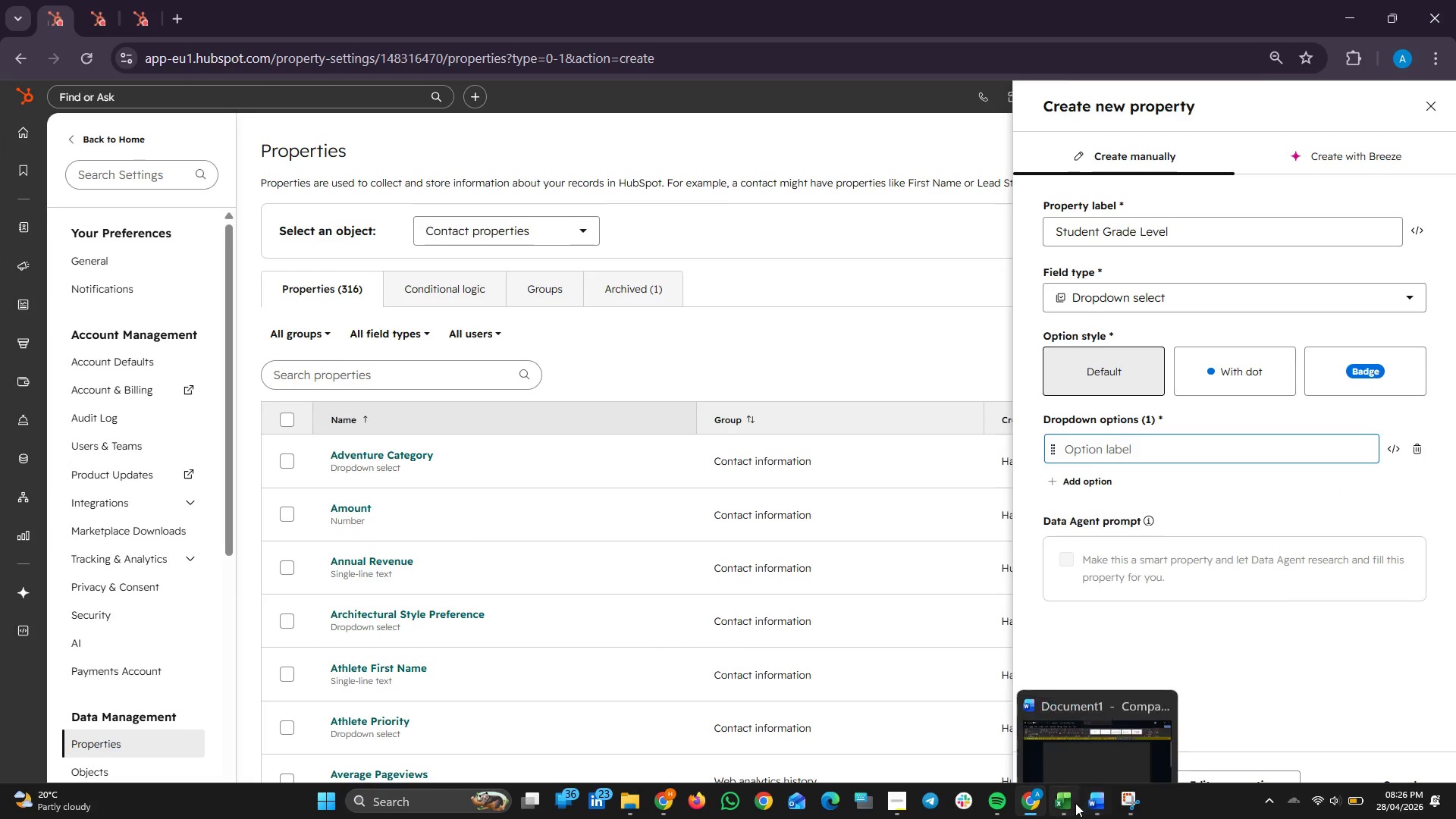 
left_click([1074, 803])
 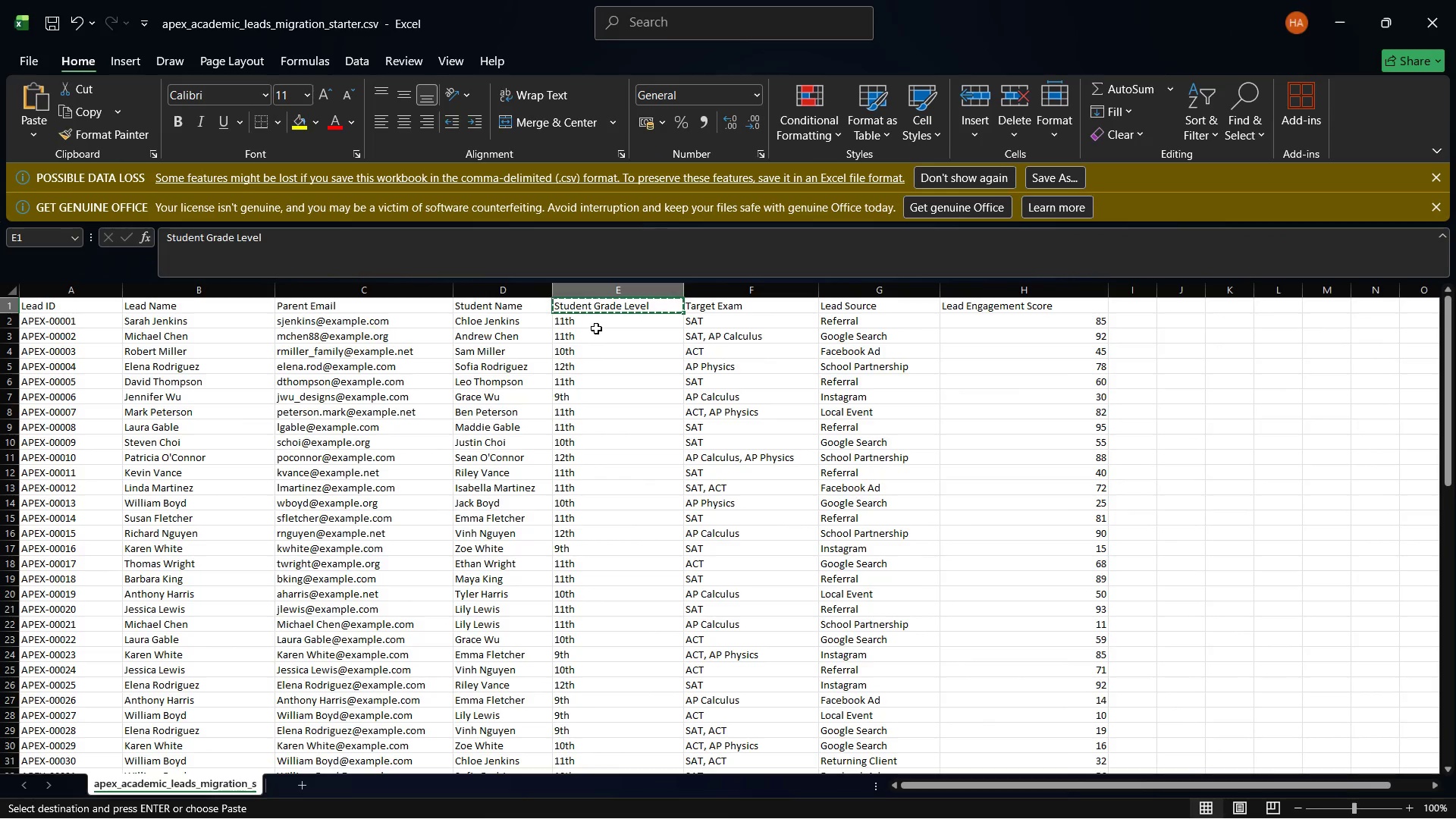 
left_click([596, 322])
 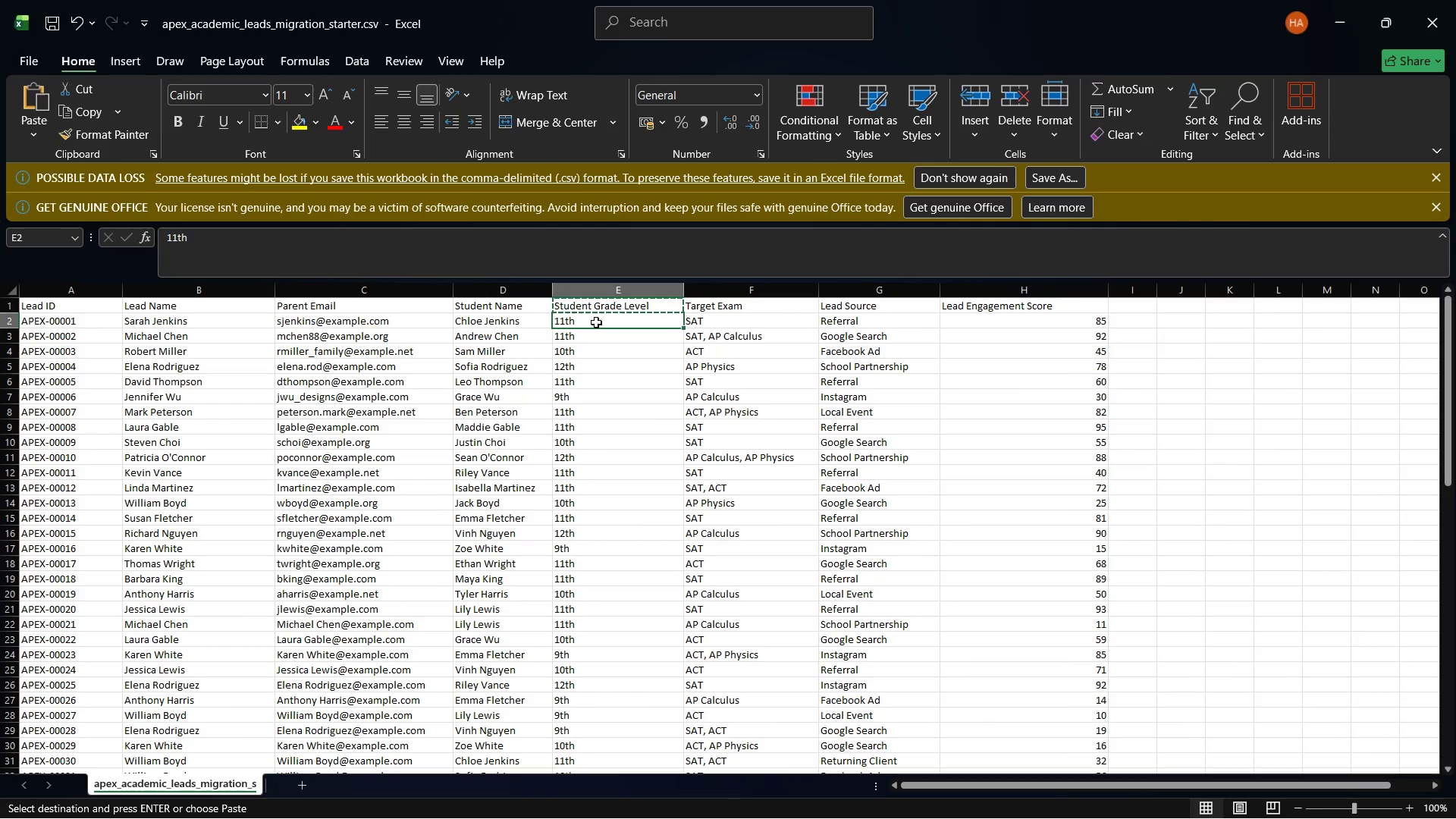 
right_click([596, 322])
 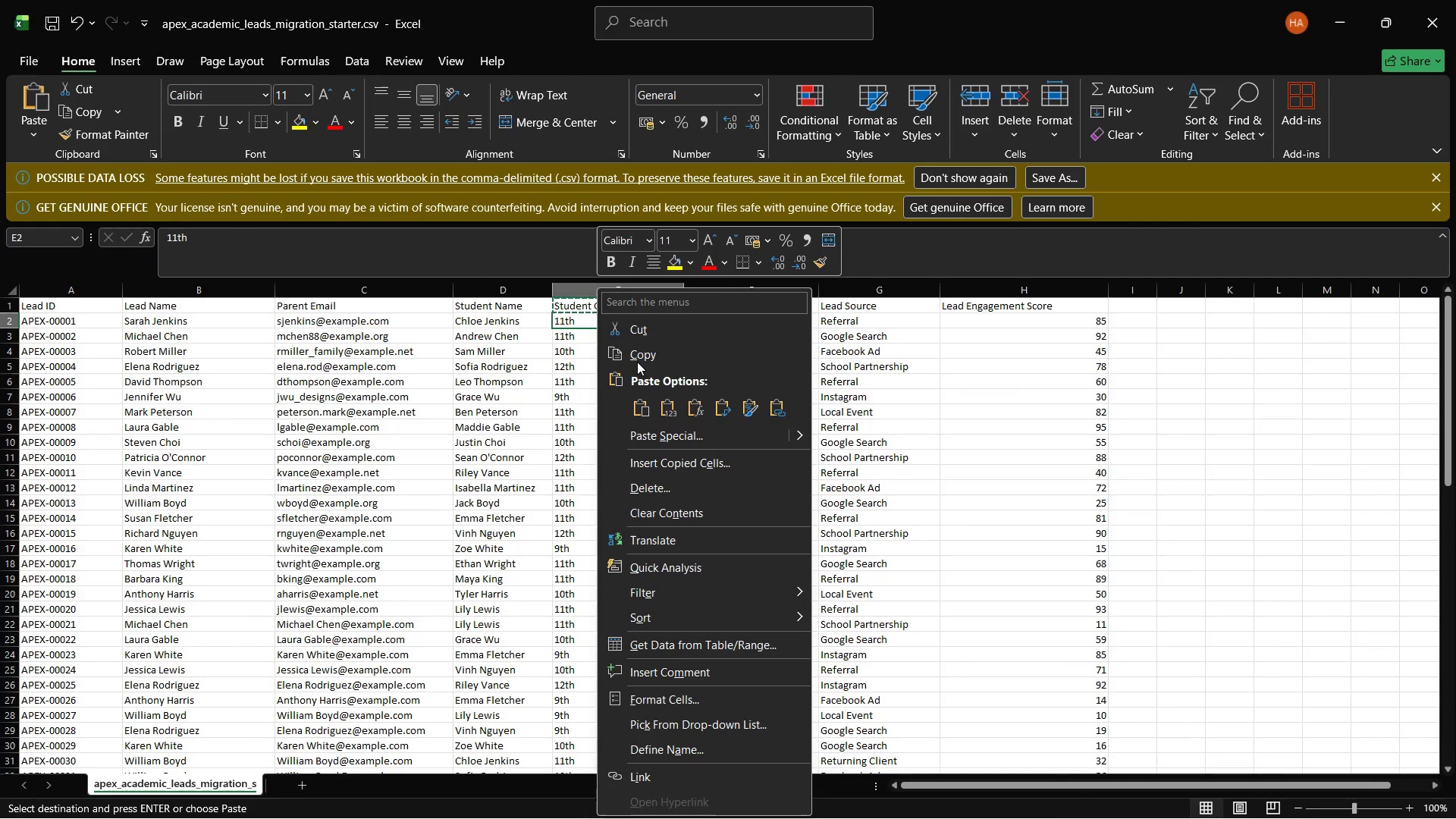 
left_click([637, 359])
 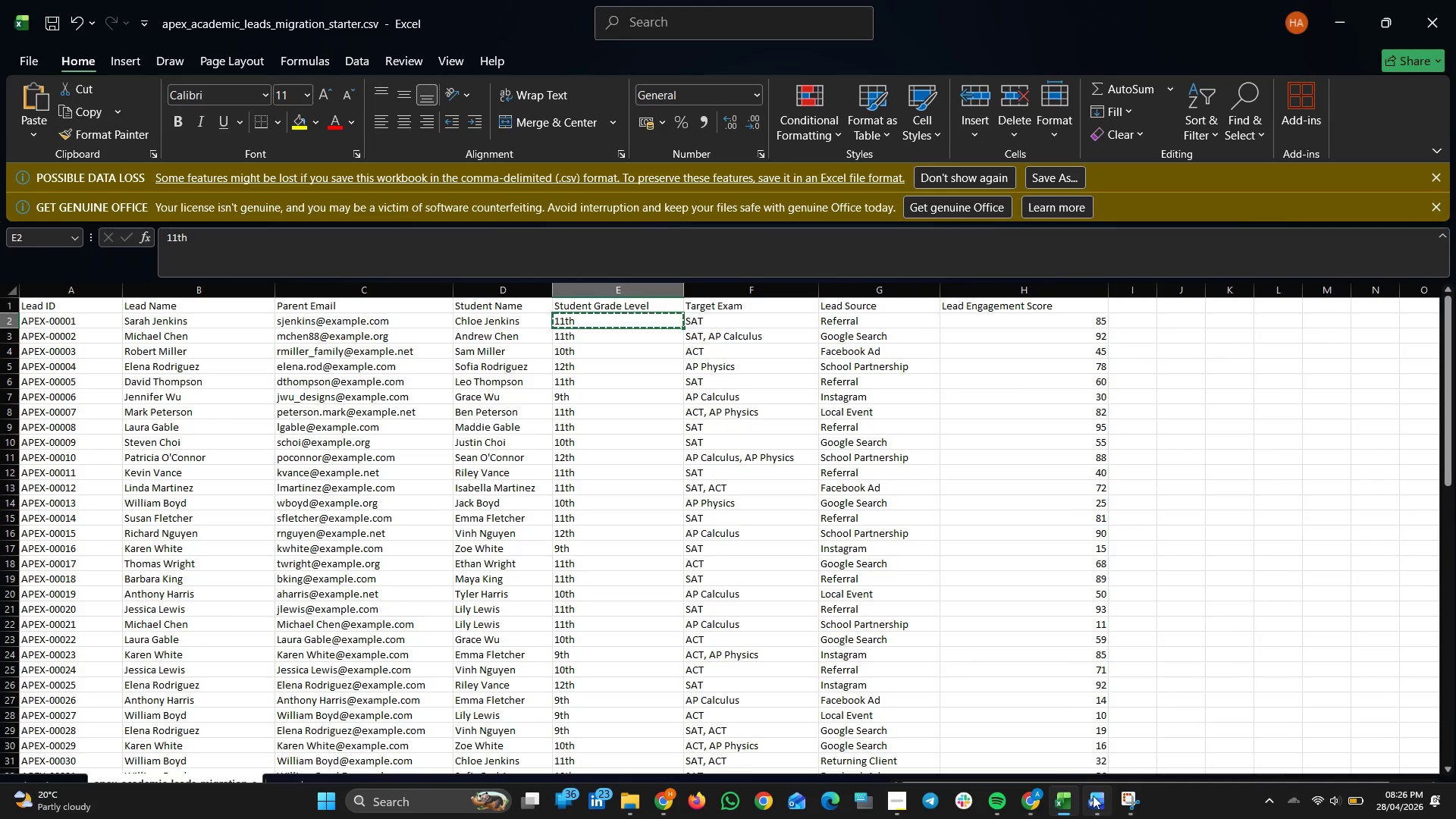 
left_click([1070, 799])
 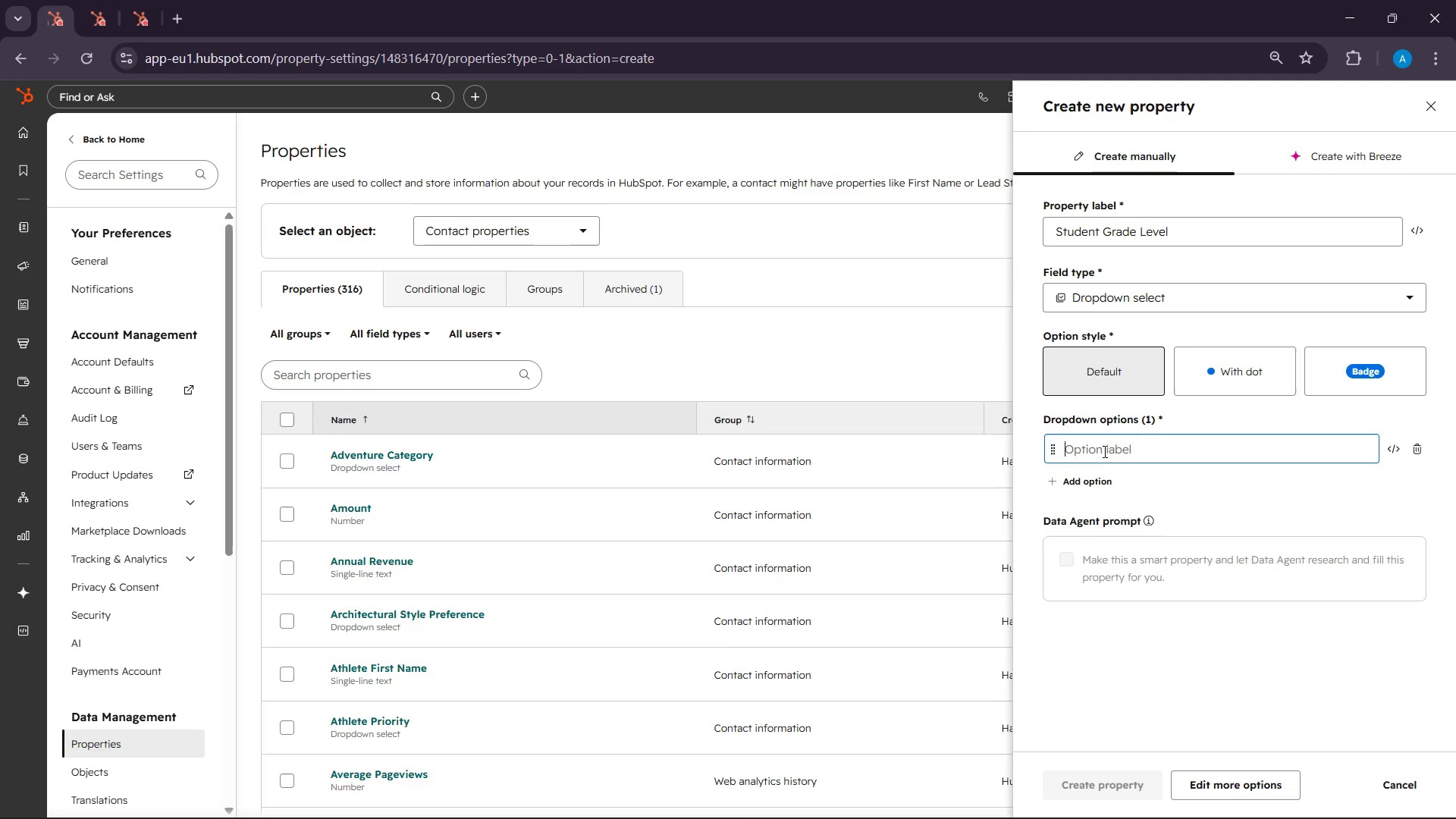 
right_click([1103, 451])
 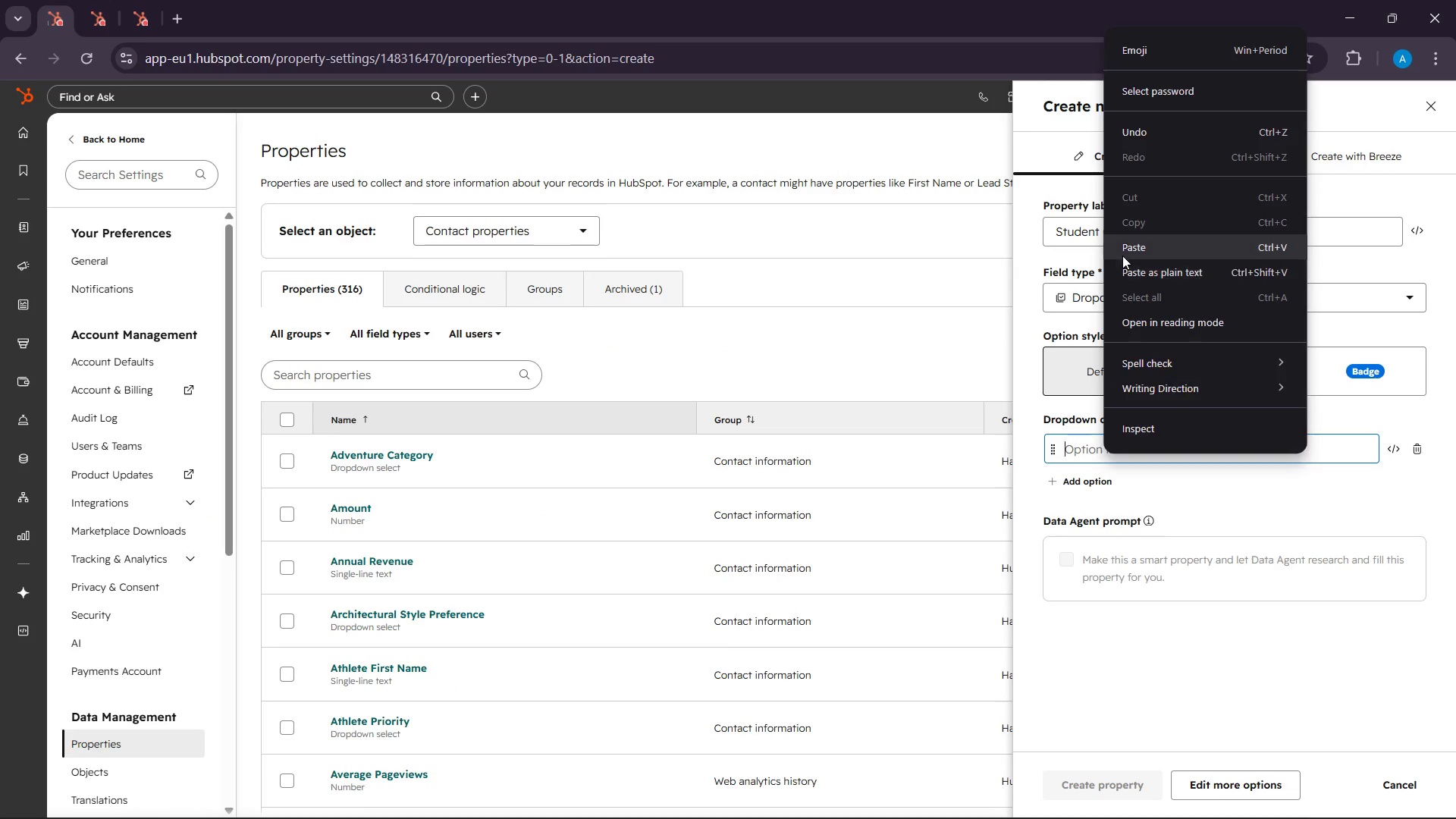 
left_click([1125, 251])
 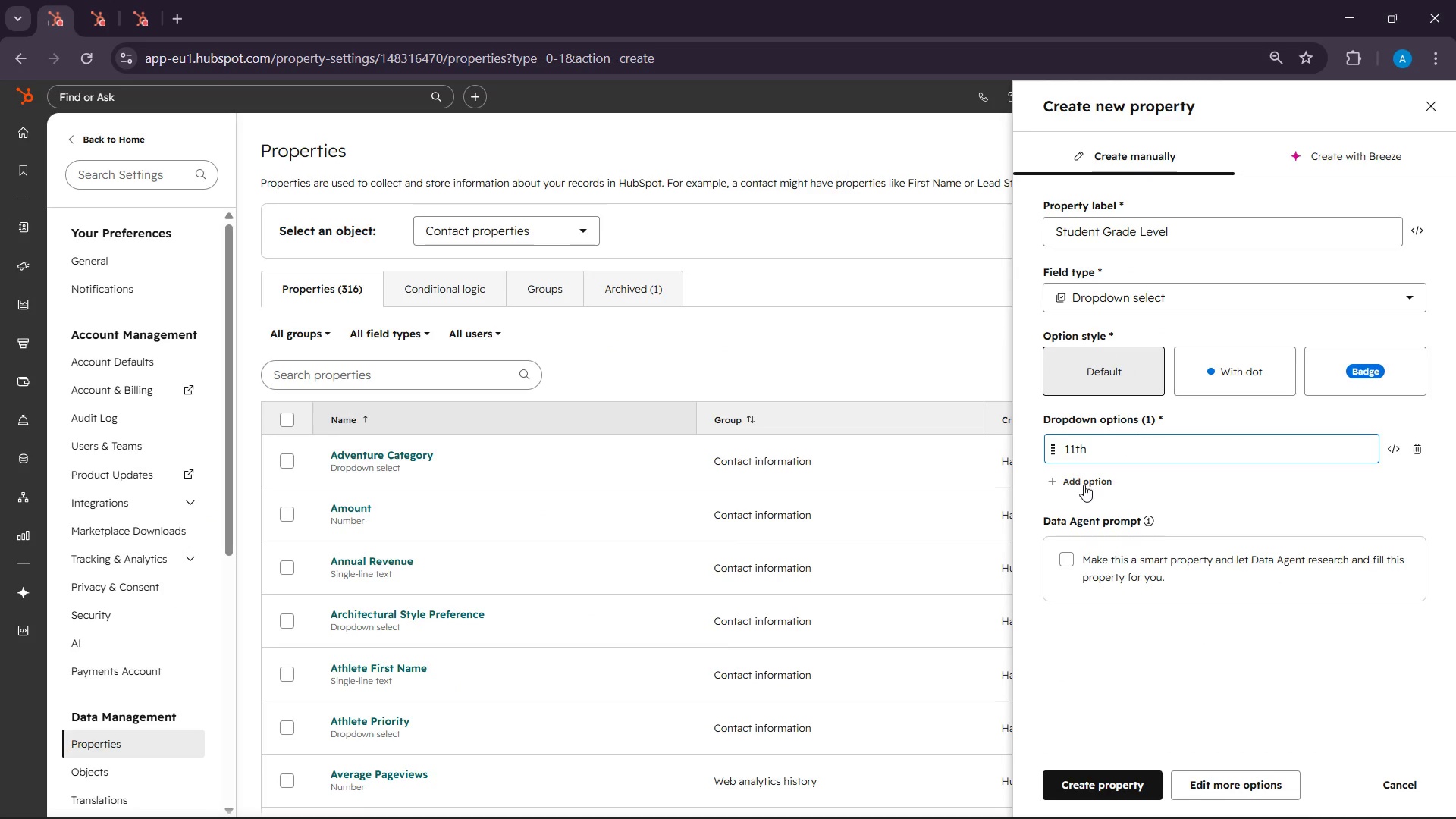 
left_click([1084, 484])
 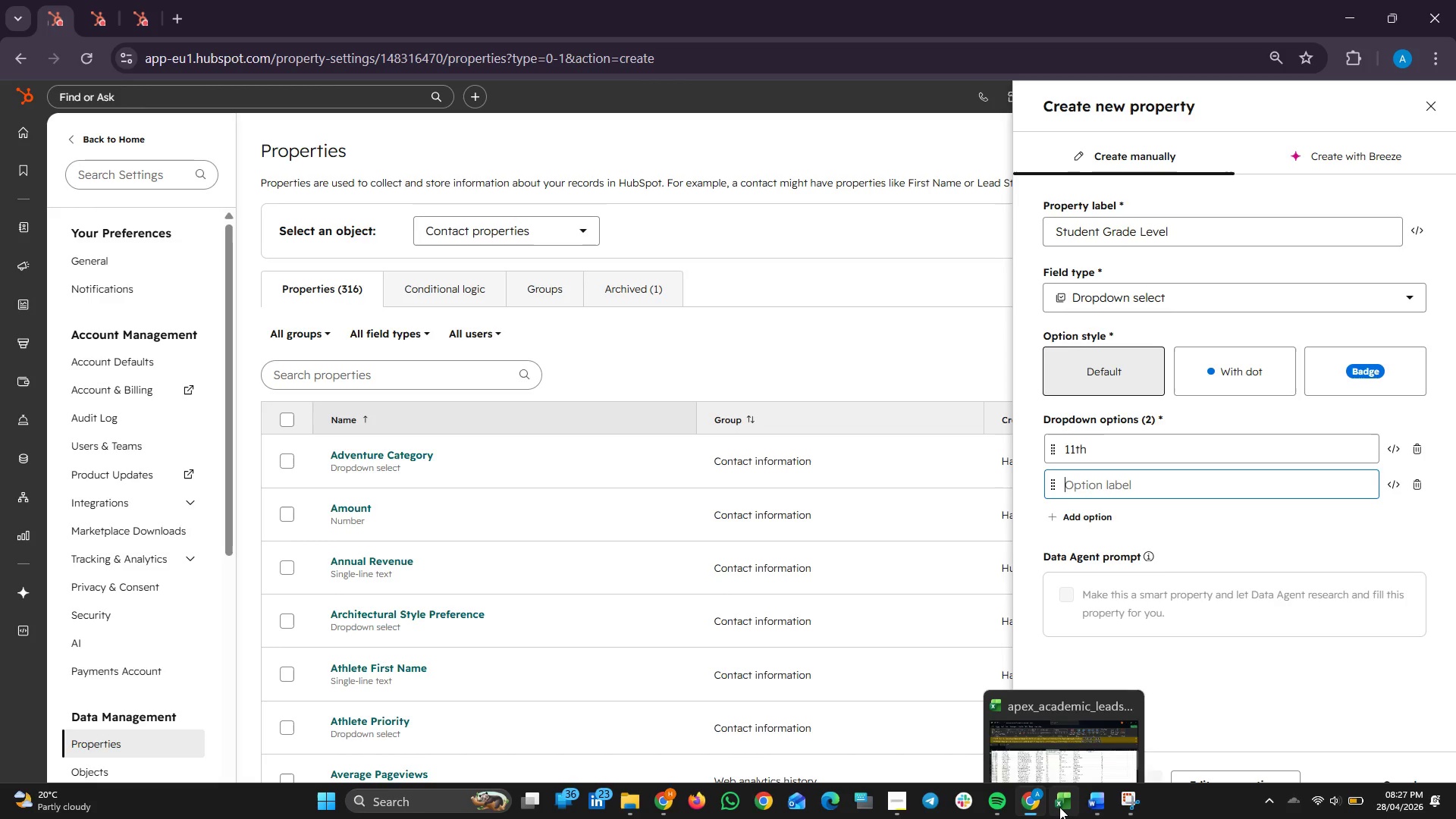 
left_click([1059, 807])
 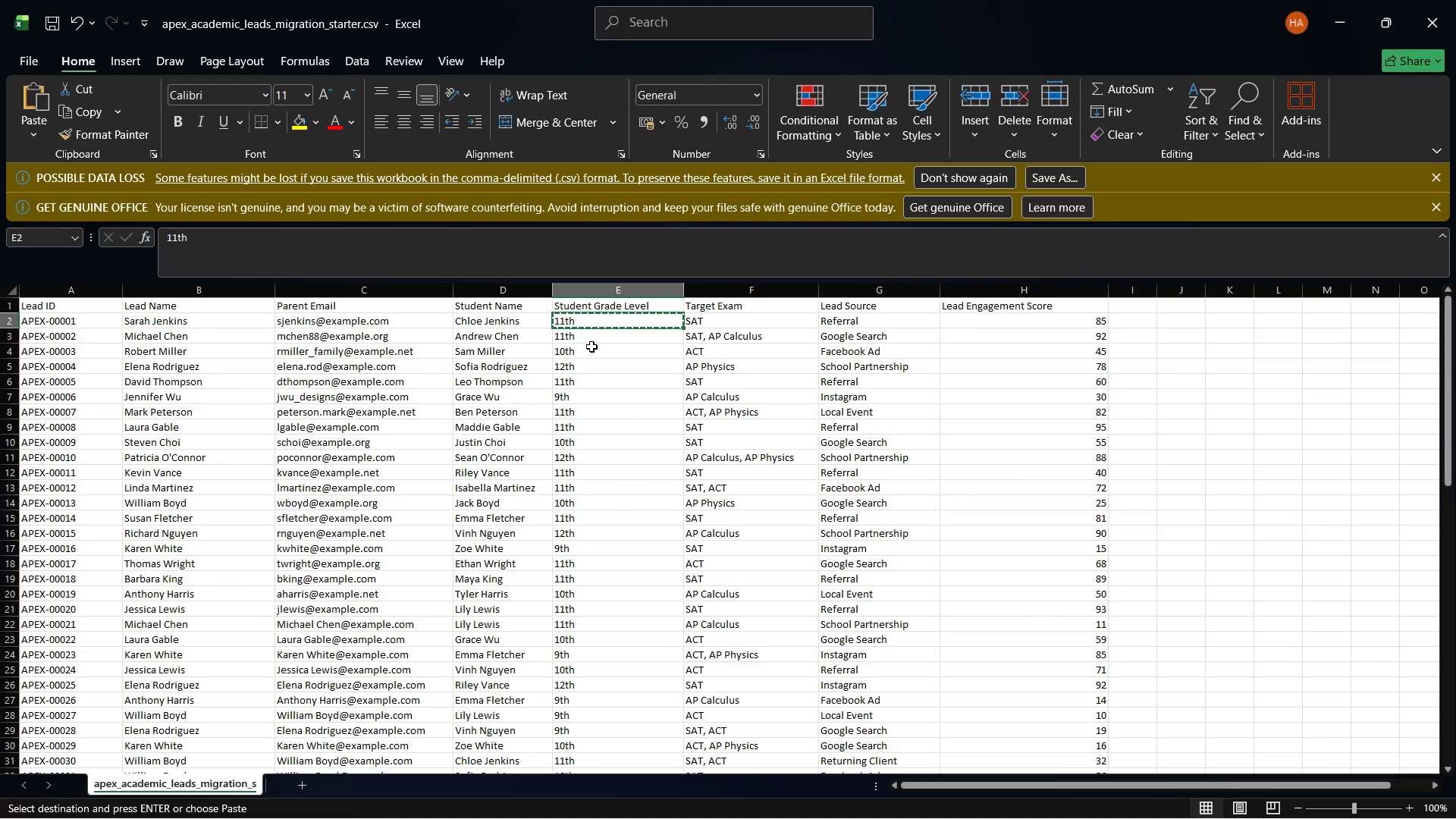 
left_click([592, 351])
 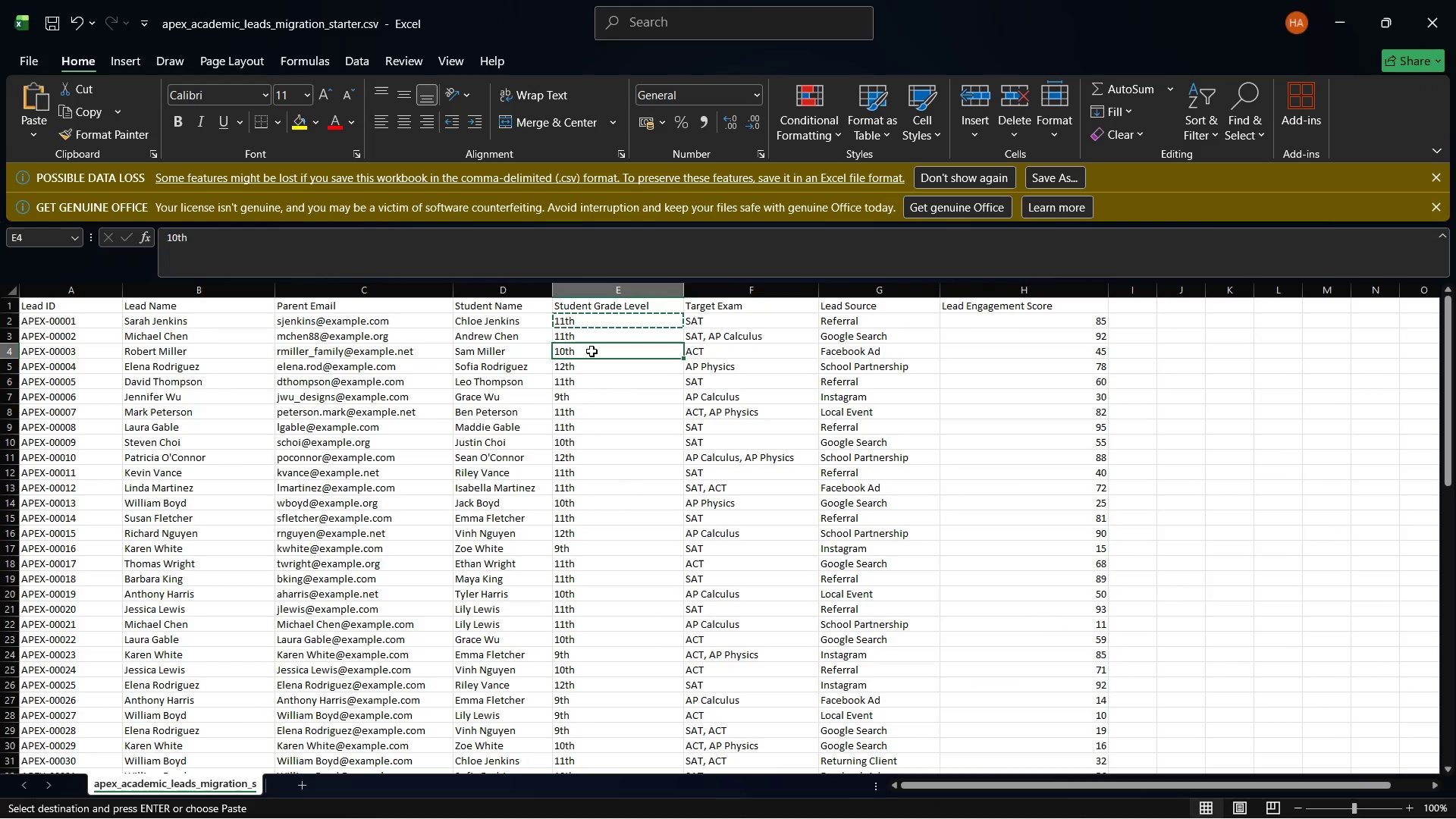 
right_click([592, 351])
 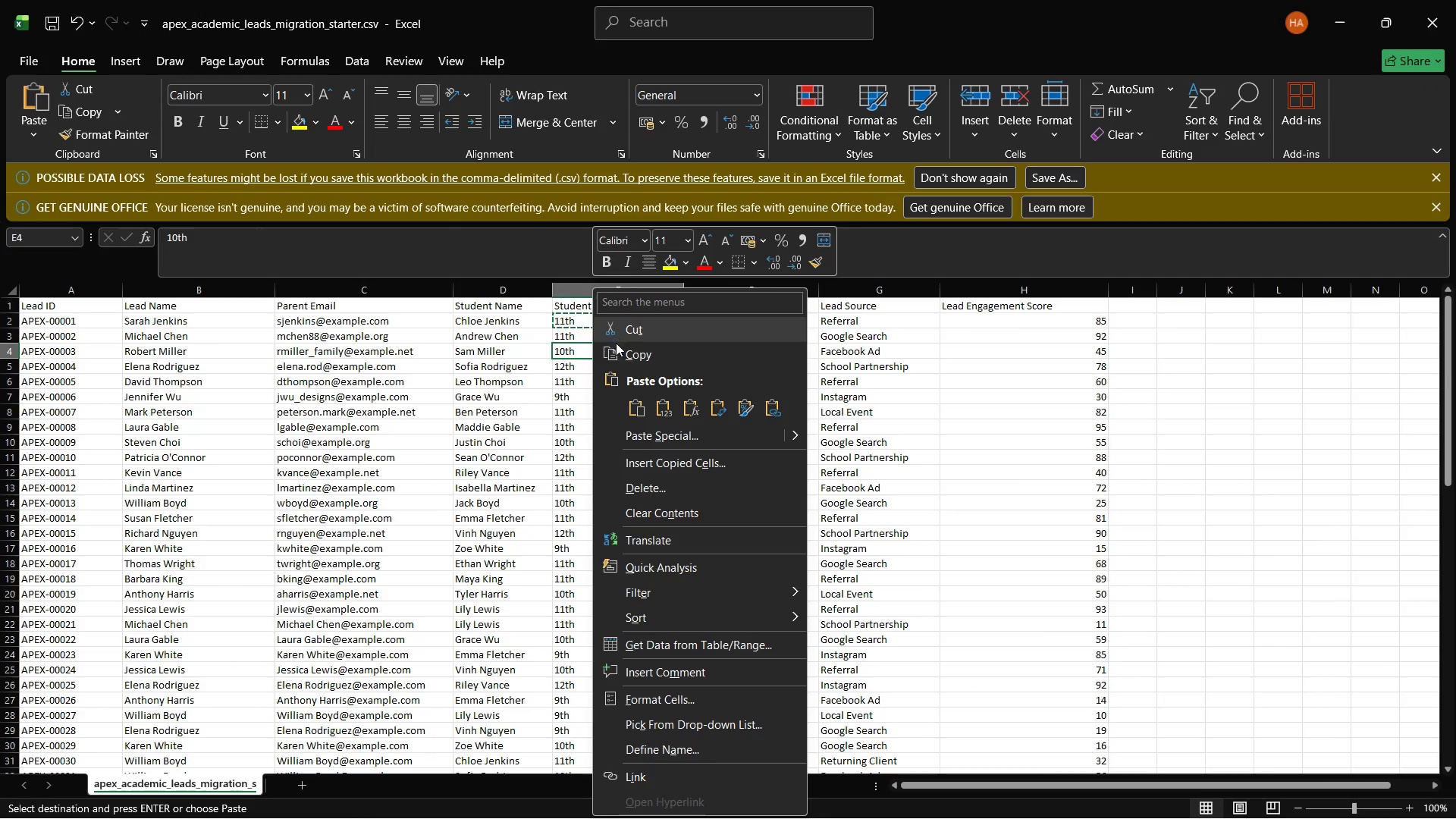 
left_click([617, 345])
 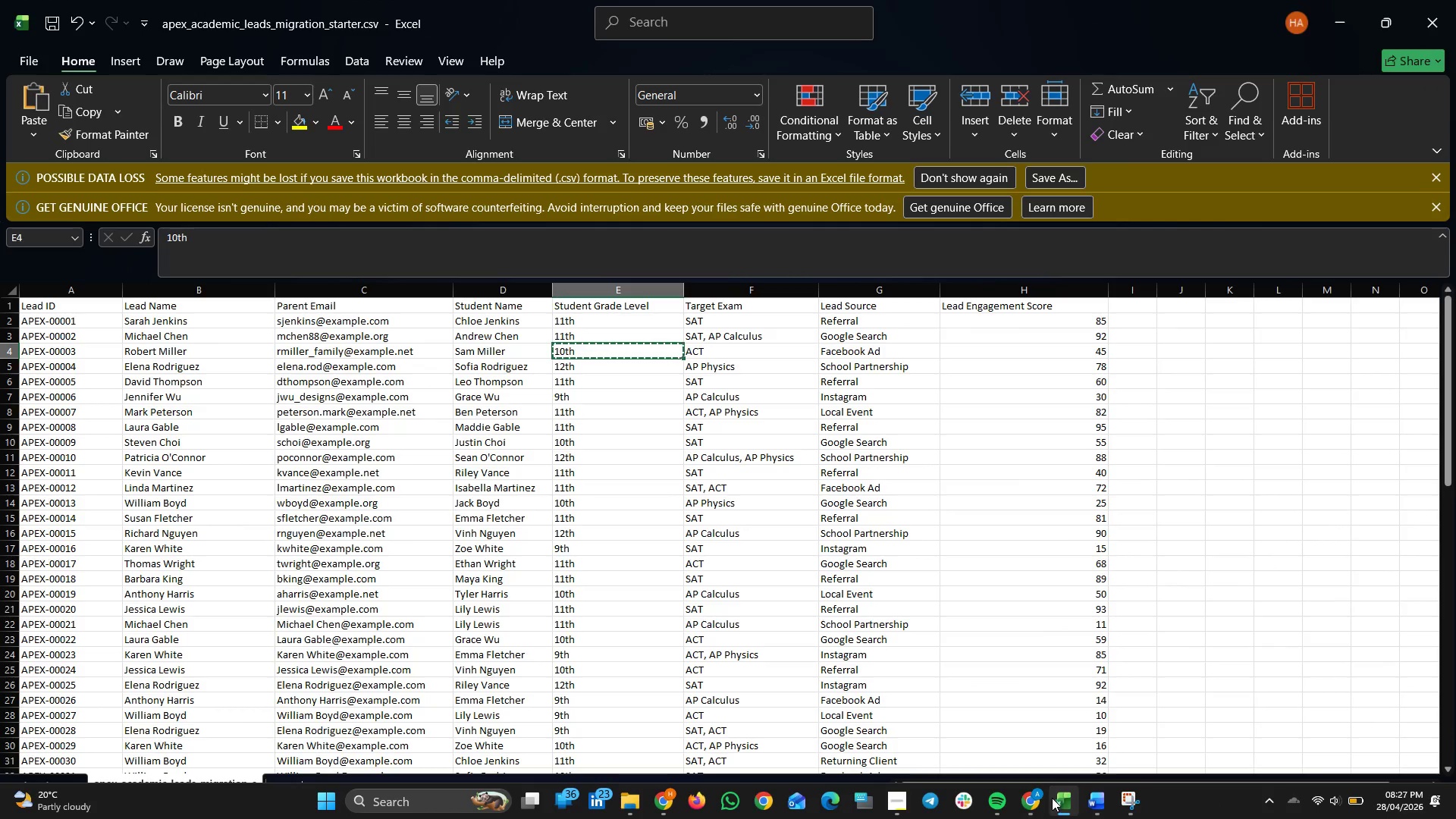 
left_click([1055, 798])
 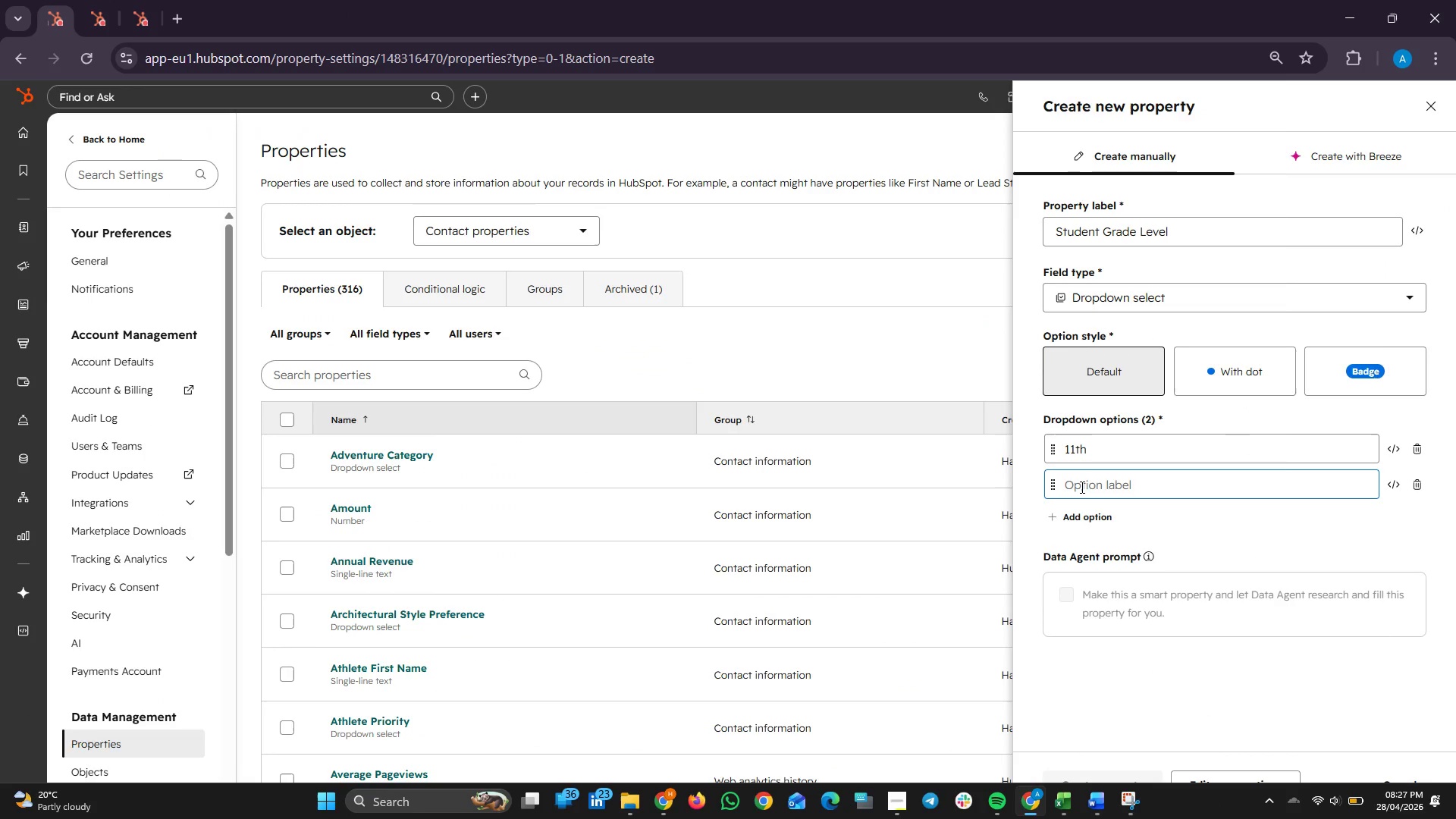 
right_click([1081, 487])
 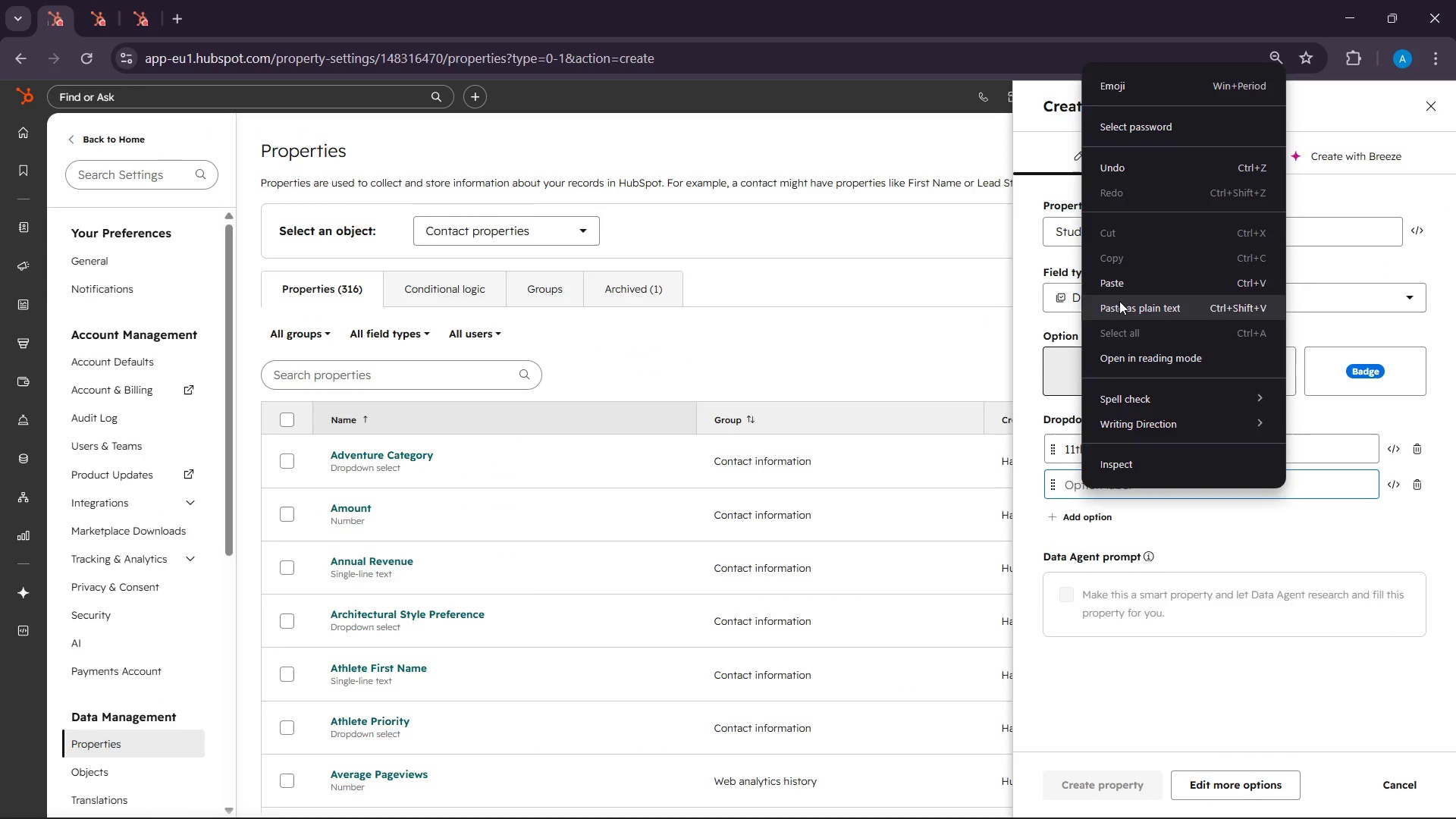 
left_click([1119, 293])
 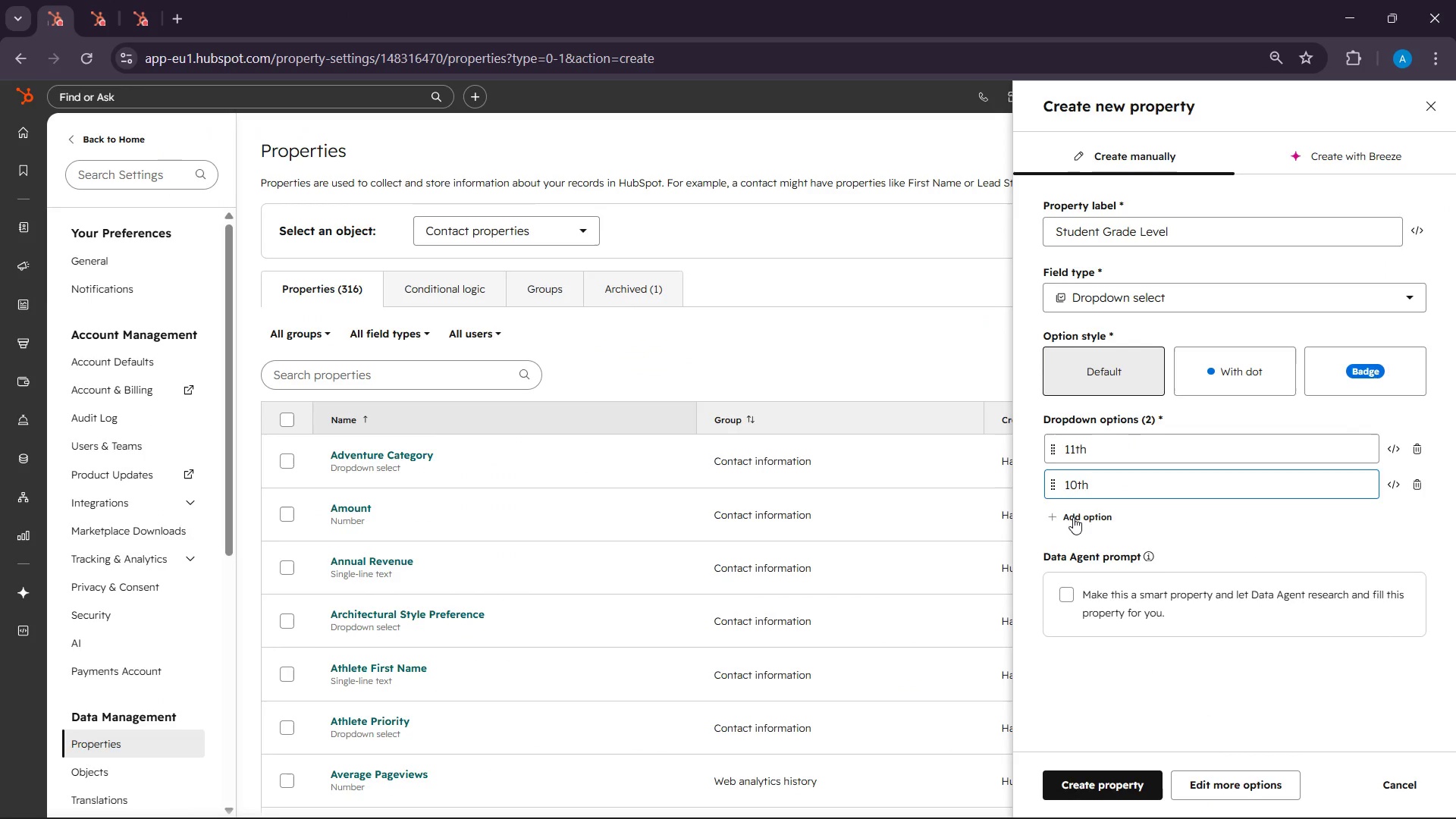 
left_click([1073, 515])
 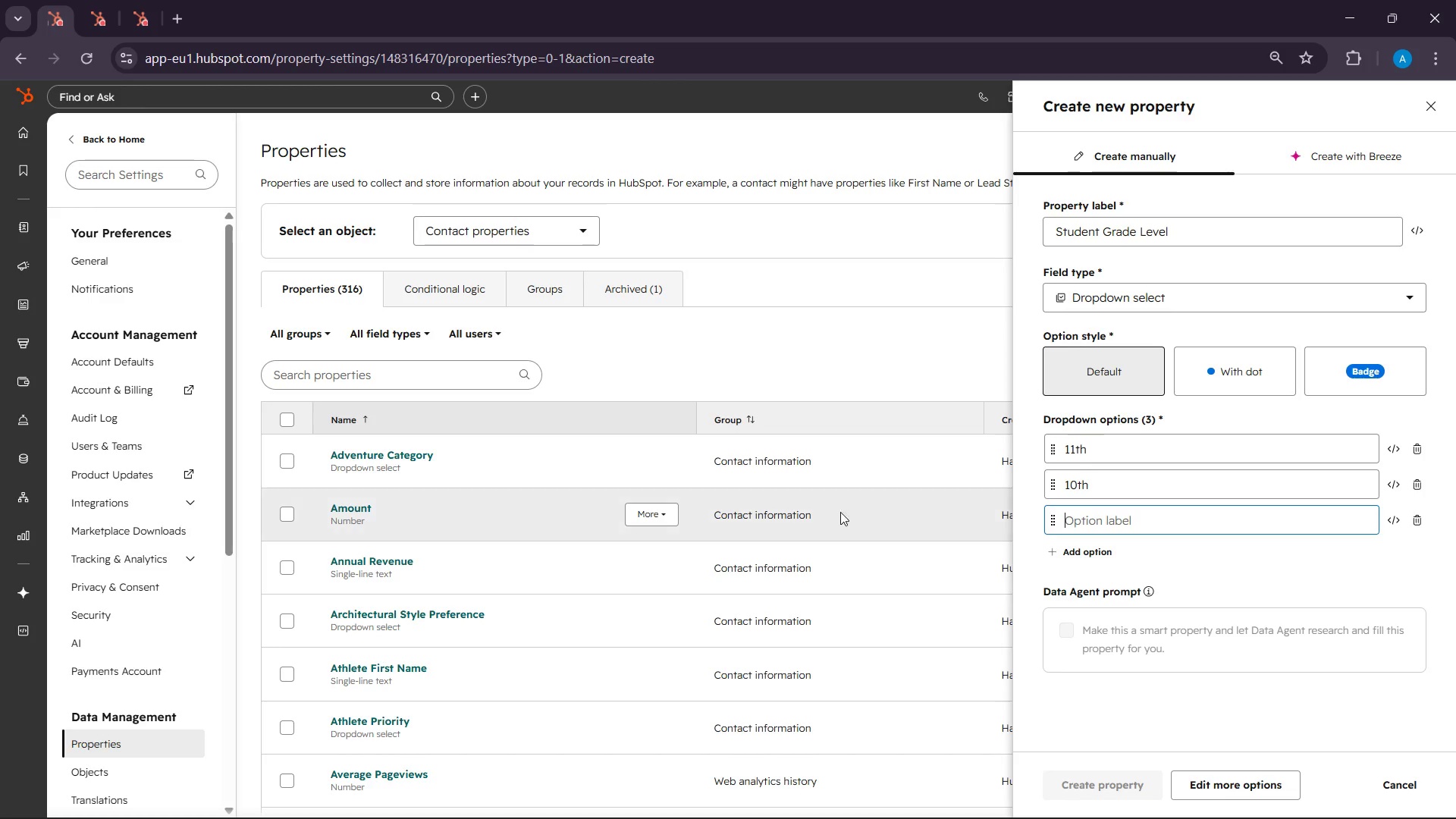 
wait(16.94)
 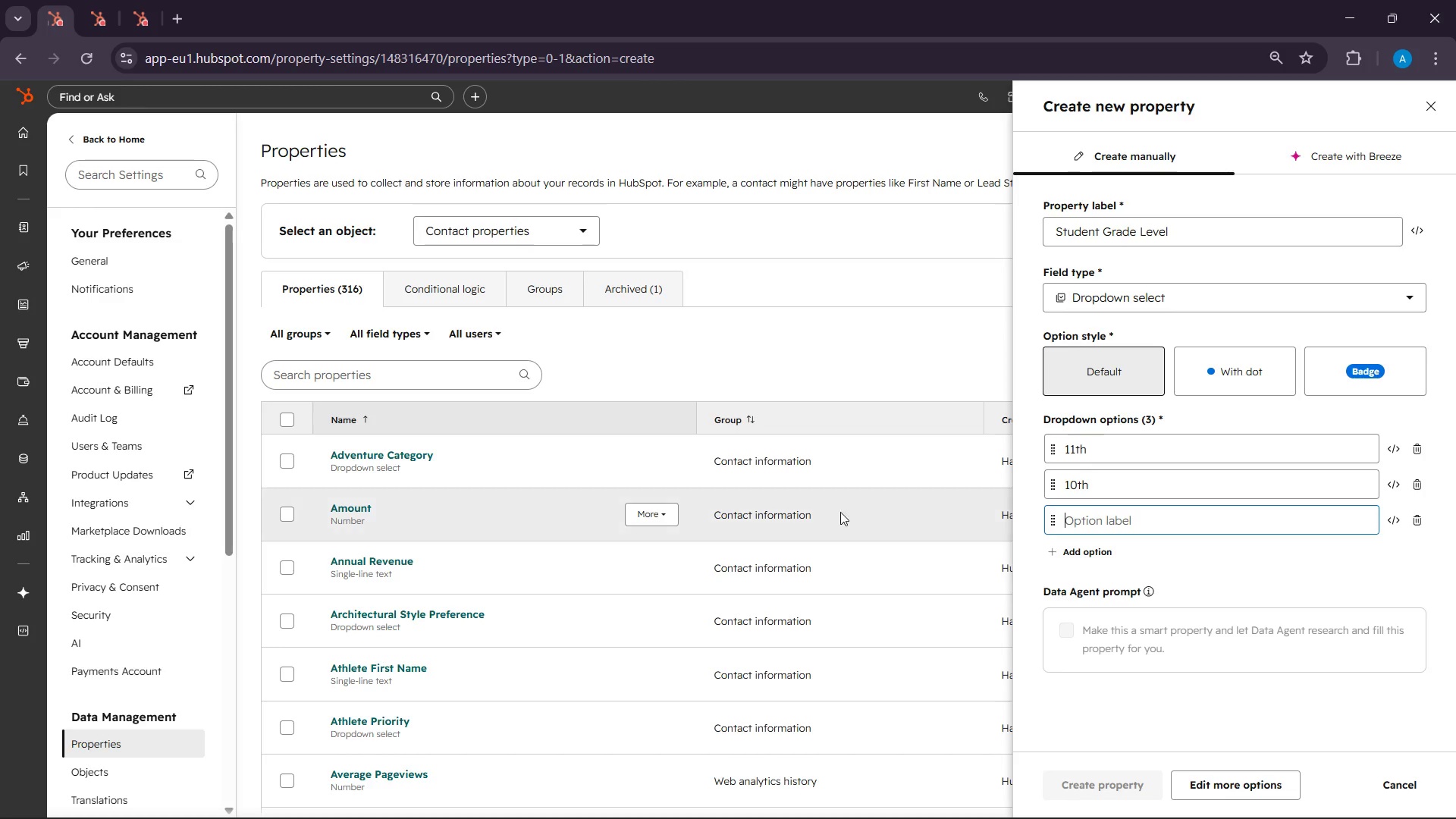 
left_click([1075, 804])
 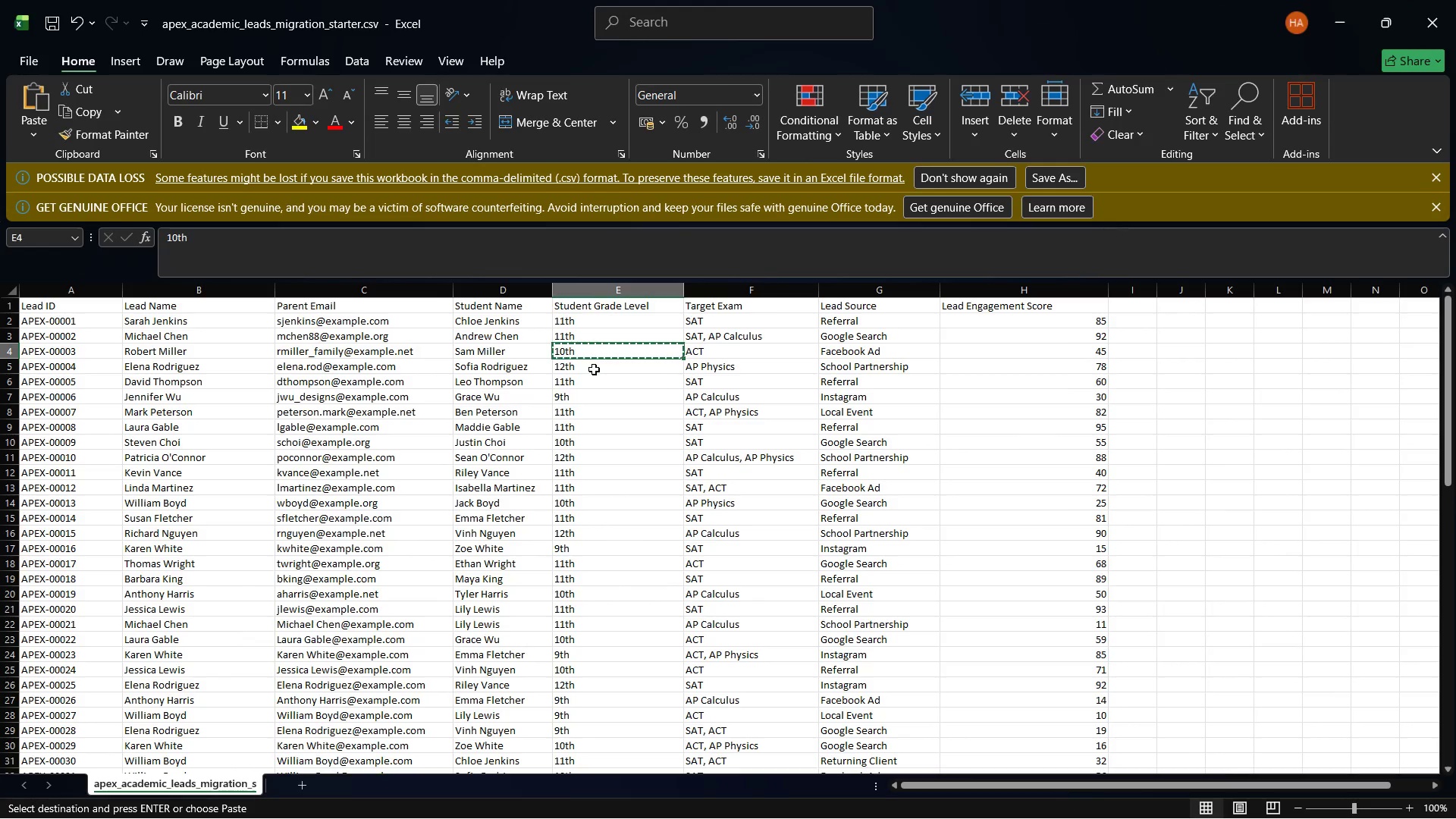 
left_click([594, 369])
 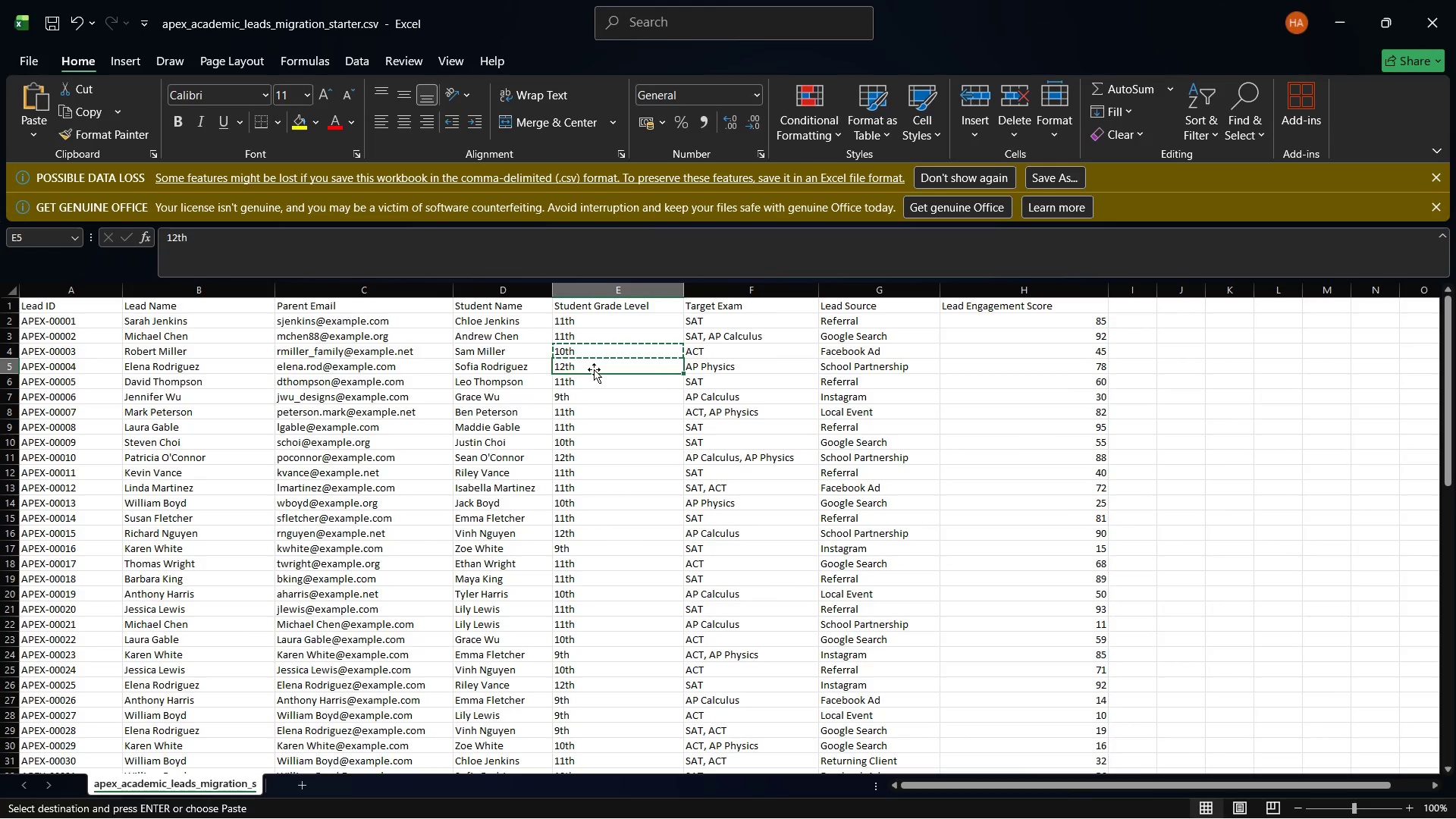 
right_click([594, 369])
 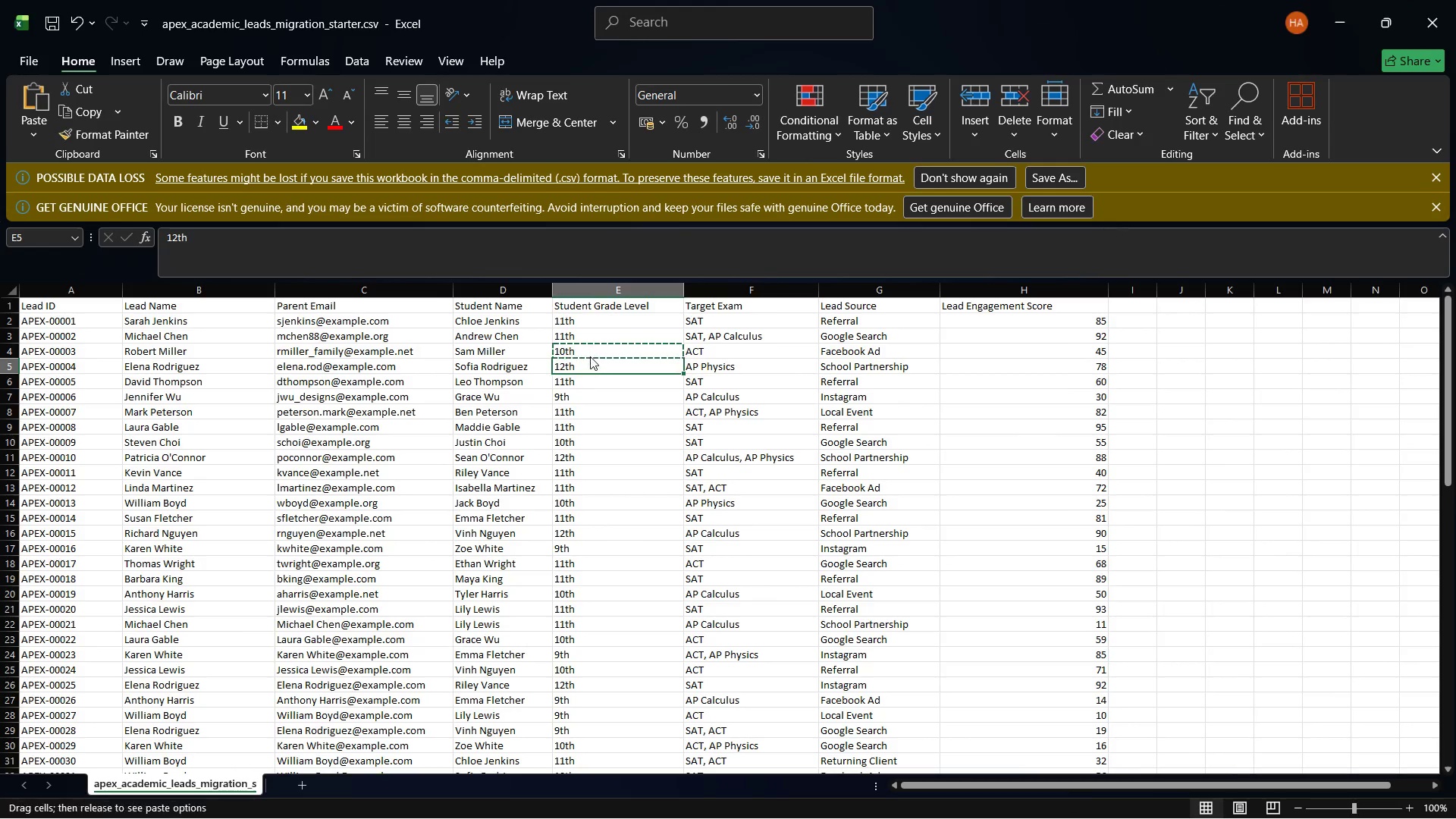 
right_click([590, 356])
 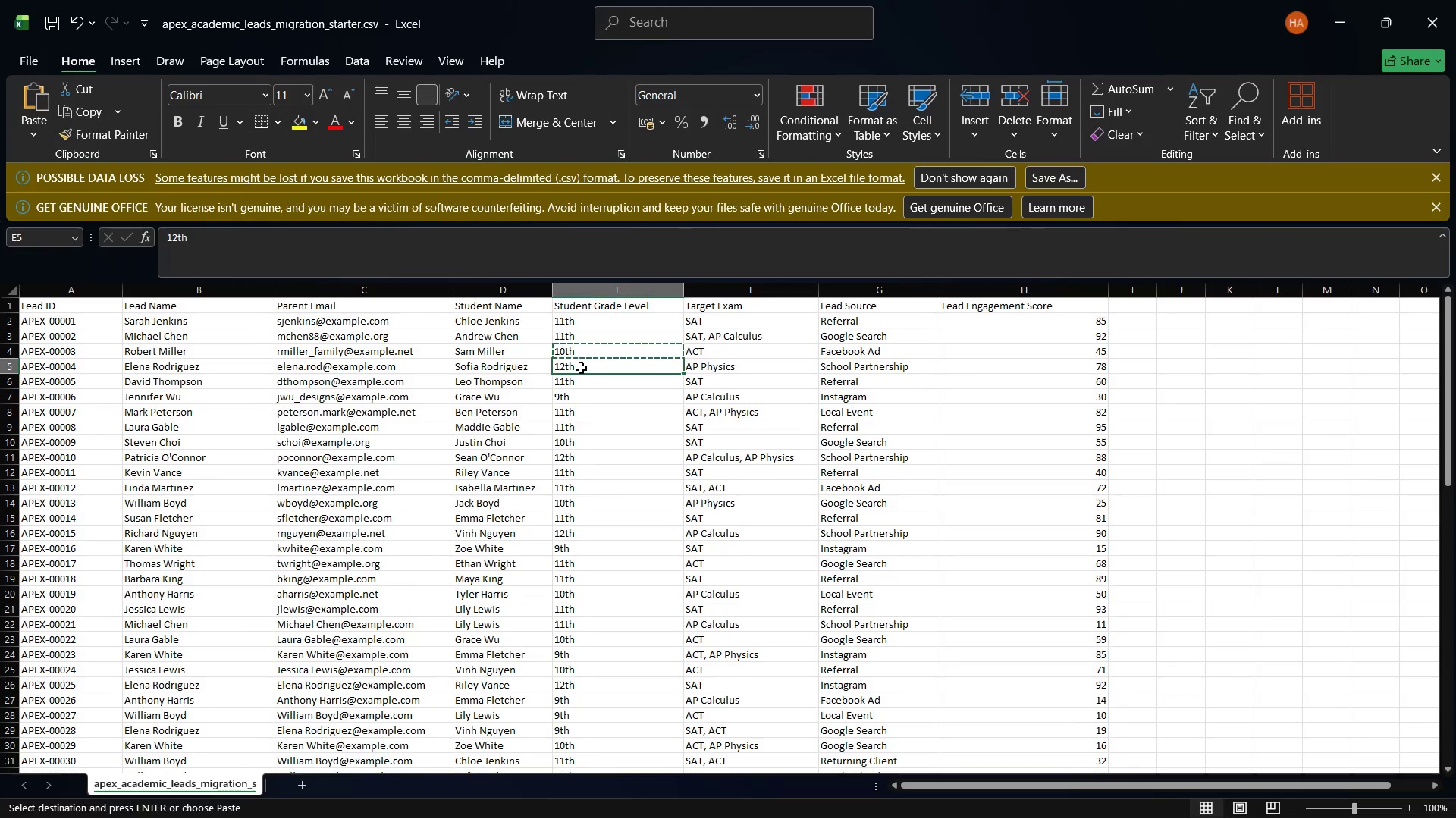 
right_click([581, 368])
 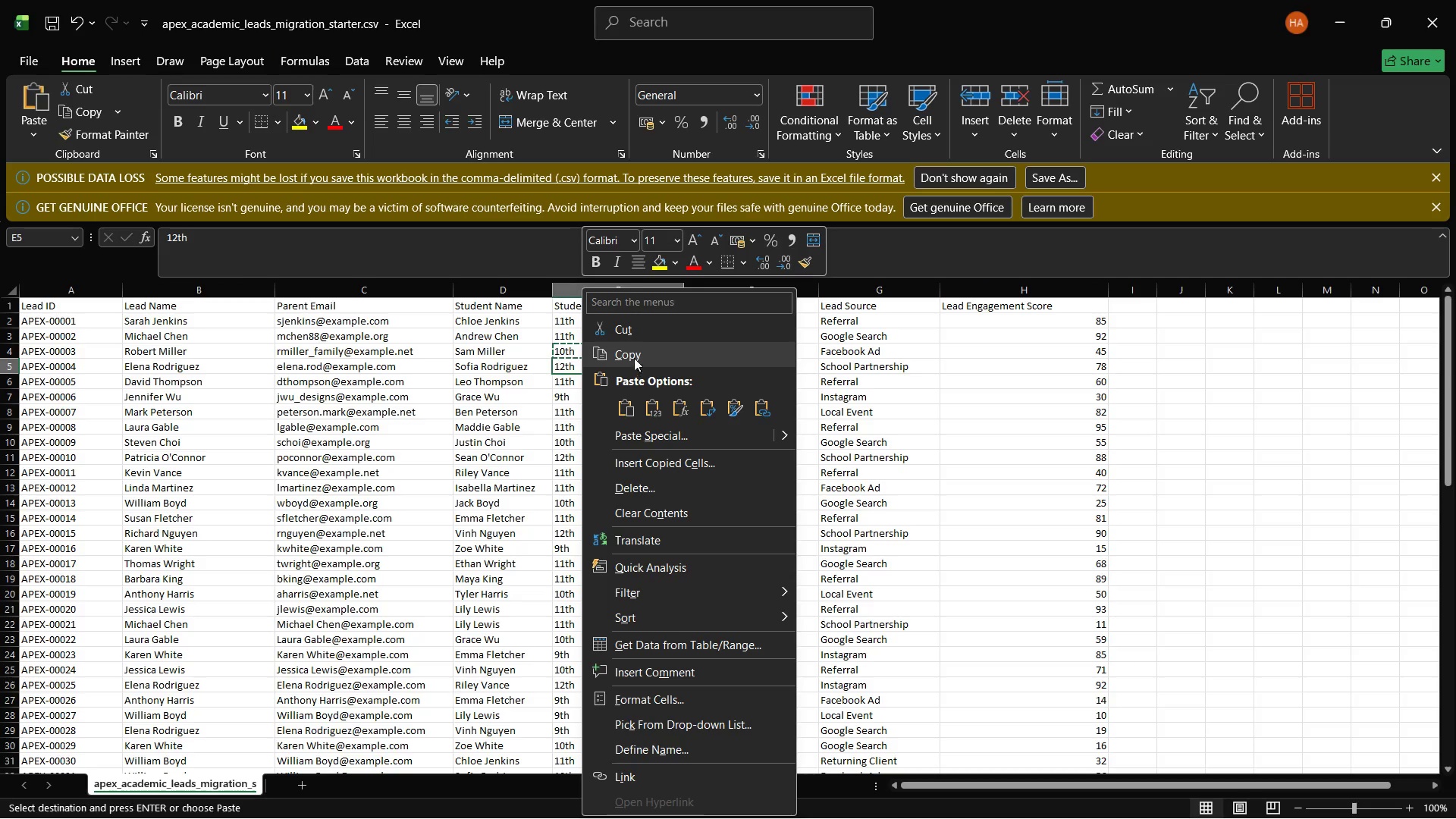 
left_click([634, 353])
 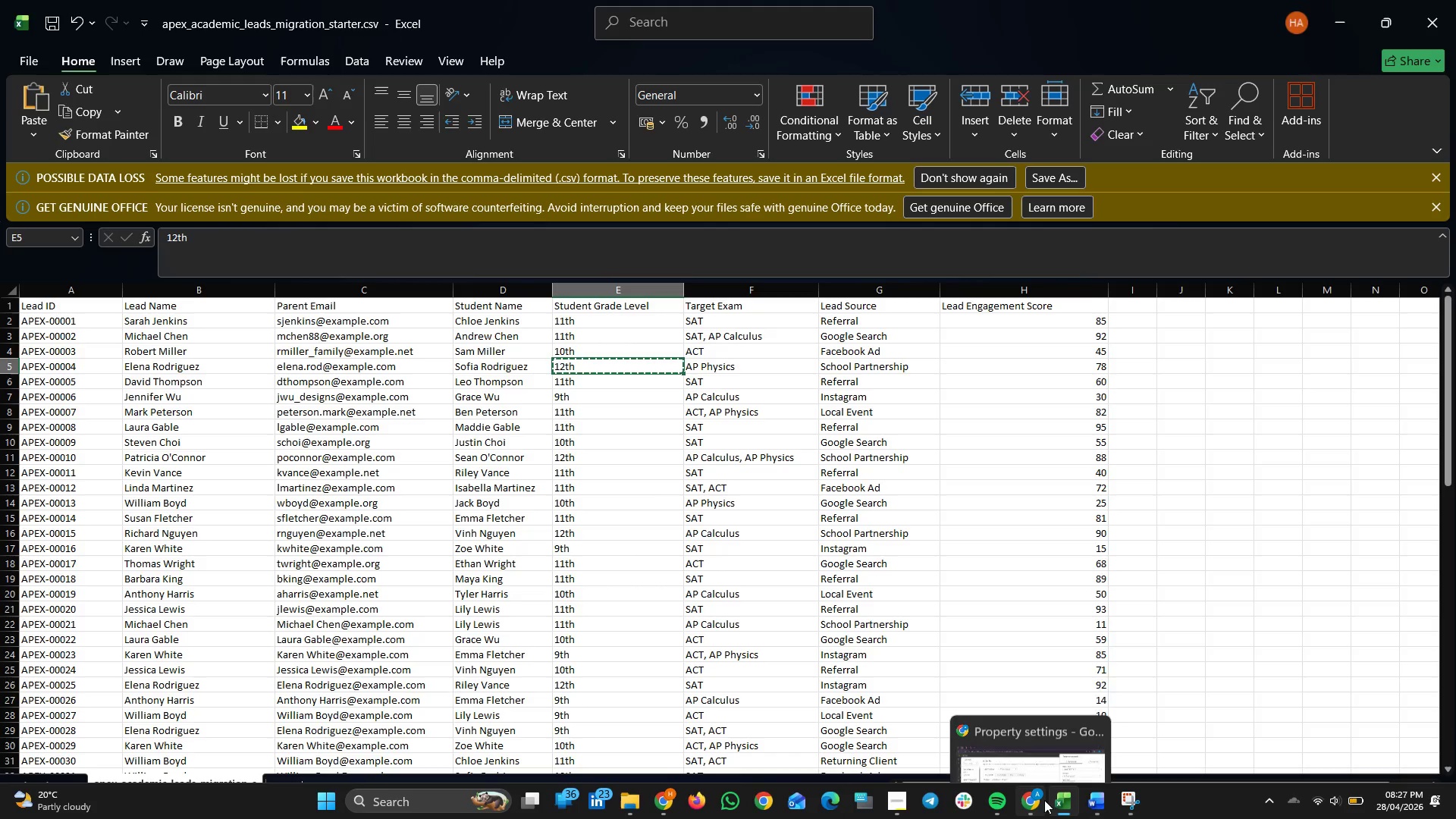 
left_click([1040, 800])
 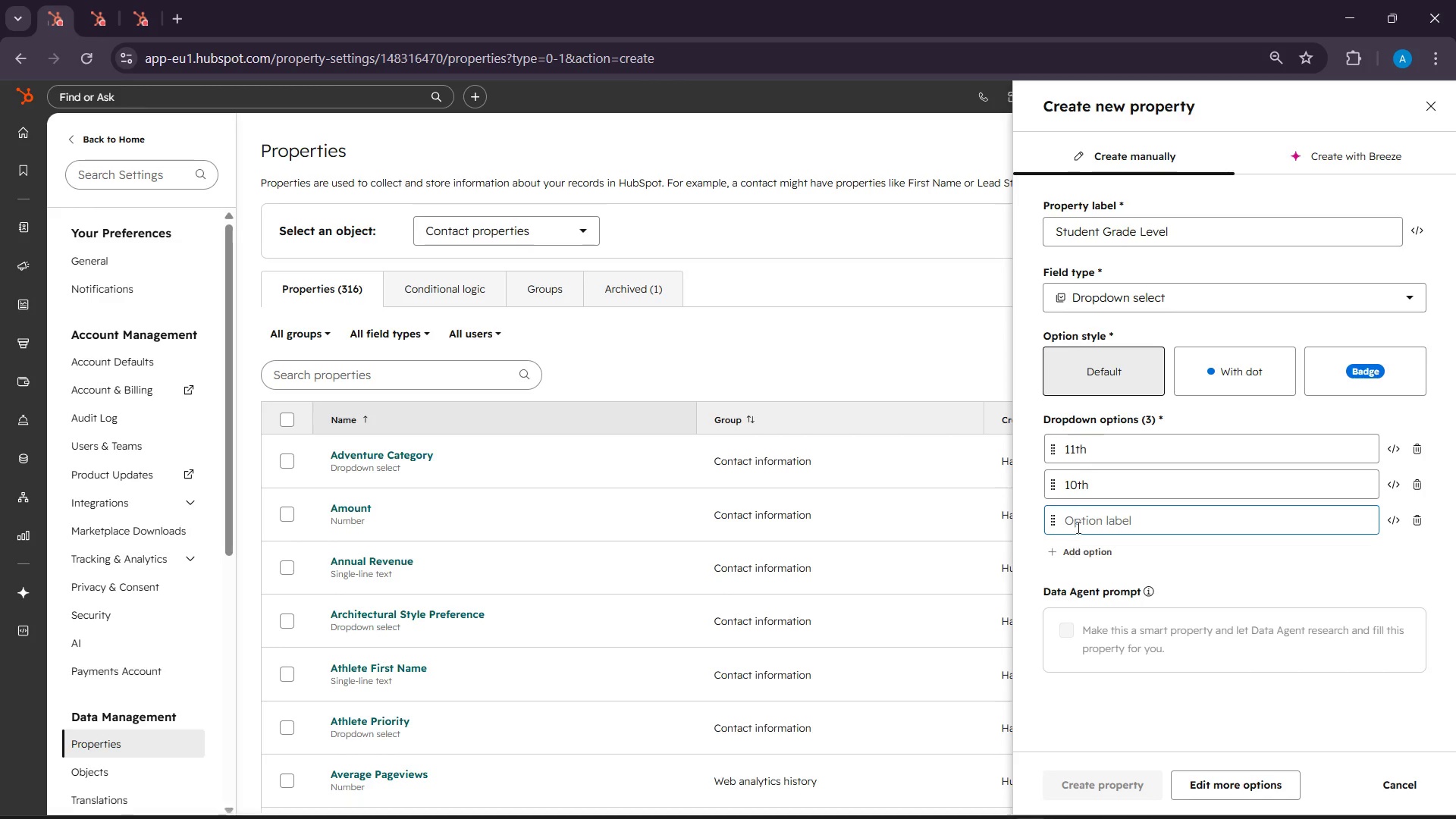 
right_click([1077, 521])
 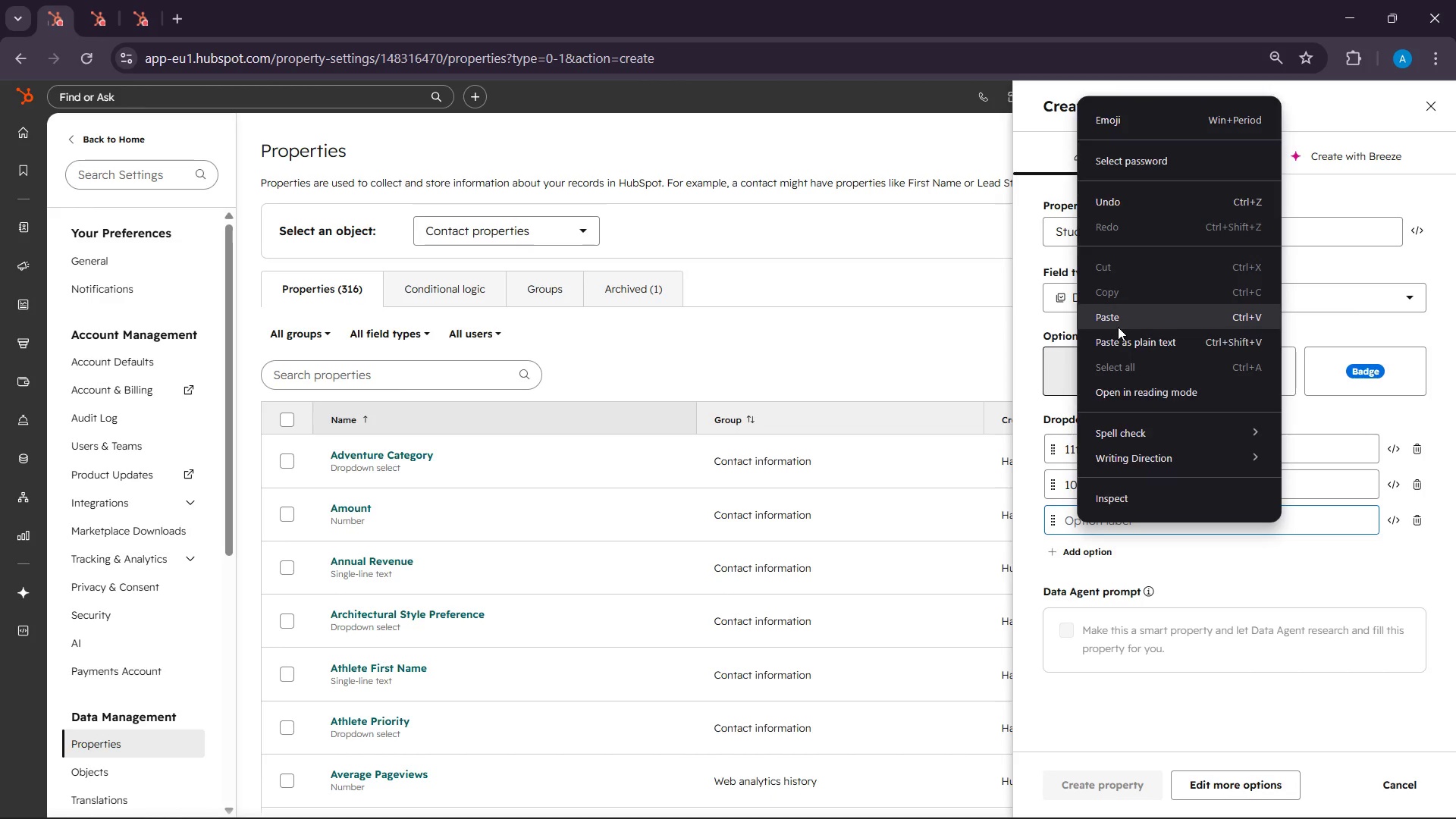 
left_click([1118, 327])
 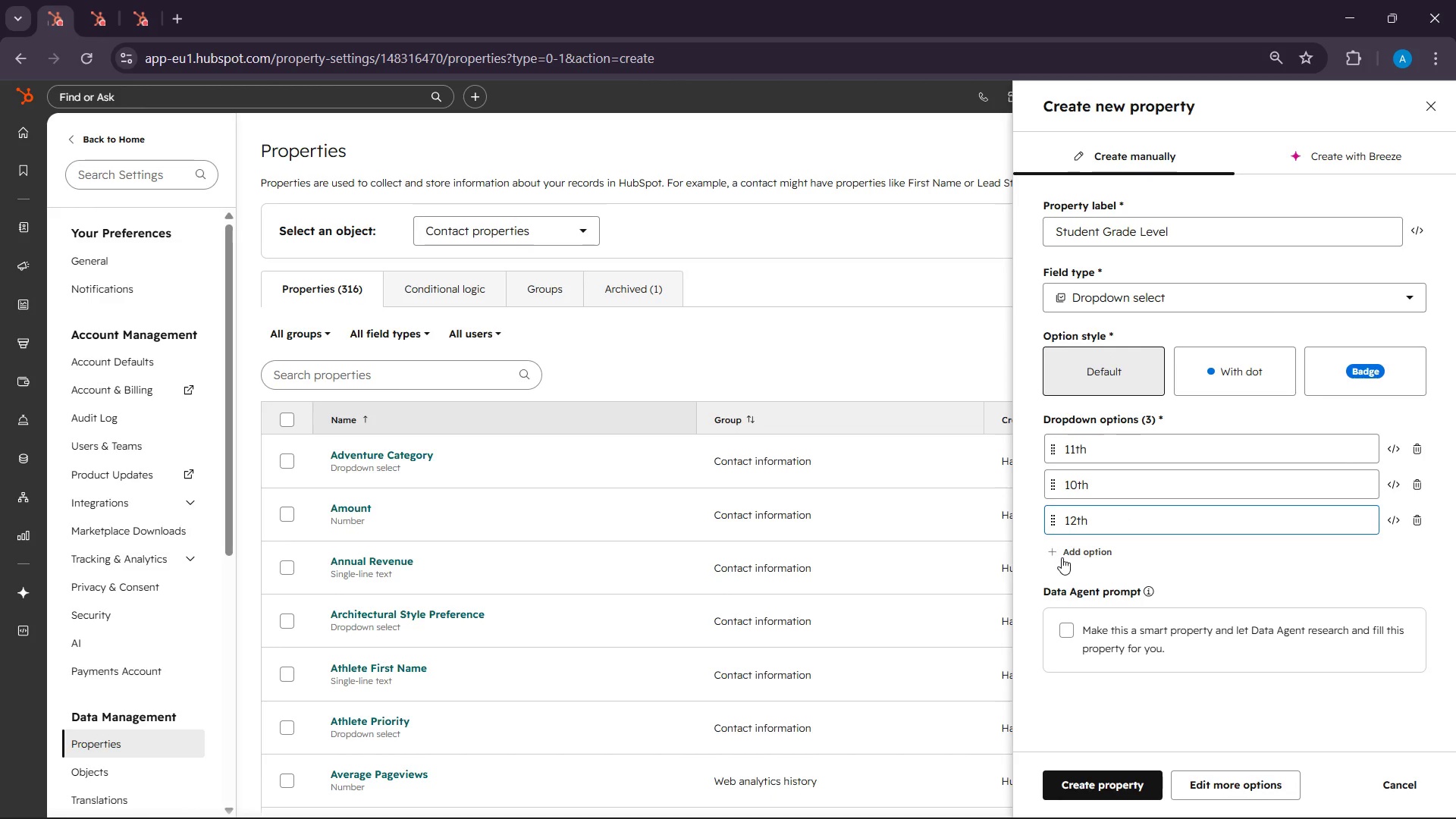 
left_click([1062, 557])
 